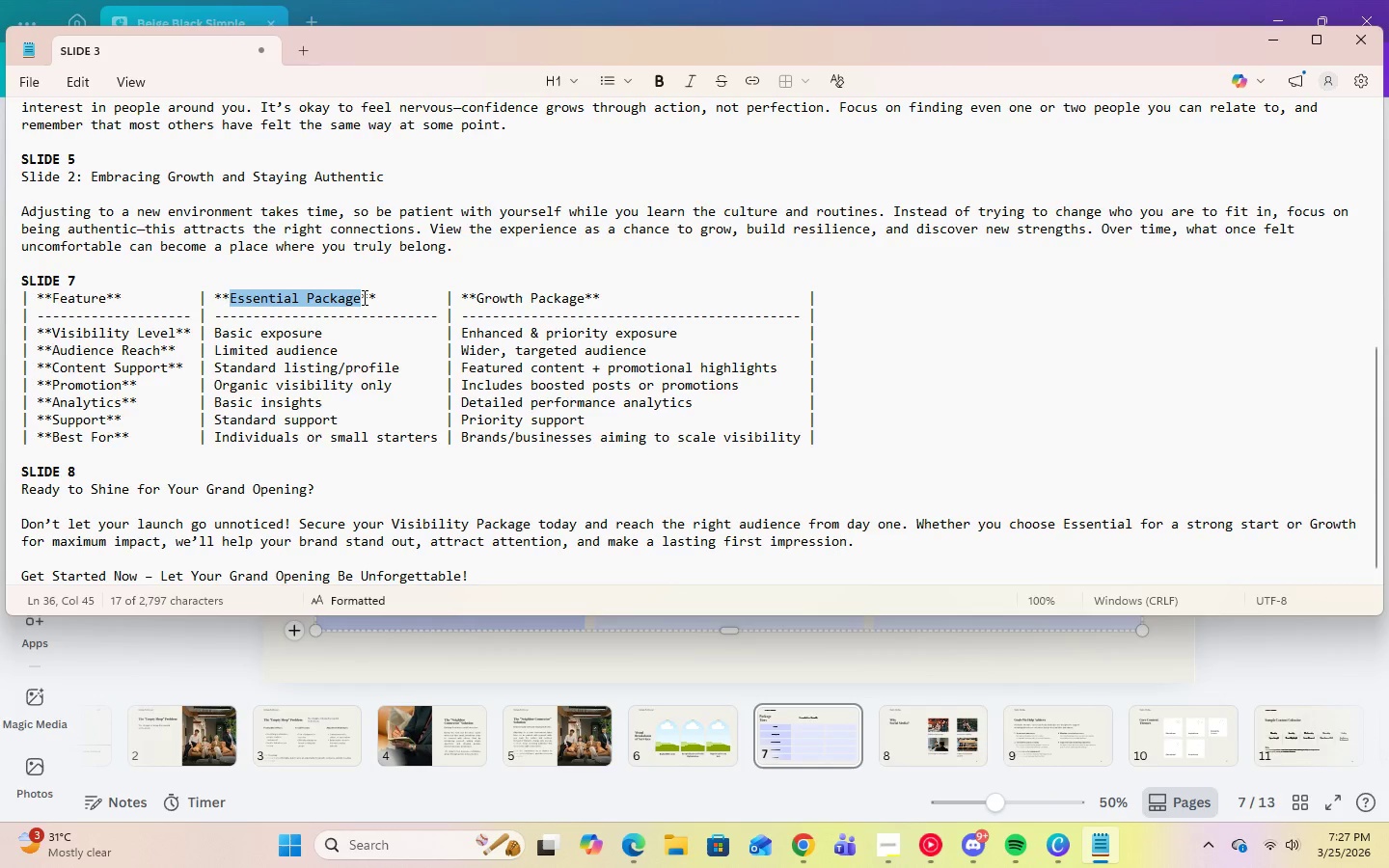 
key(Control+X)
 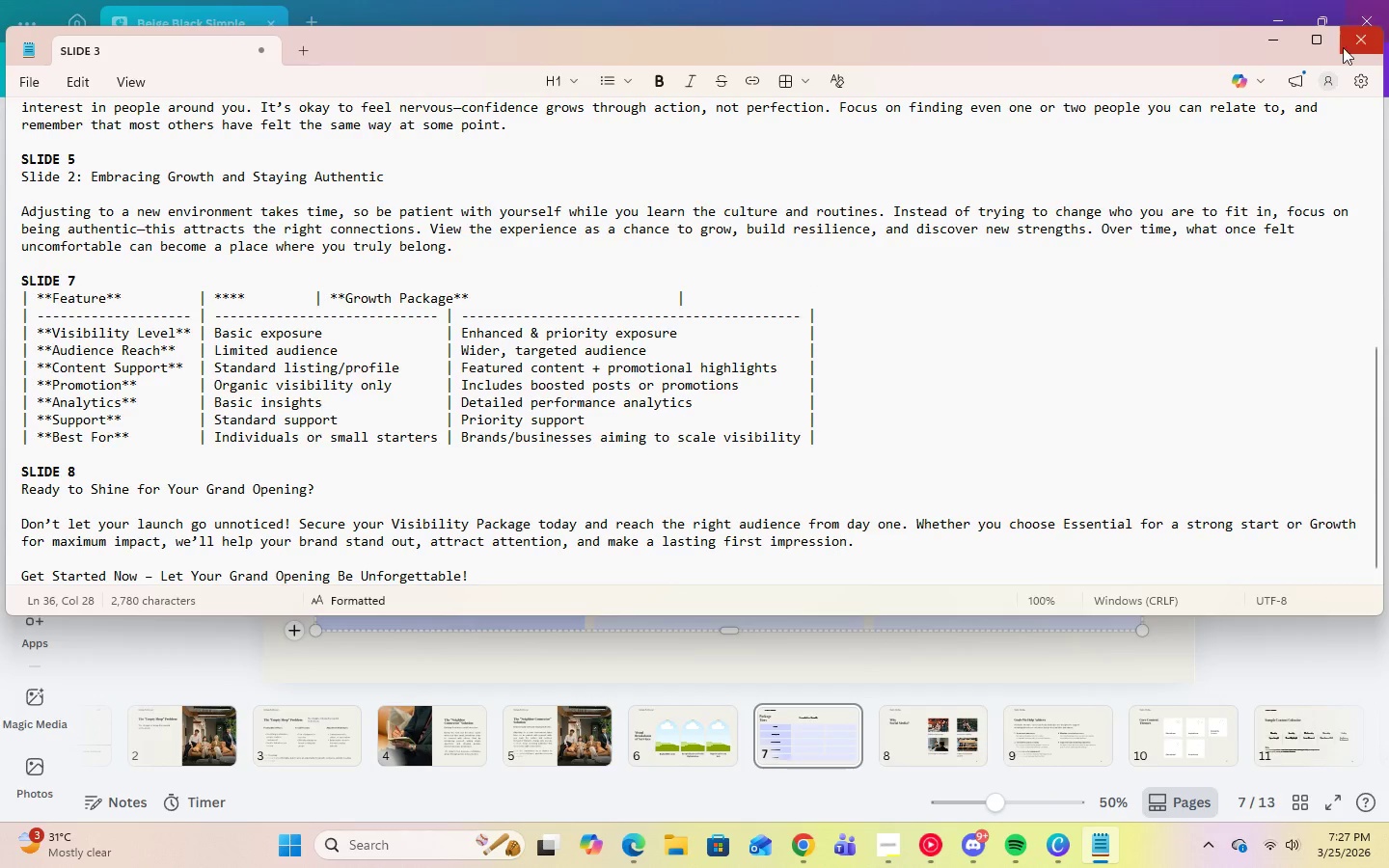 
key(Control+C)
 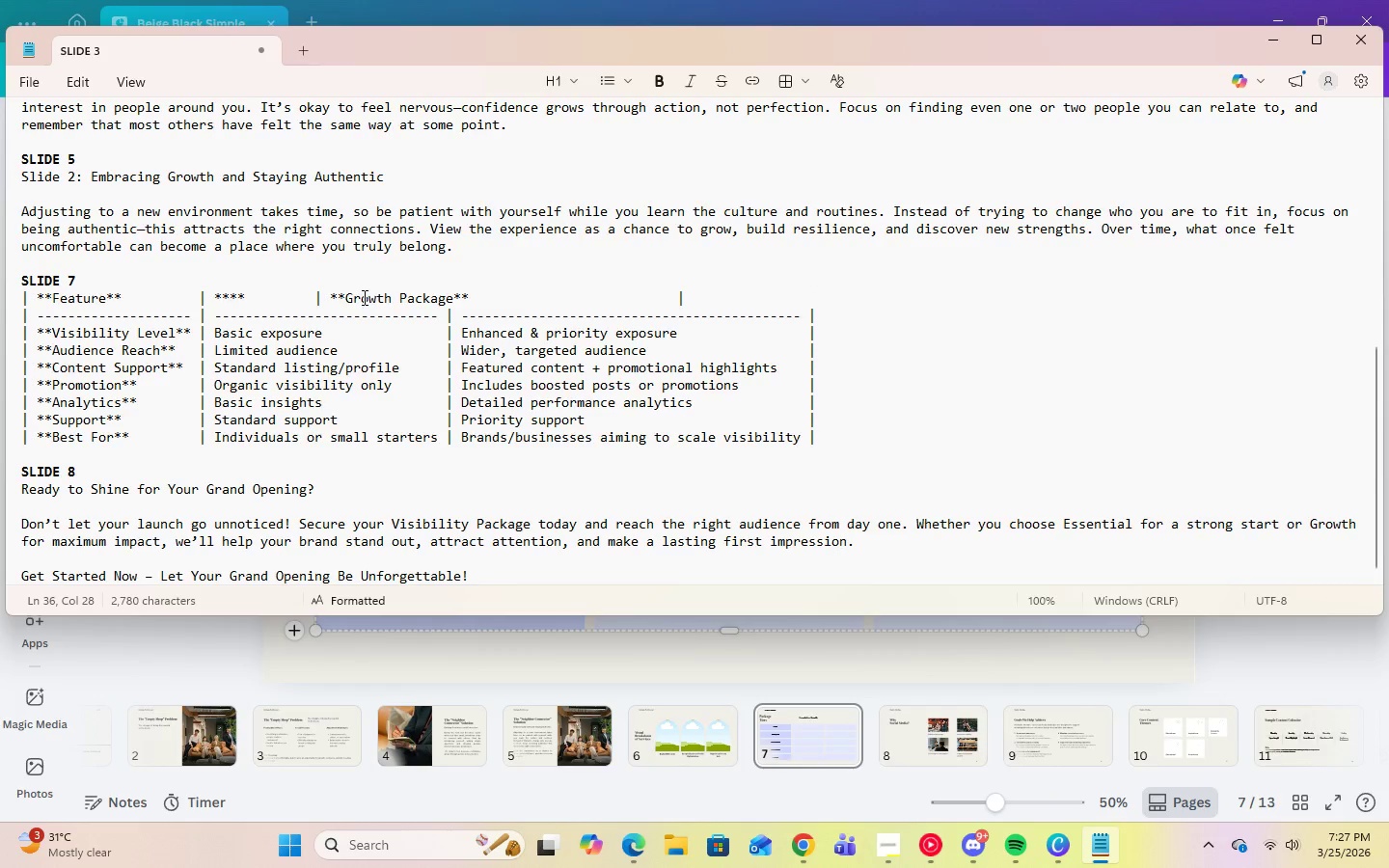 
left_click([1281, 40])
 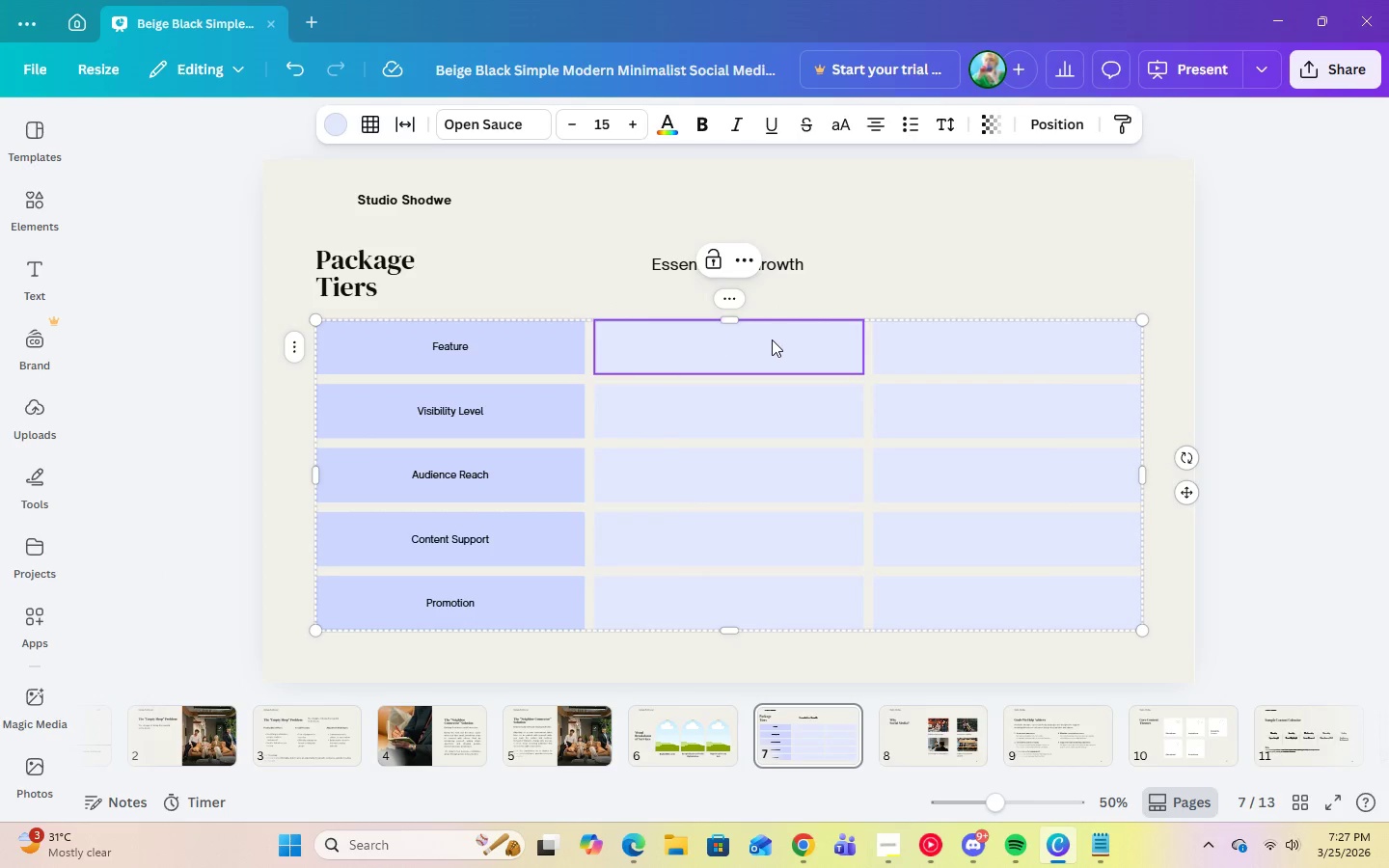 
left_click([770, 344])
 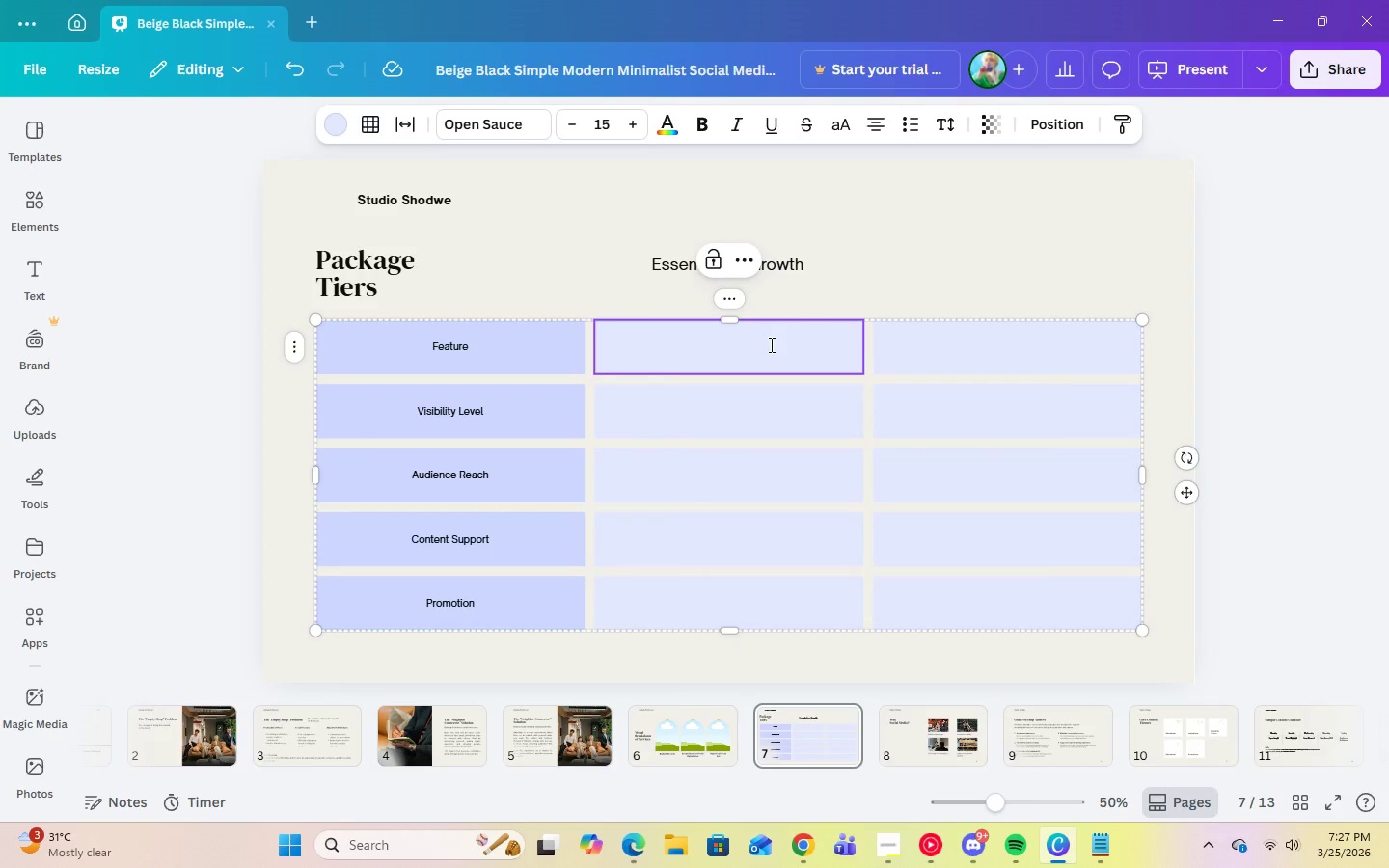 
type(Essential Package)
 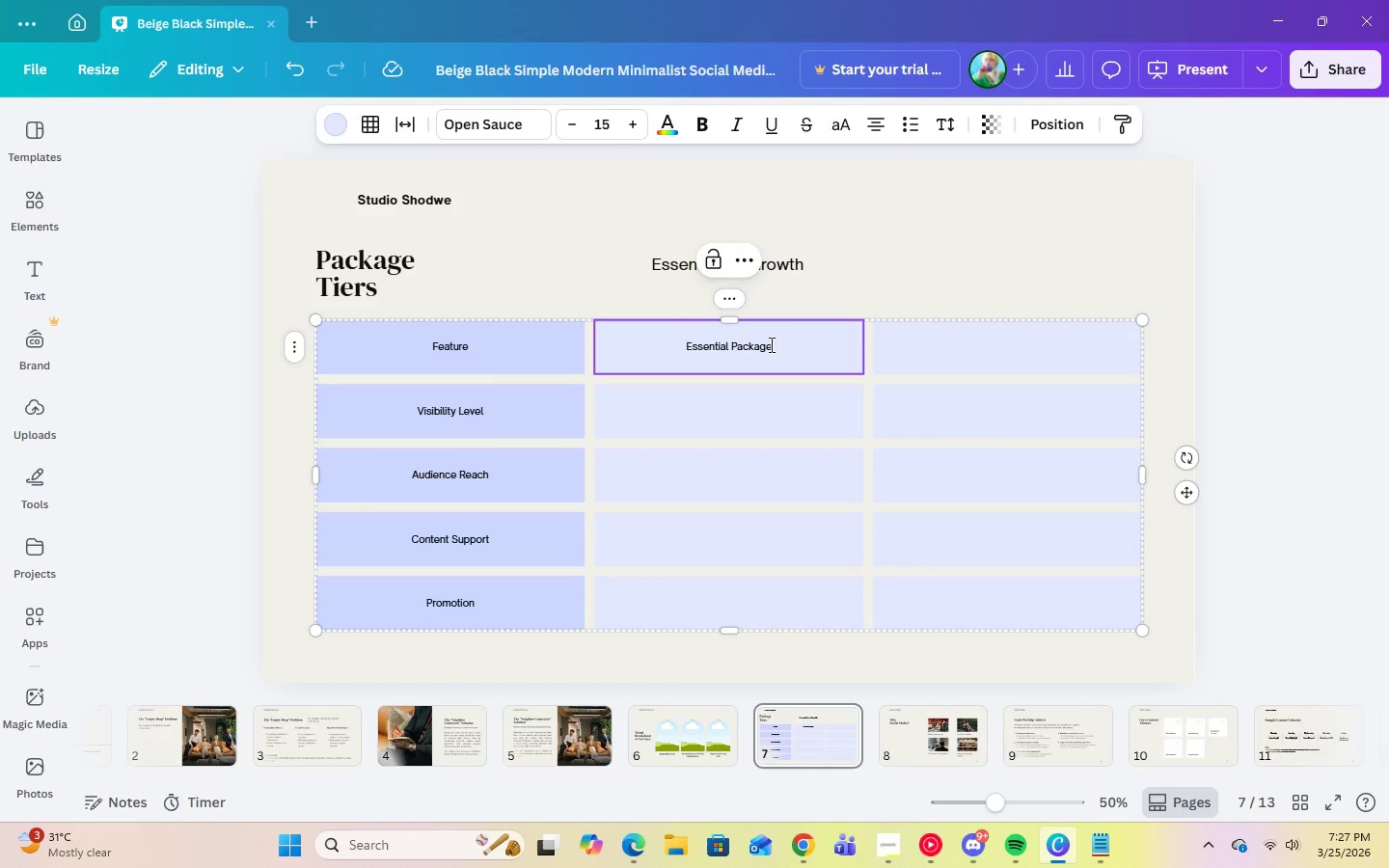 
key(ArrowRight)
 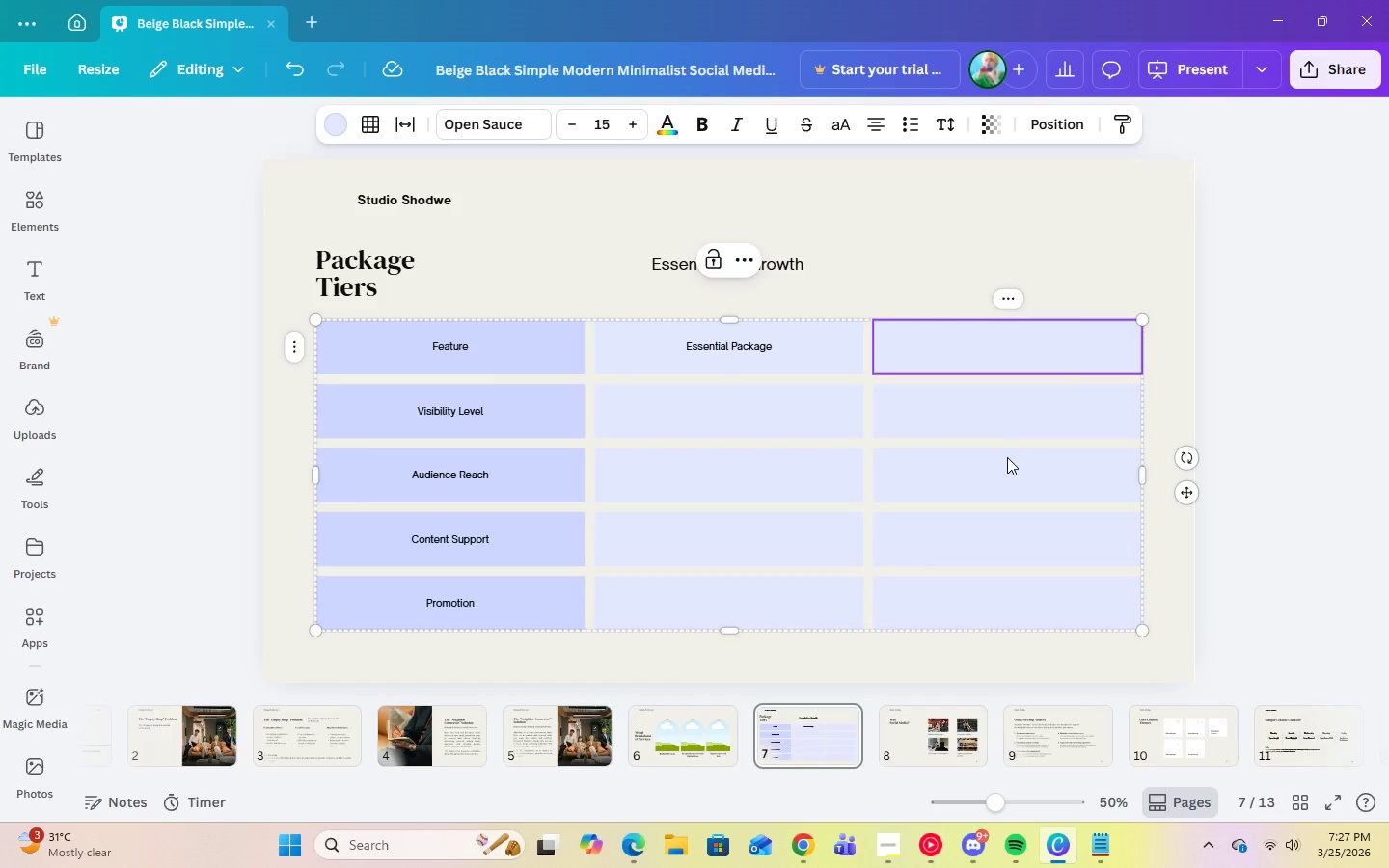 
type(Growth Package)
 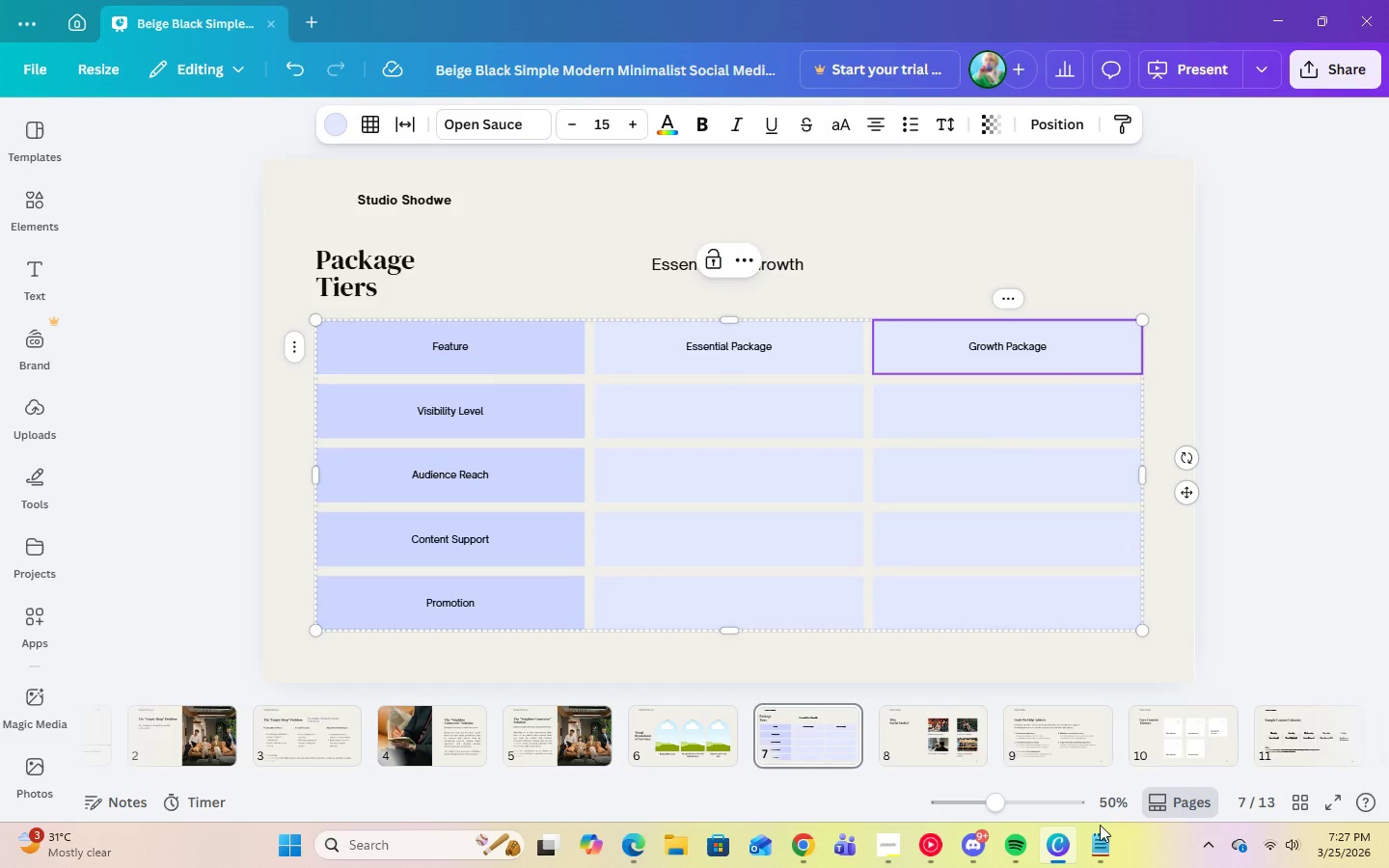 
left_click([1100, 840])
 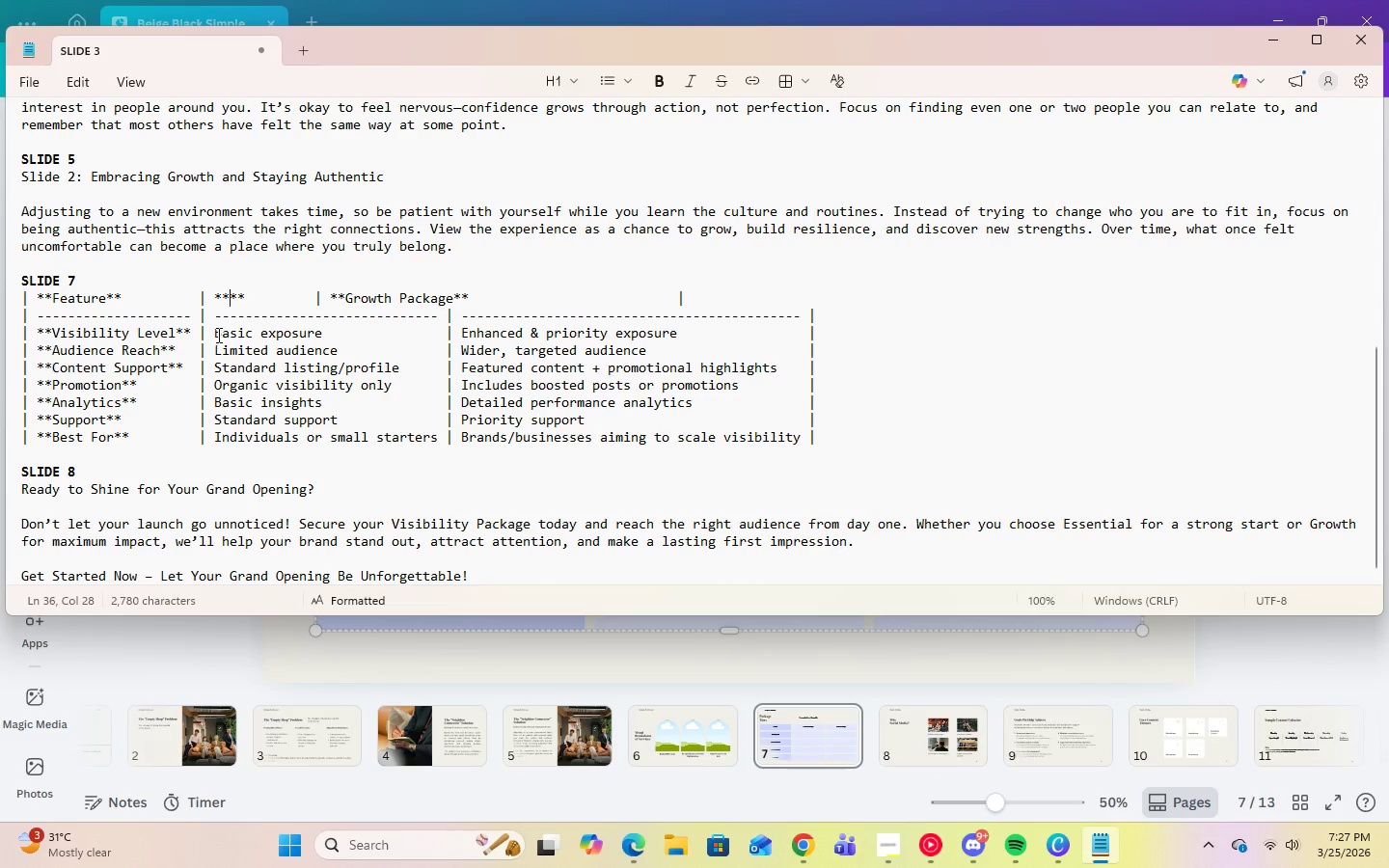 
left_click_drag(start_coordinate=[213, 333], to_coordinate=[322, 333])
 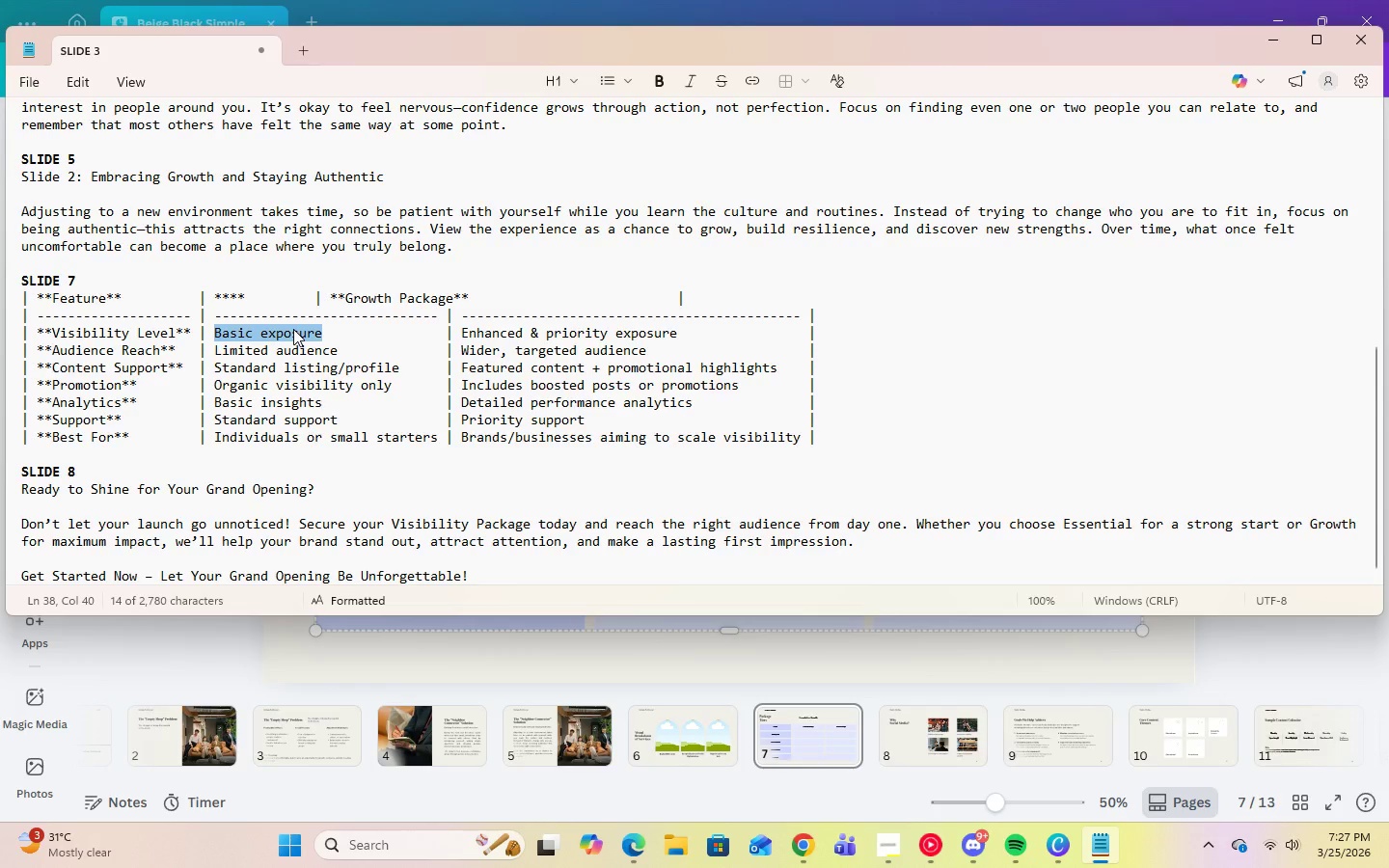 
right_click([293, 329])
 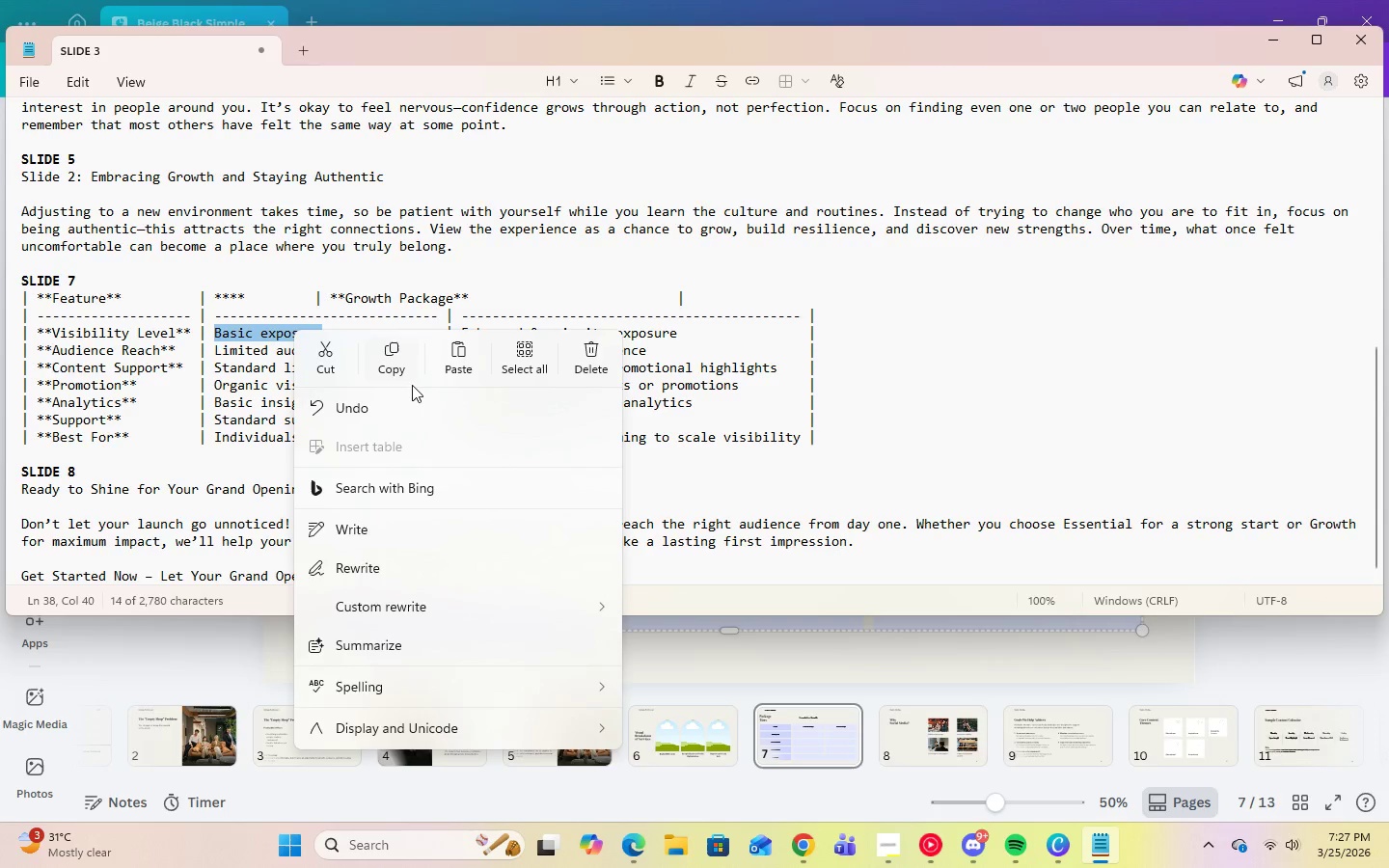 
left_click([391, 367])
 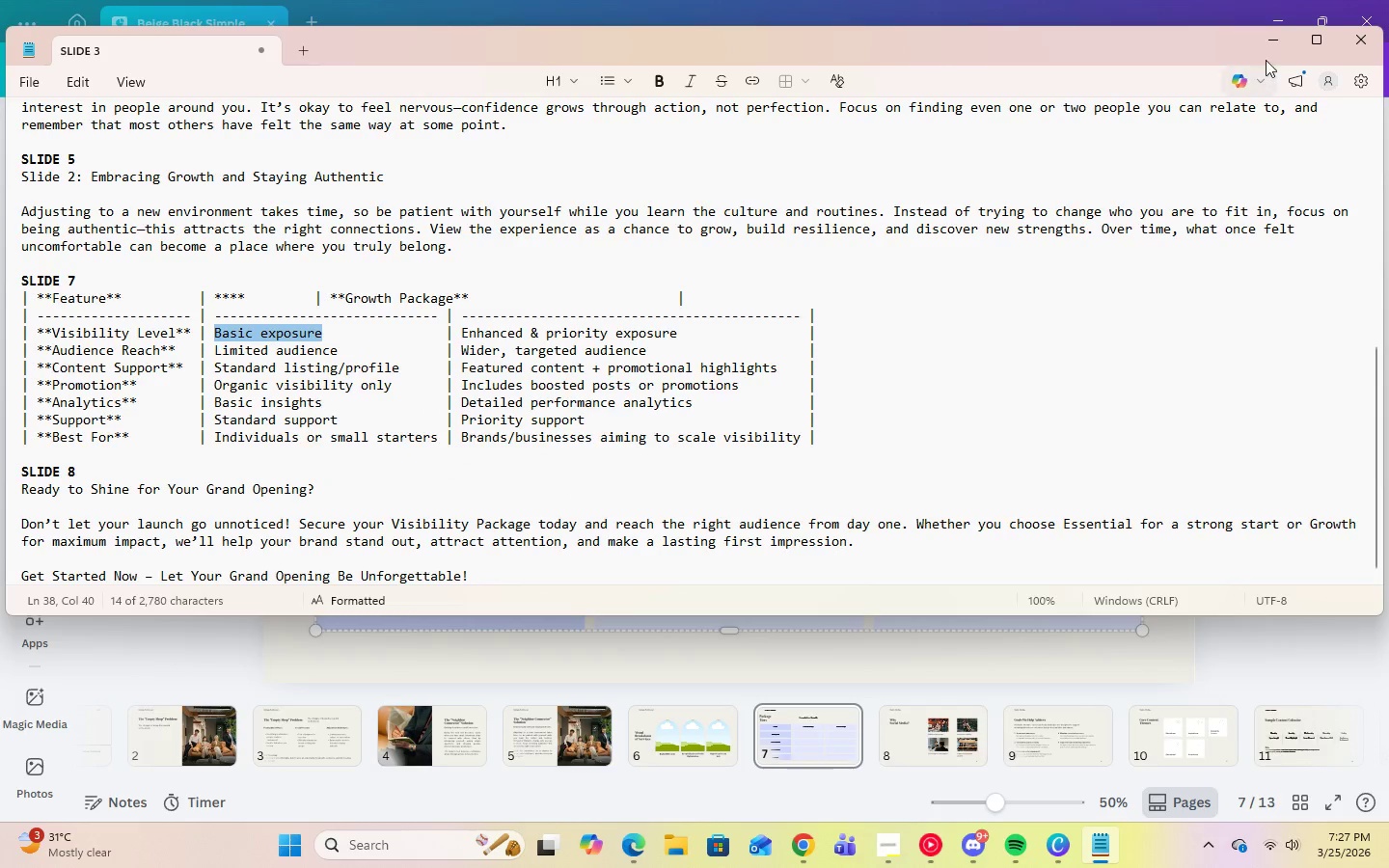 
left_click([1270, 48])
 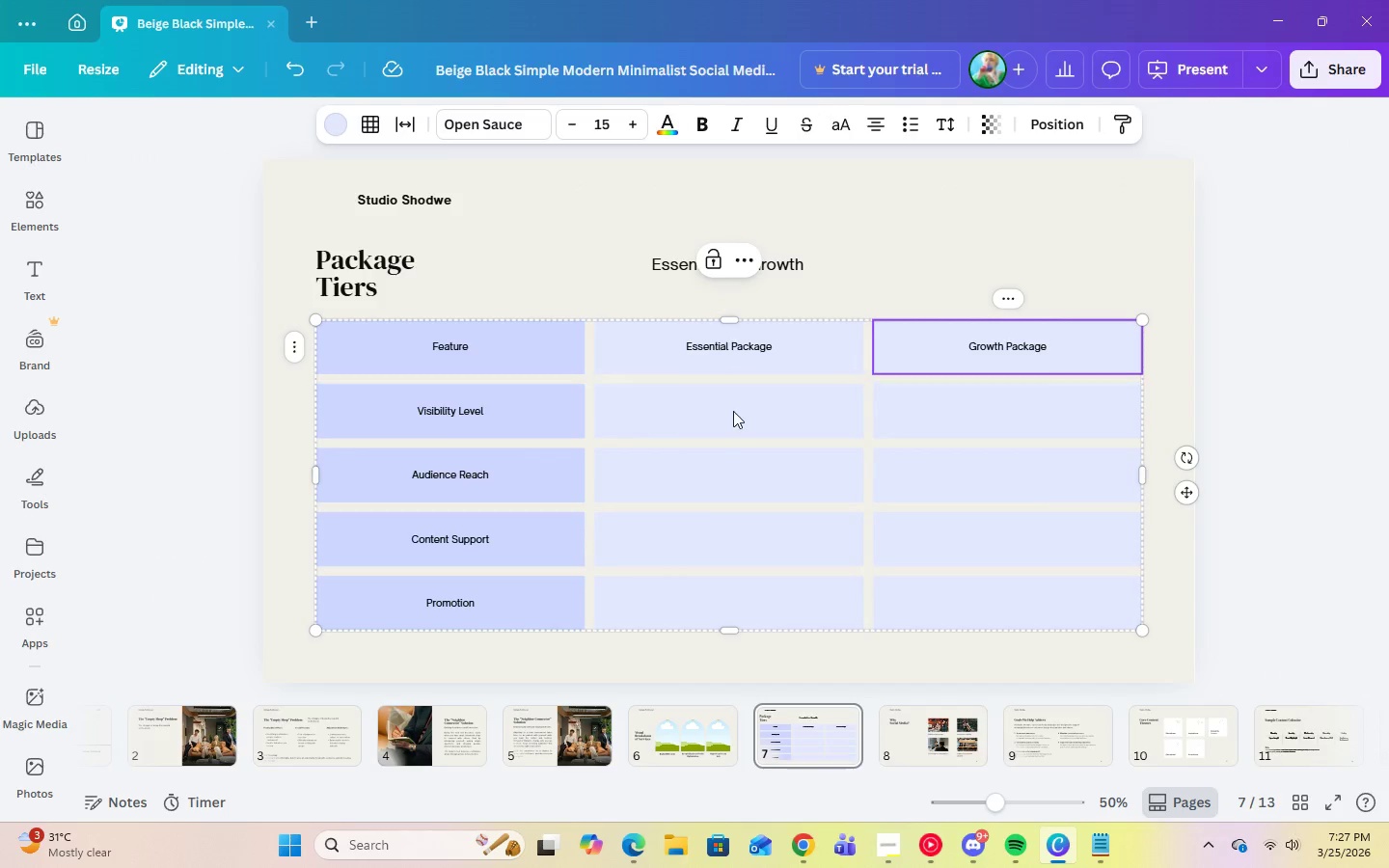 
double_click([733, 411])
 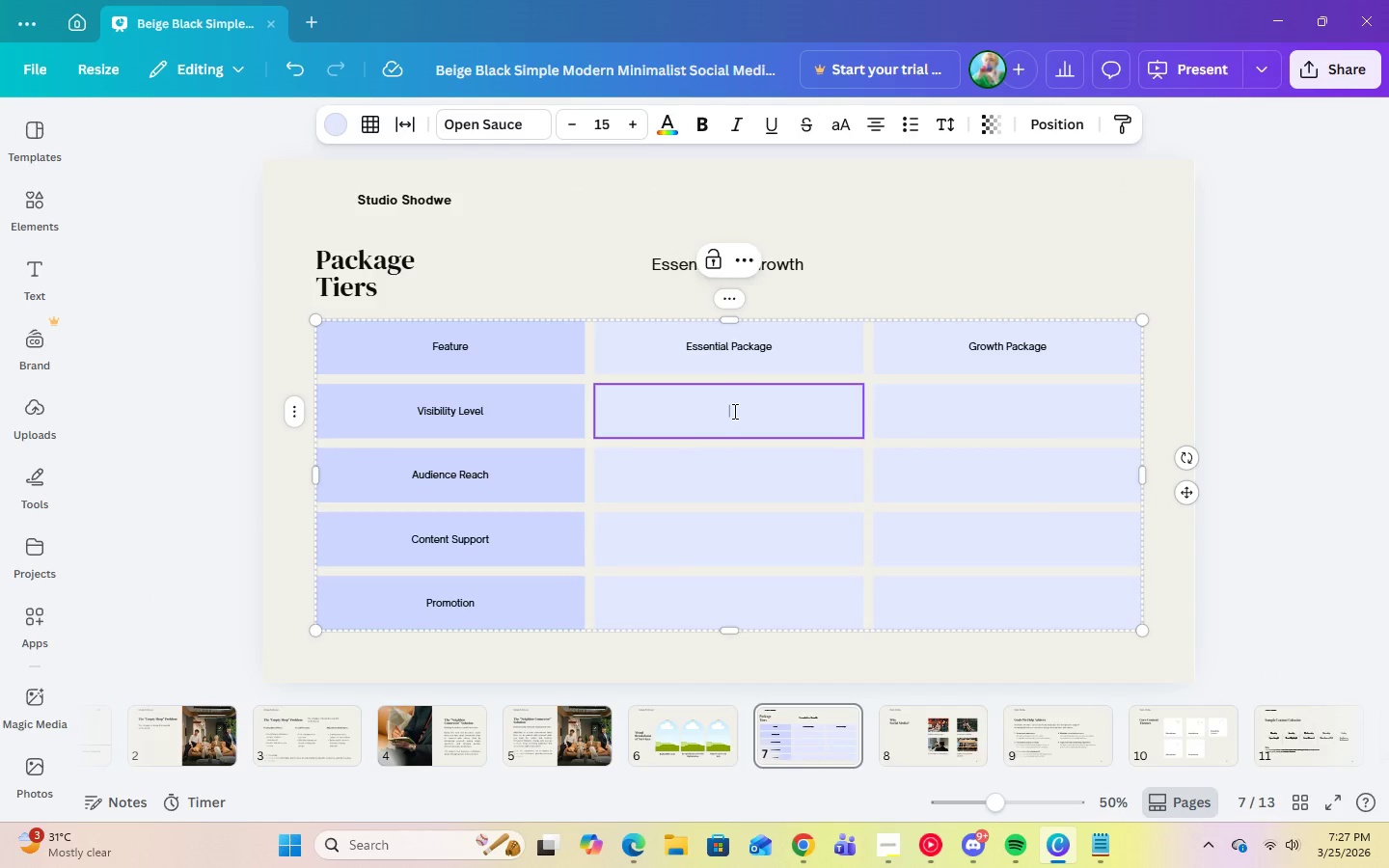 
right_click([733, 411])
 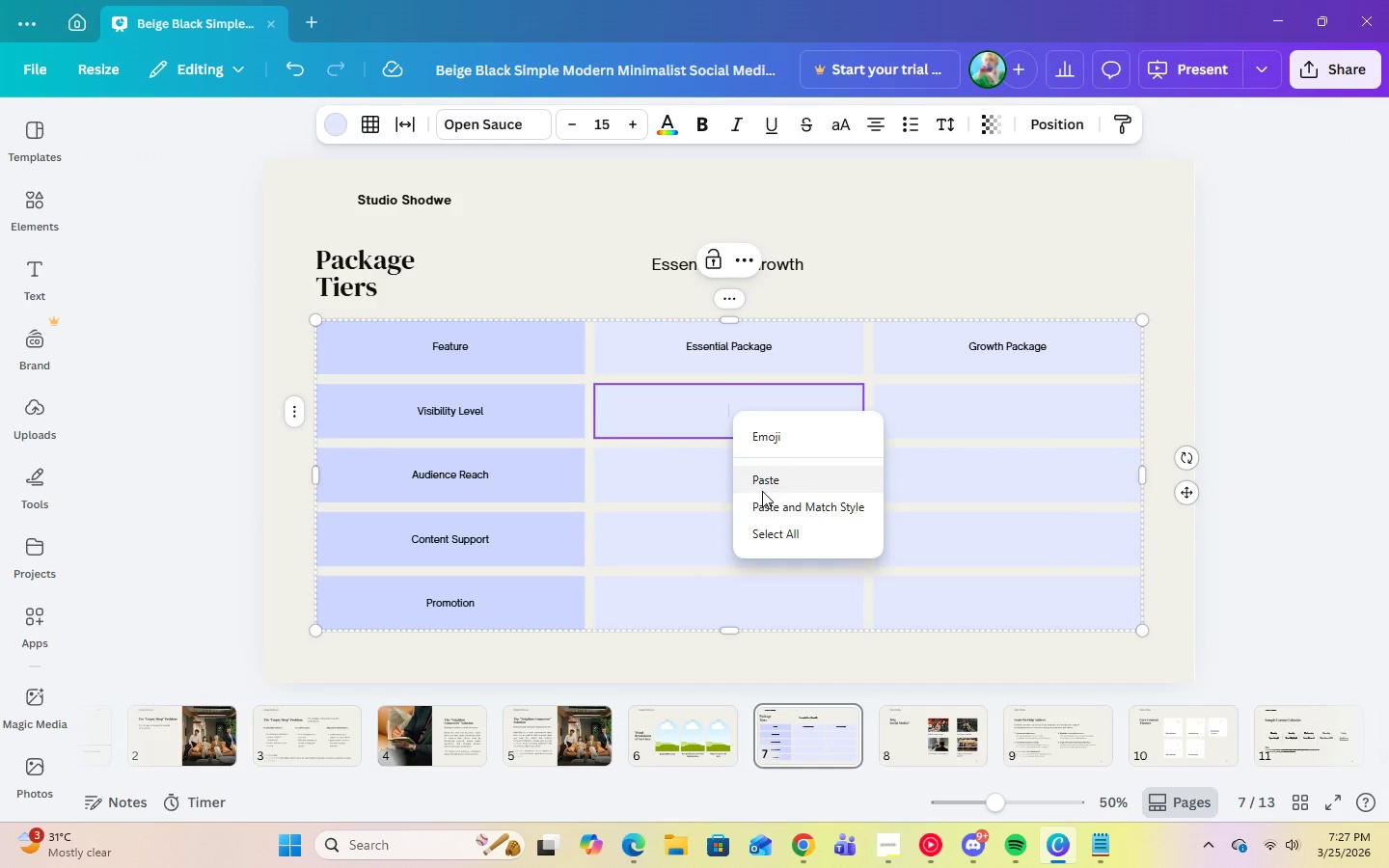 
left_click([763, 484])
 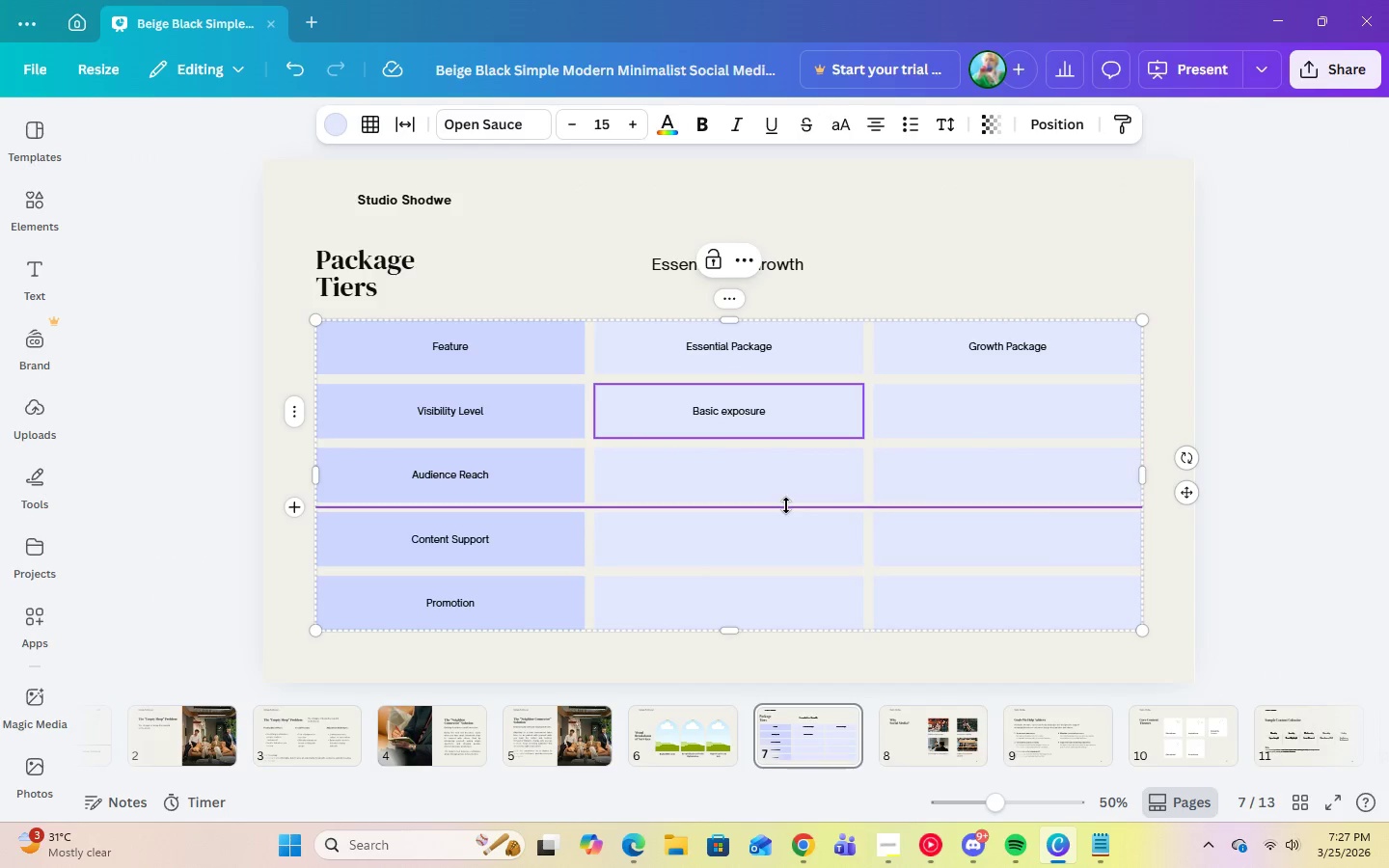 
key(ArrowDown)
 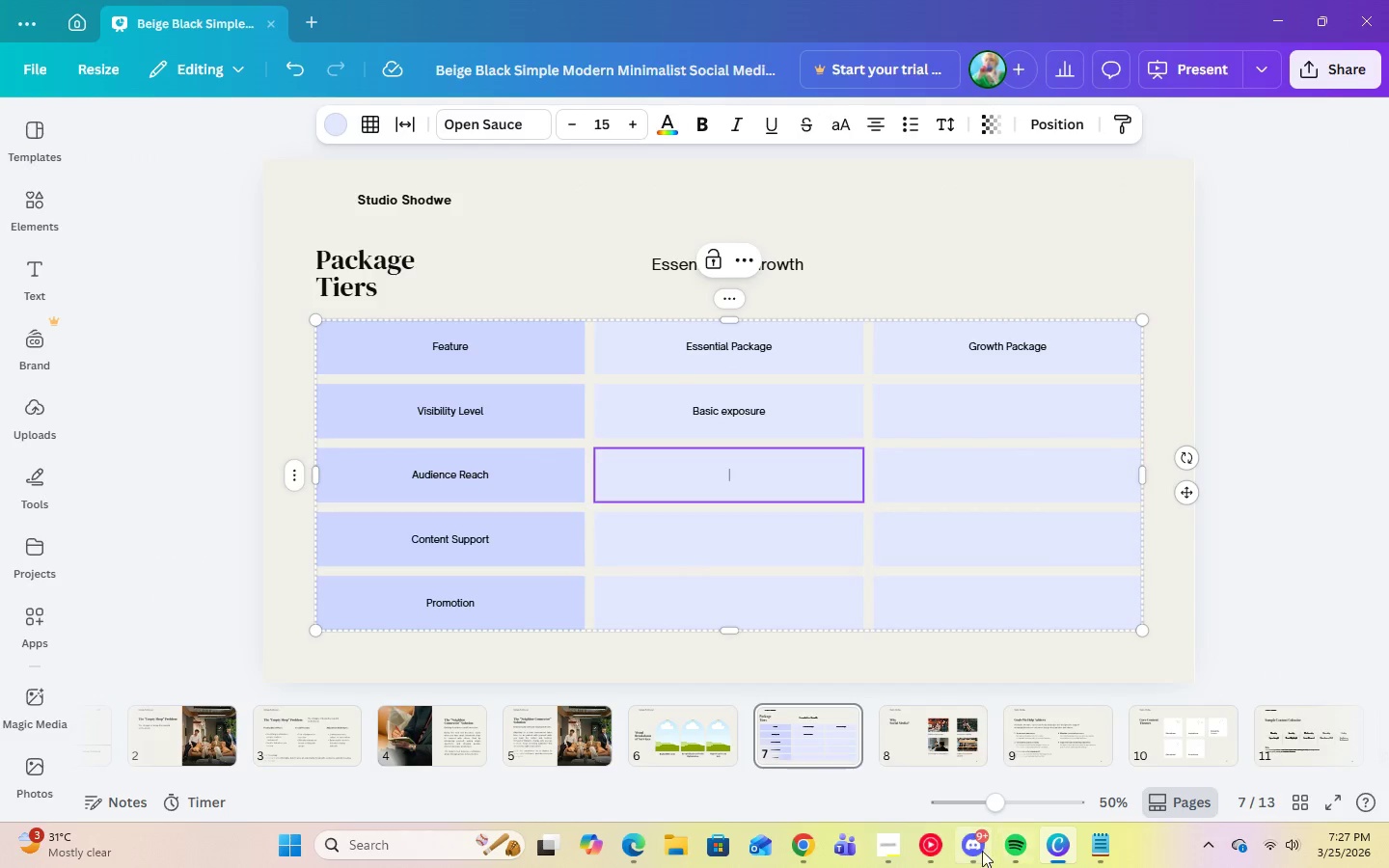 
left_click([917, 851])
 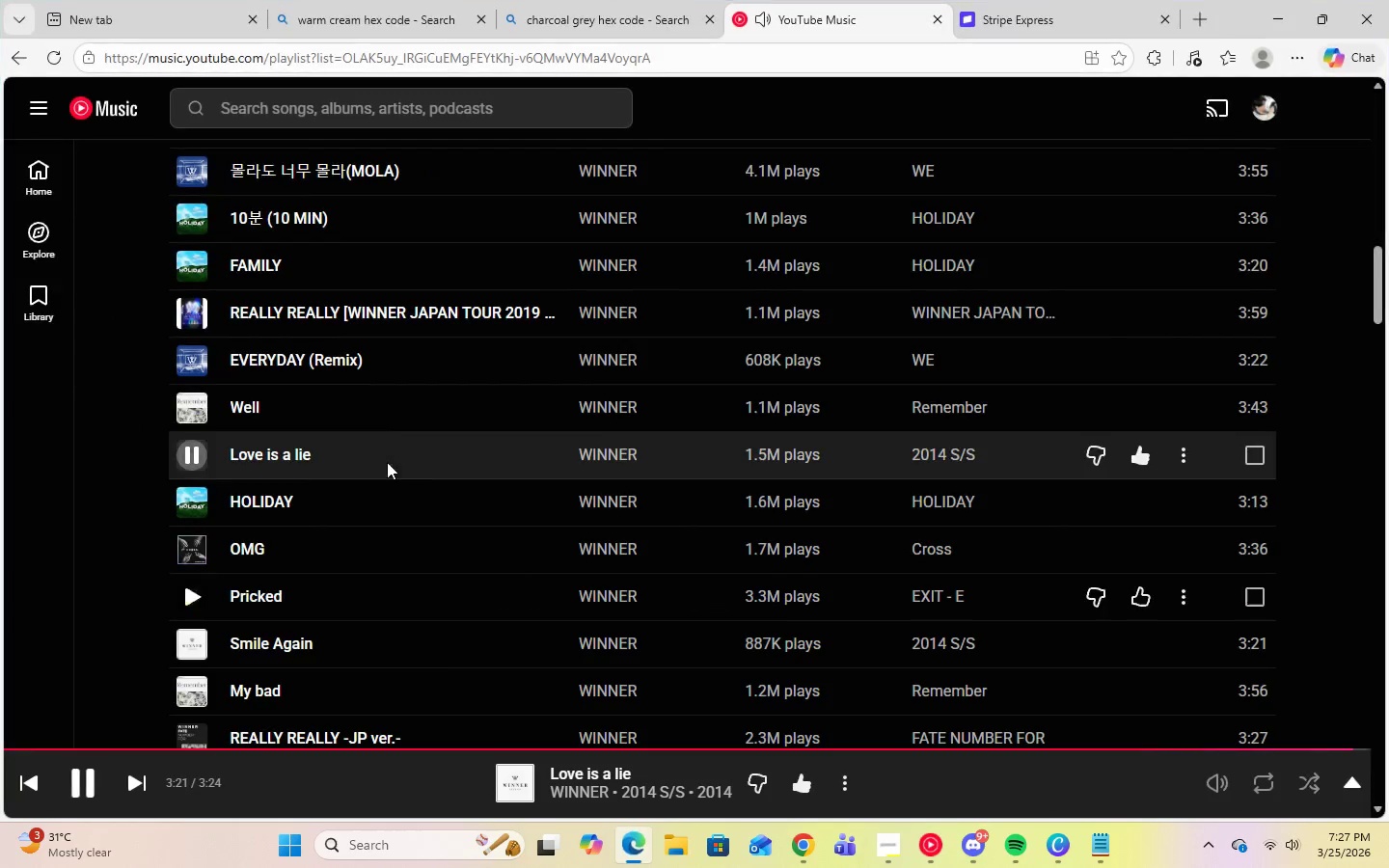 
scroll: coordinate [330, 437], scroll_direction: up, amount: 12.0
 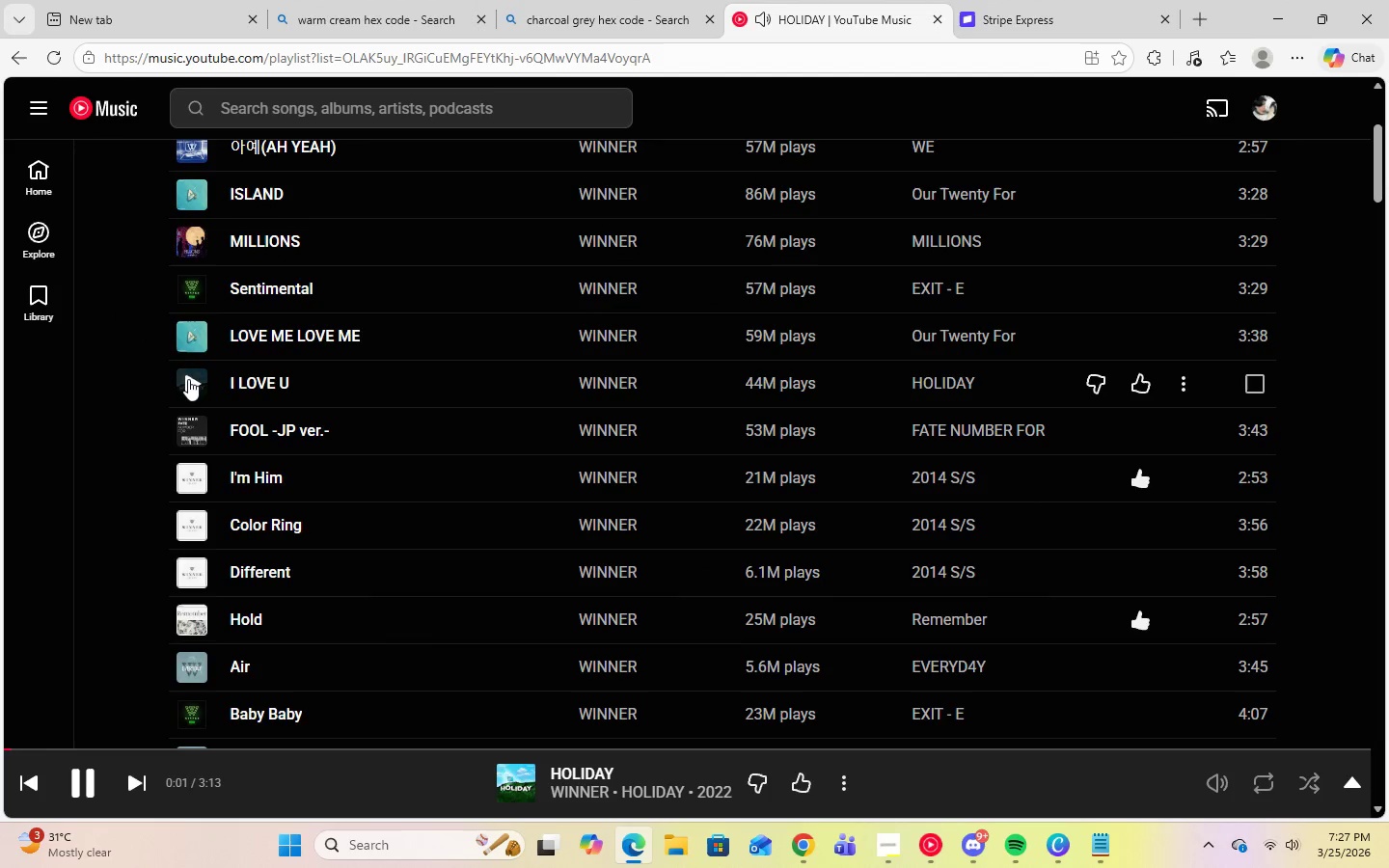 
left_click([189, 381])
 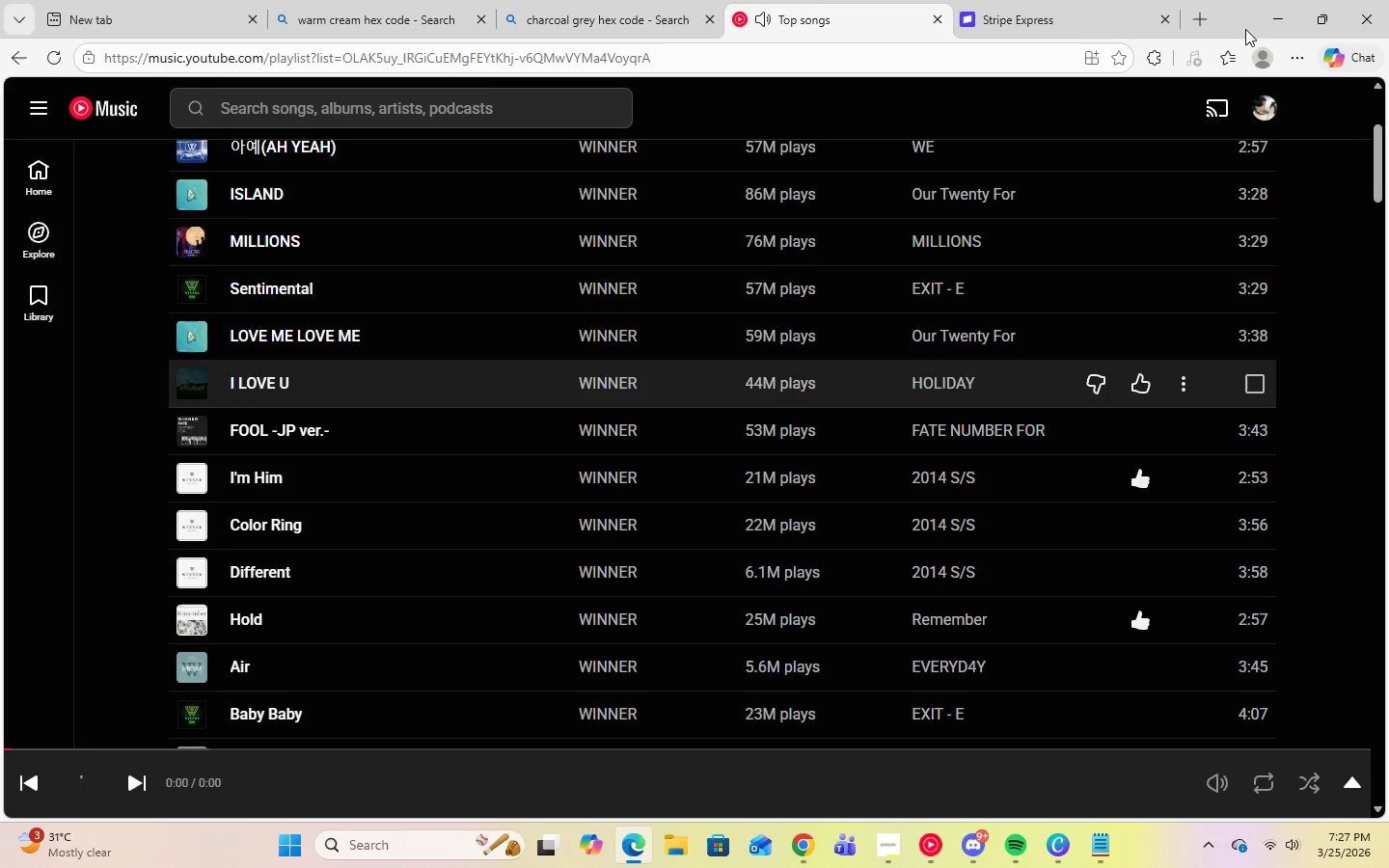 
left_click([1263, 16])
 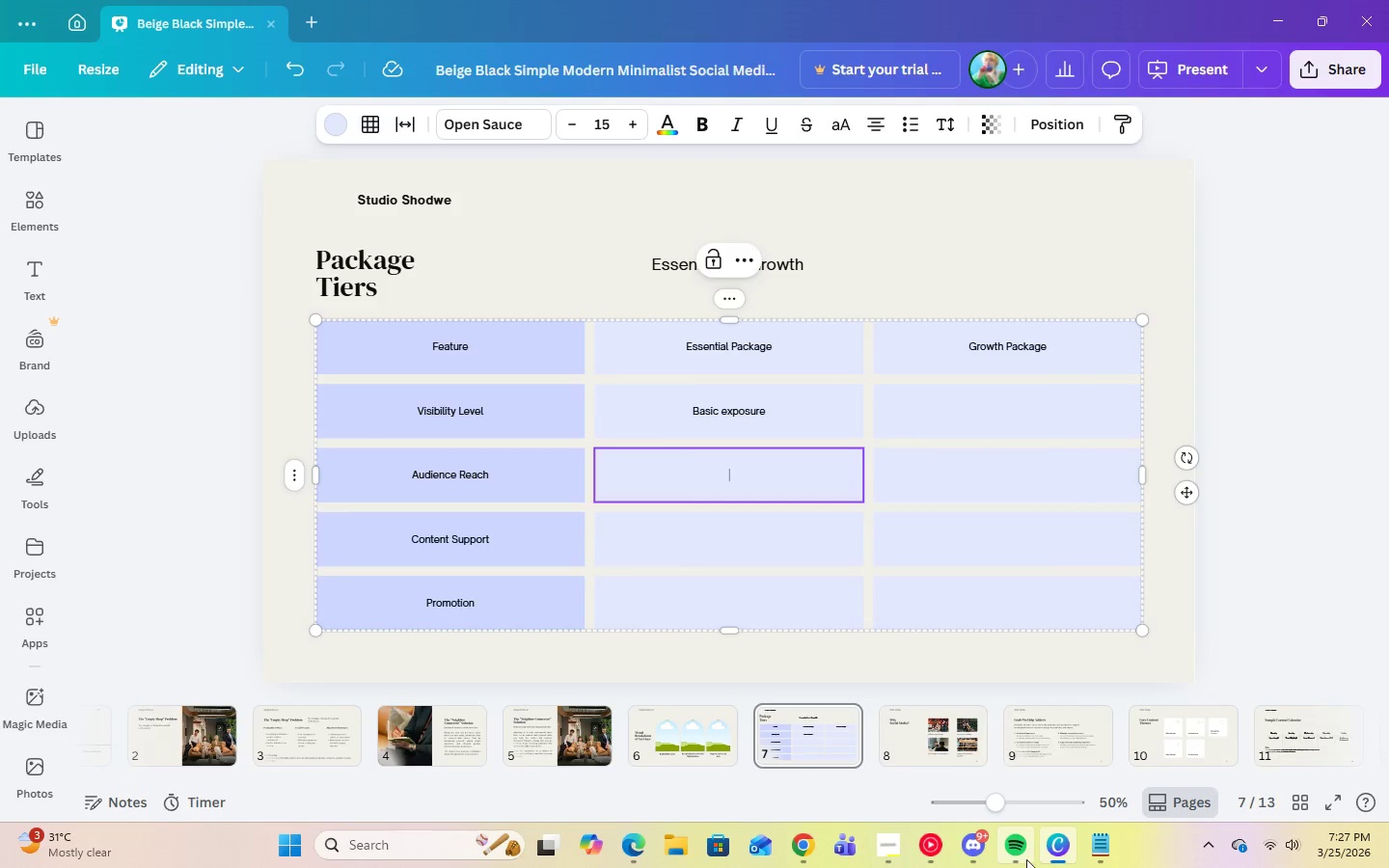 
left_click([1099, 846])
 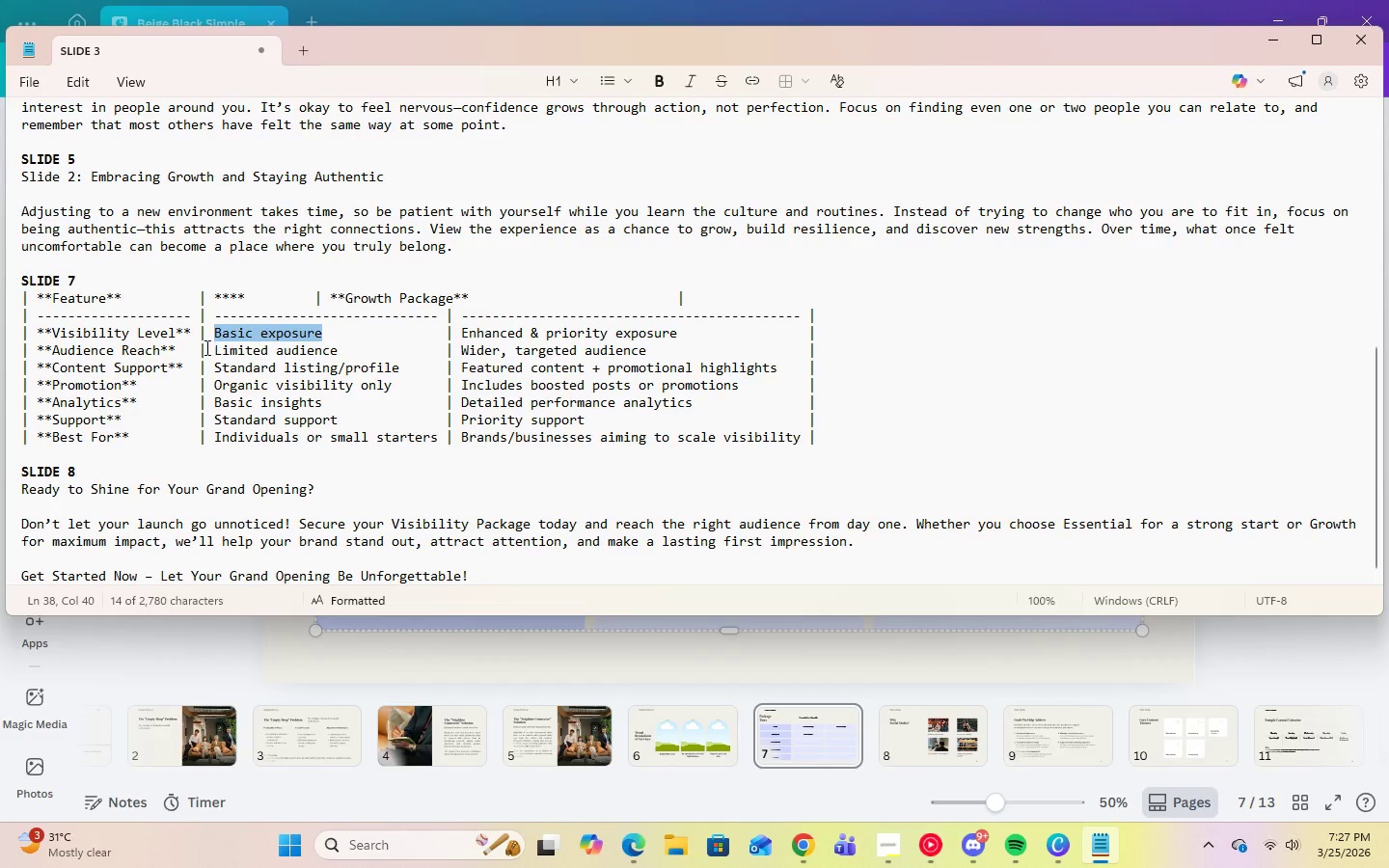 
left_click_drag(start_coordinate=[209, 349], to_coordinate=[340, 355])
 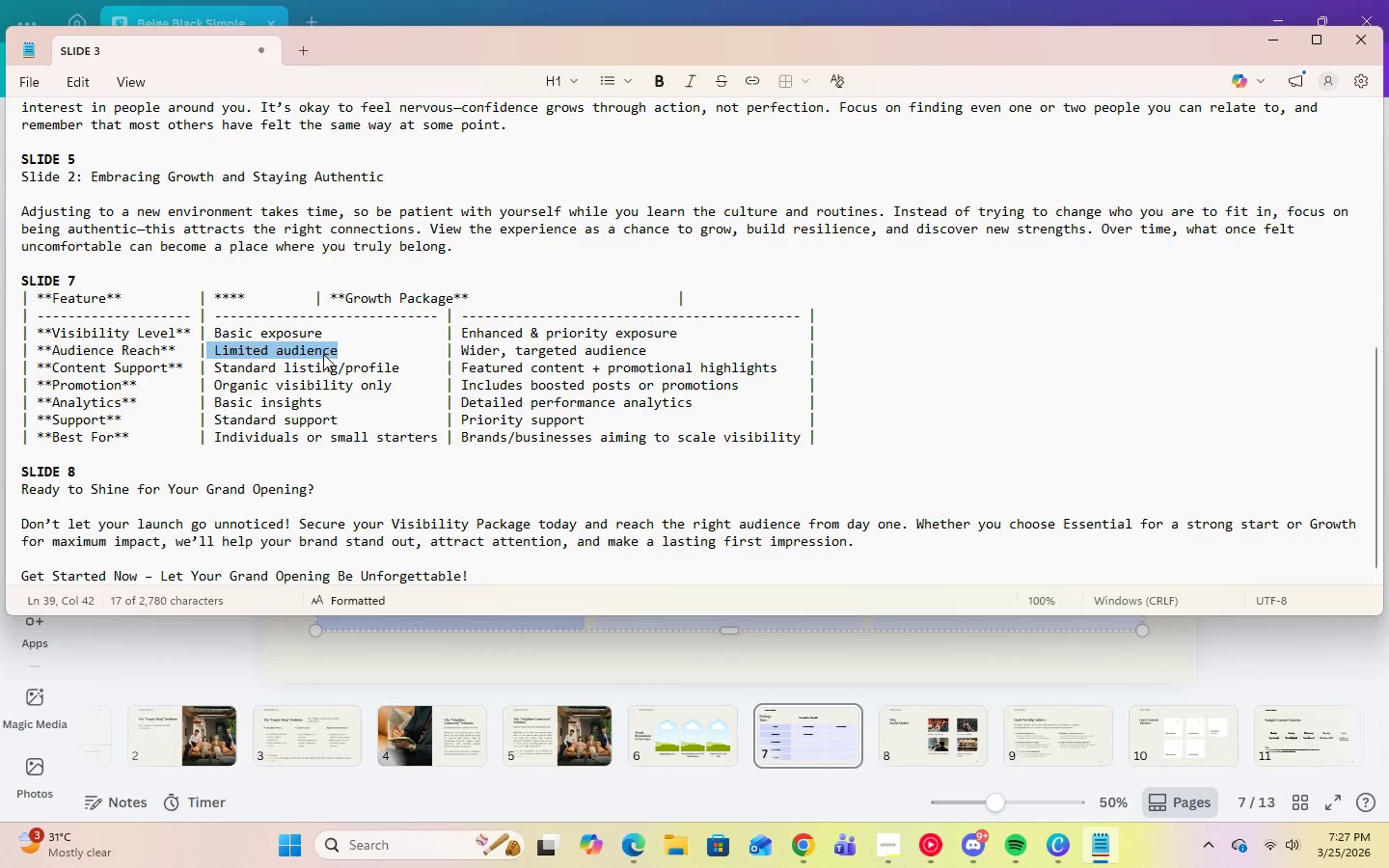 
right_click([323, 354])
 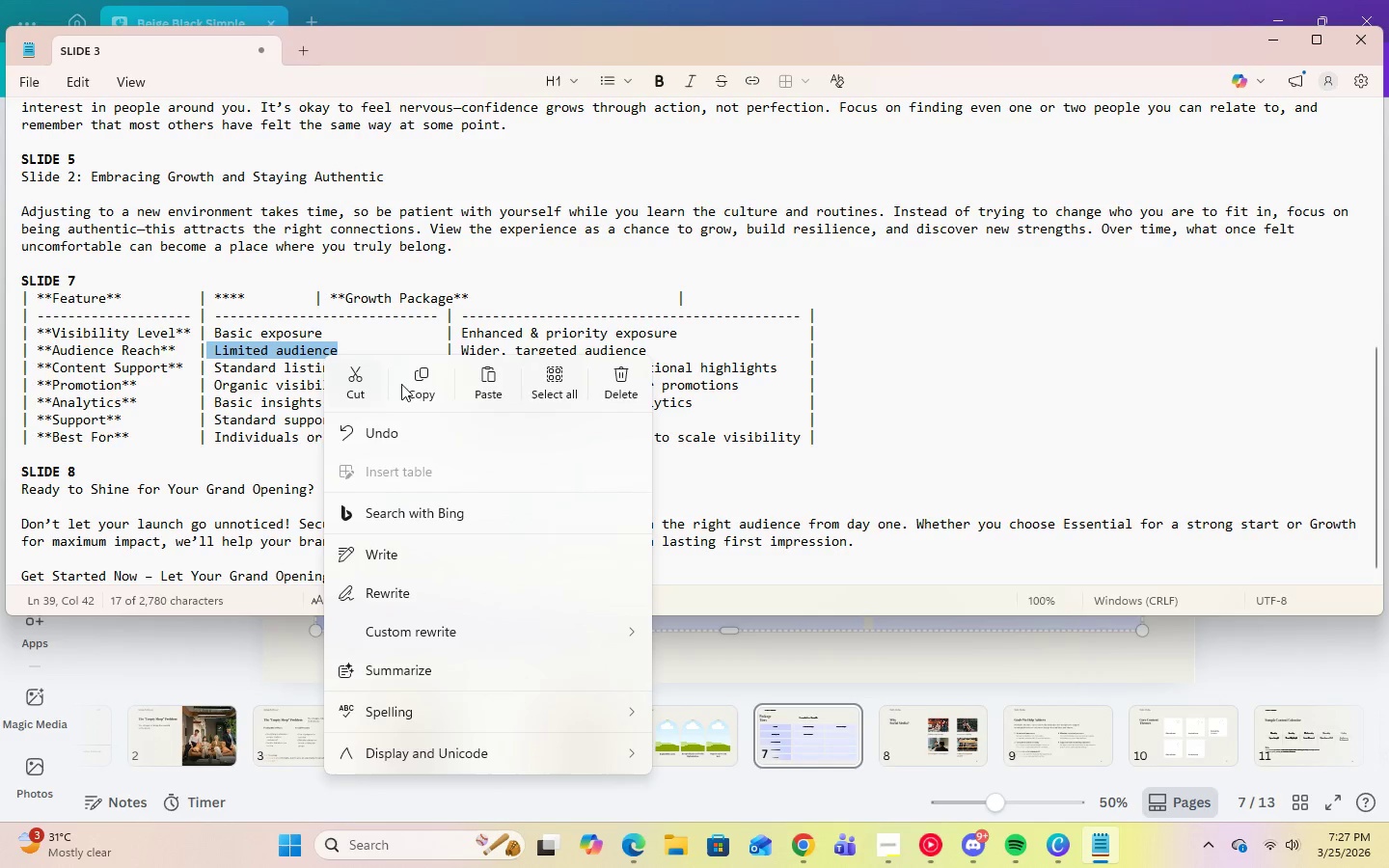 
left_click([412, 386])
 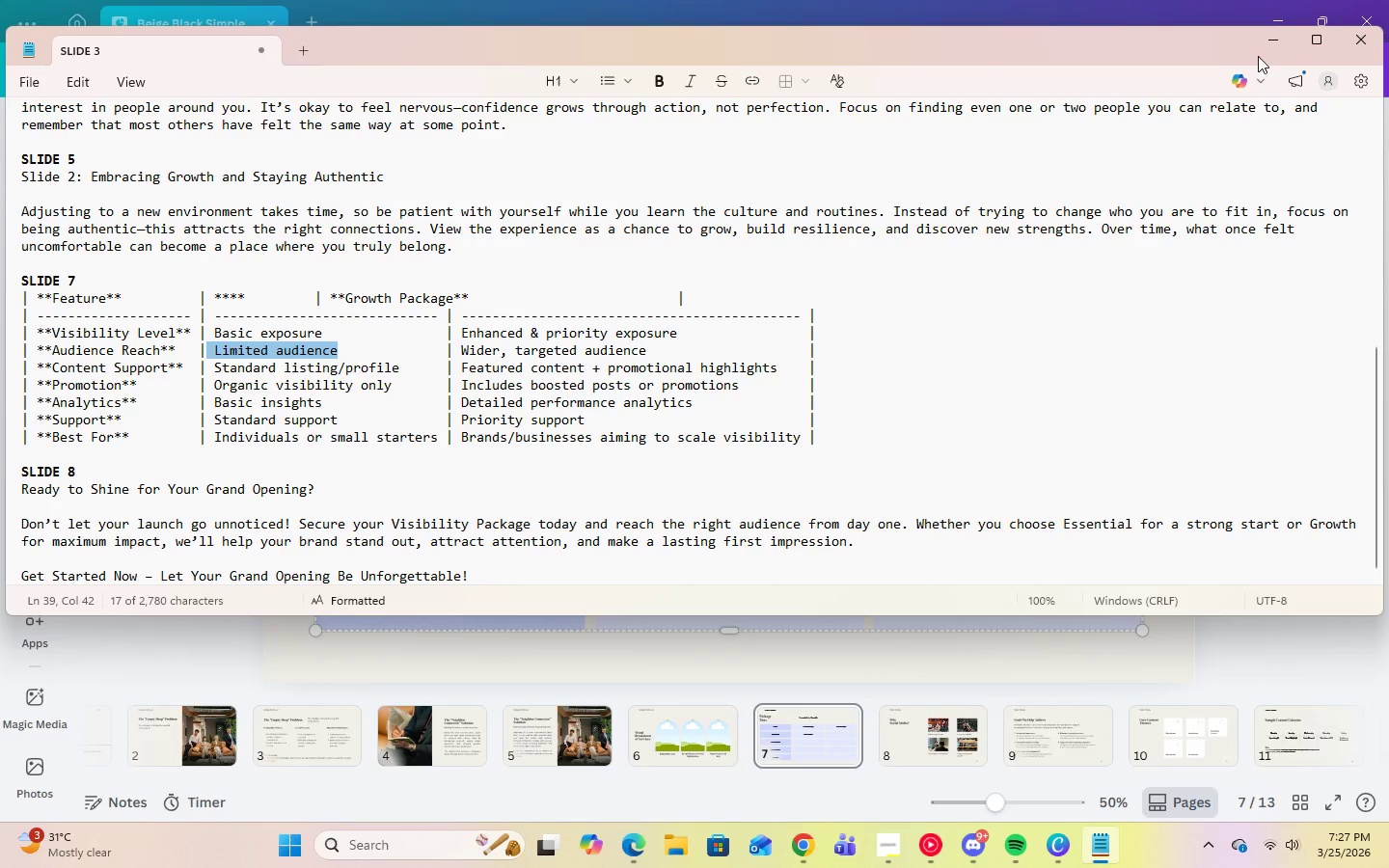 
left_click([1268, 41])
 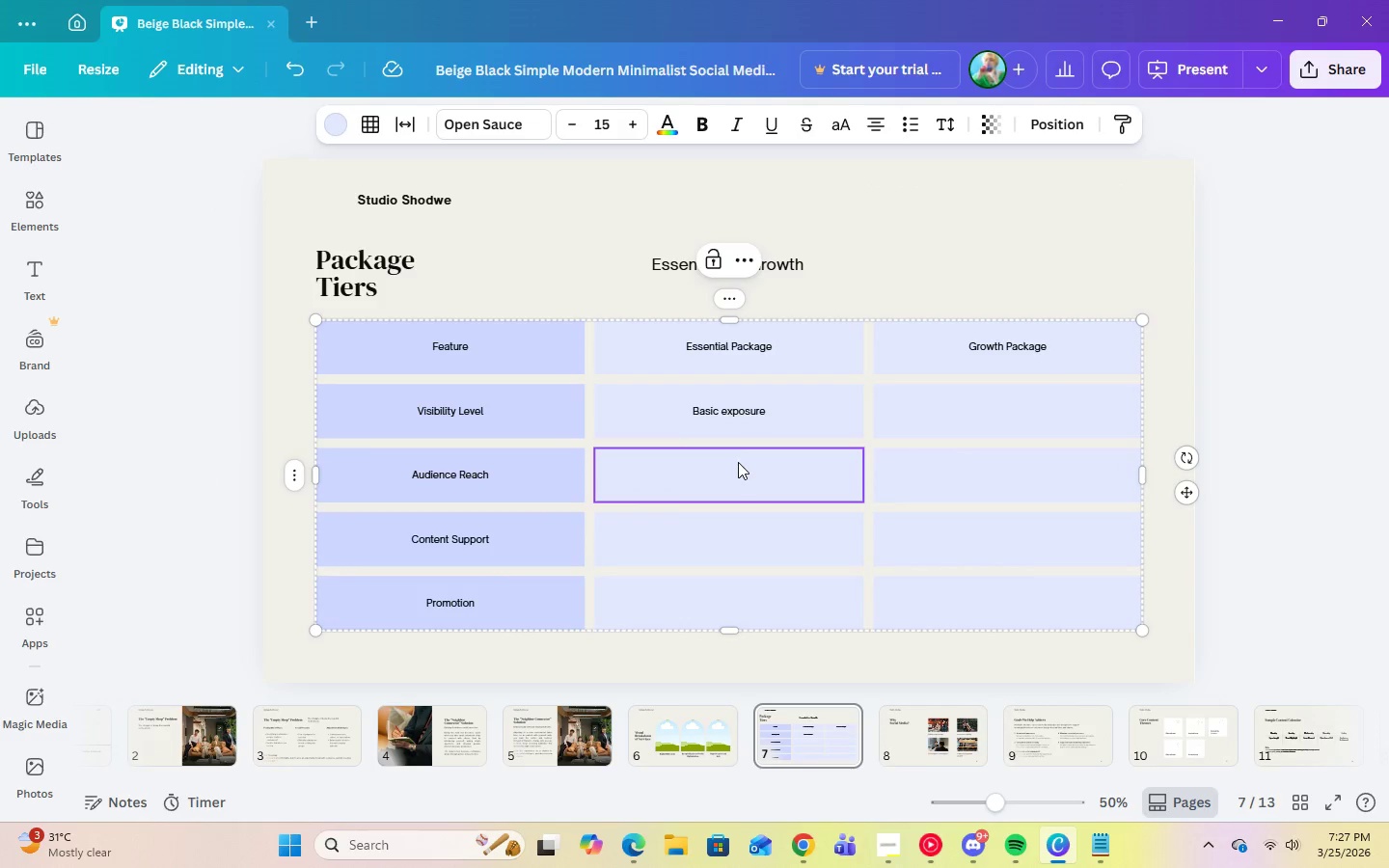 
right_click([741, 471])
 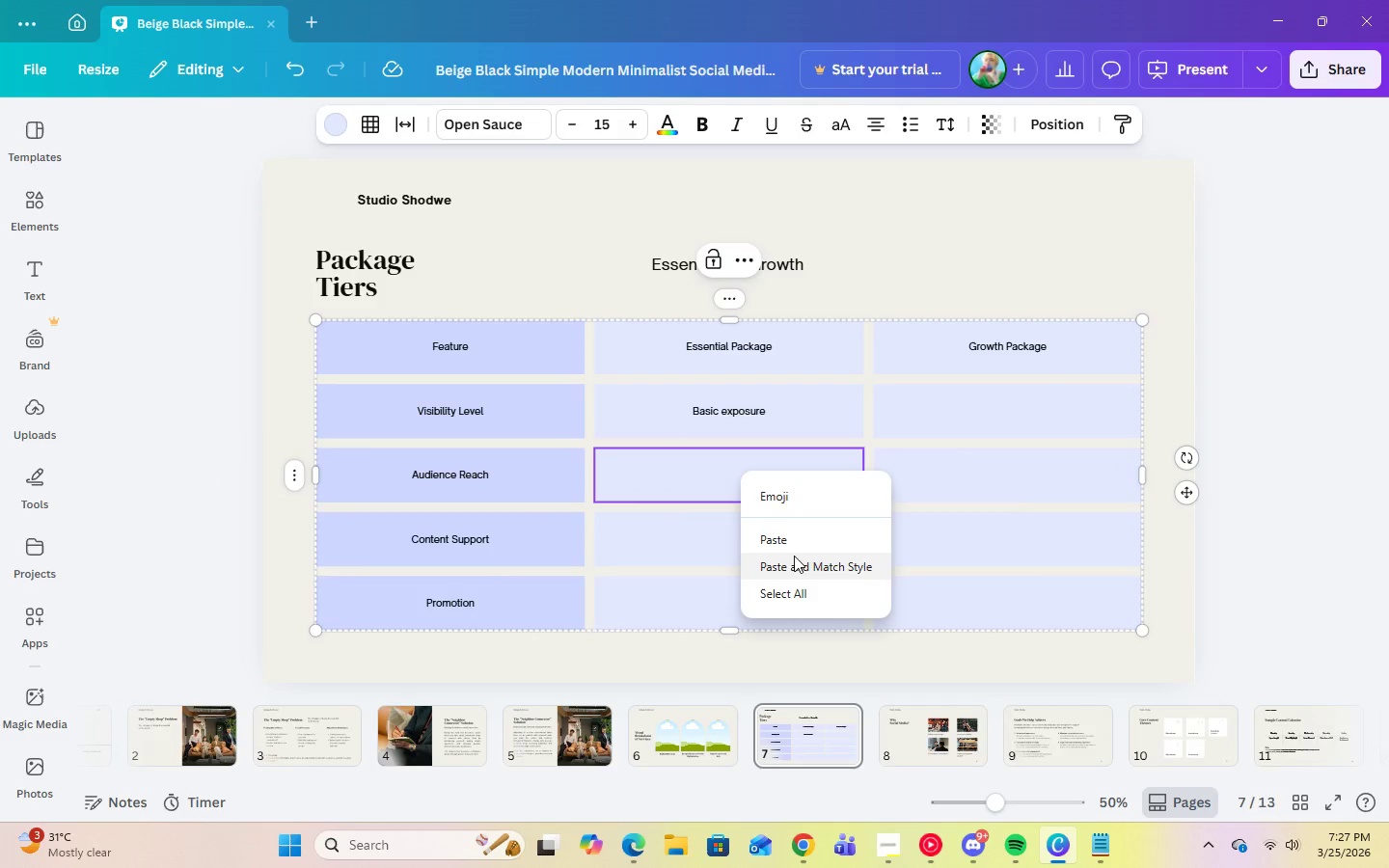 
left_click([791, 540])
 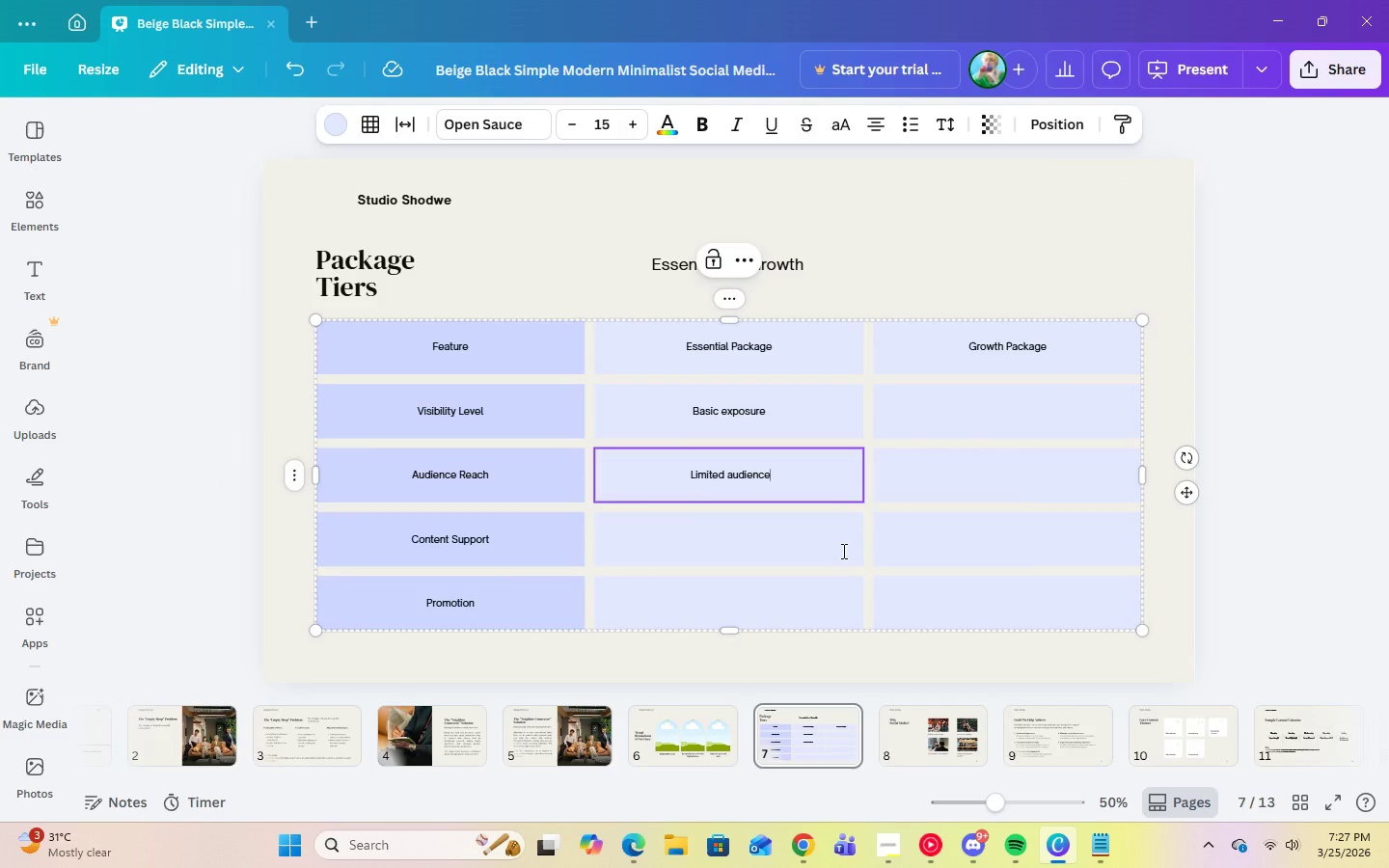 
key(ArrowDown)
 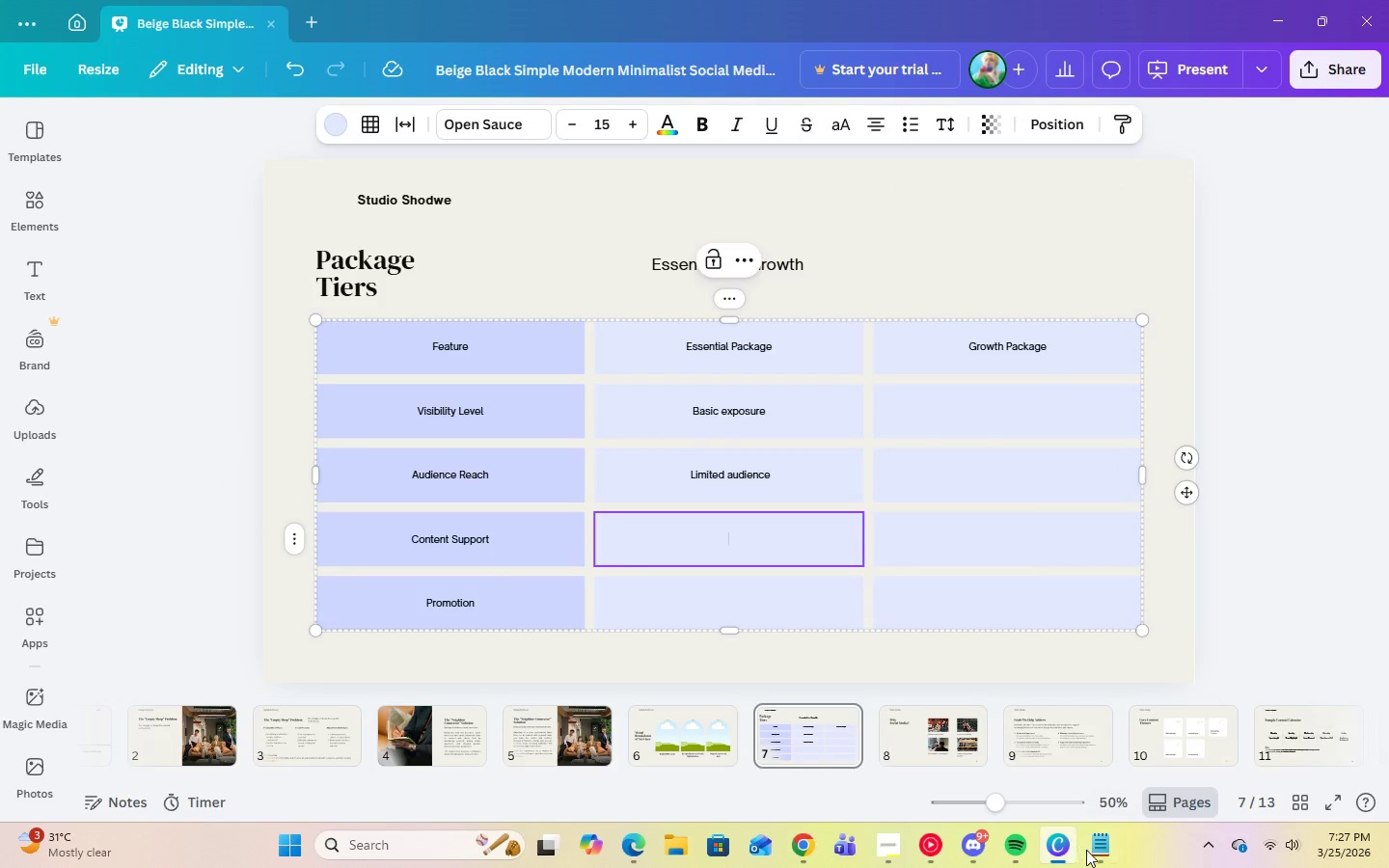 
left_click([1091, 850])
 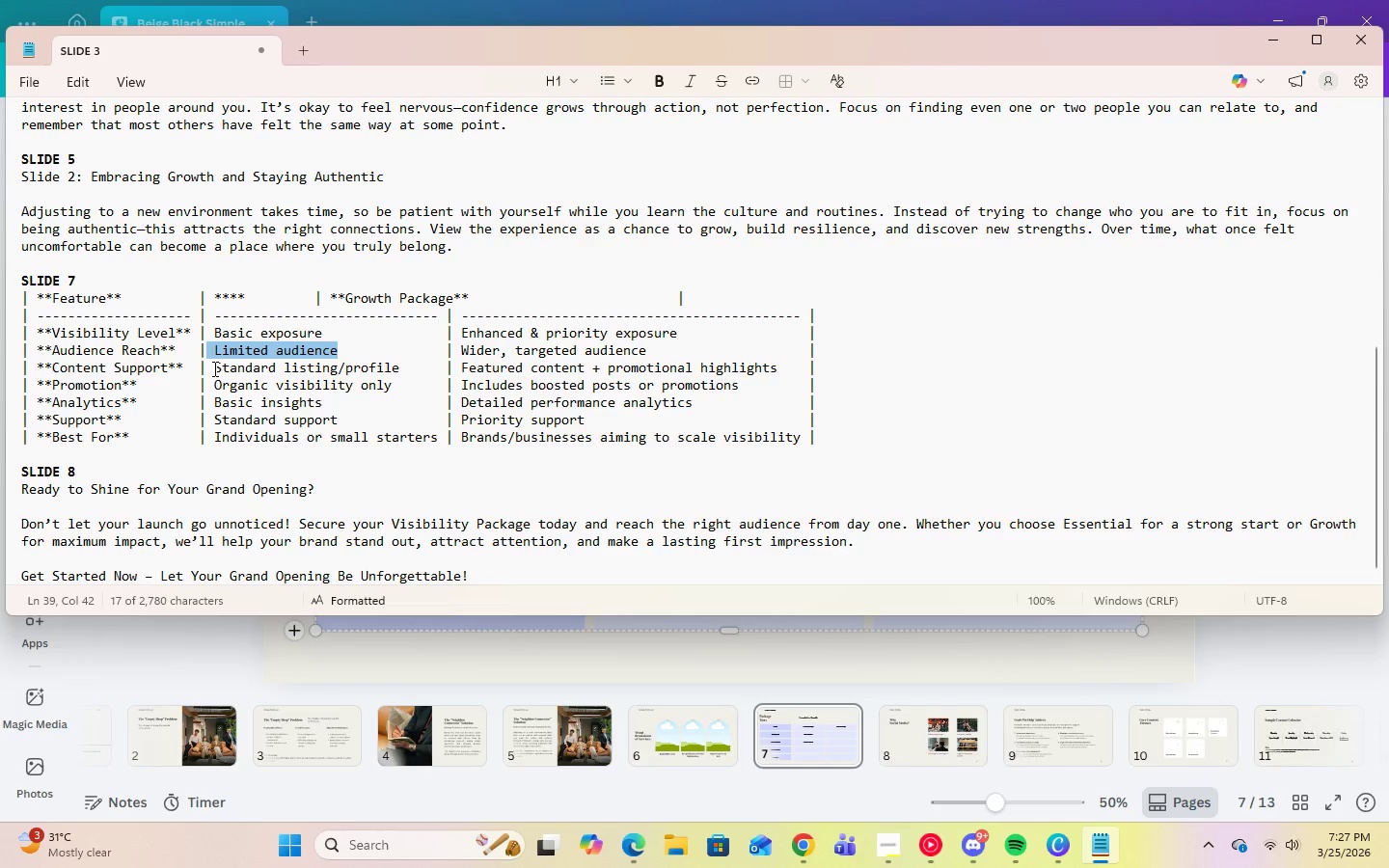 
left_click_drag(start_coordinate=[213, 369], to_coordinate=[422, 366])
 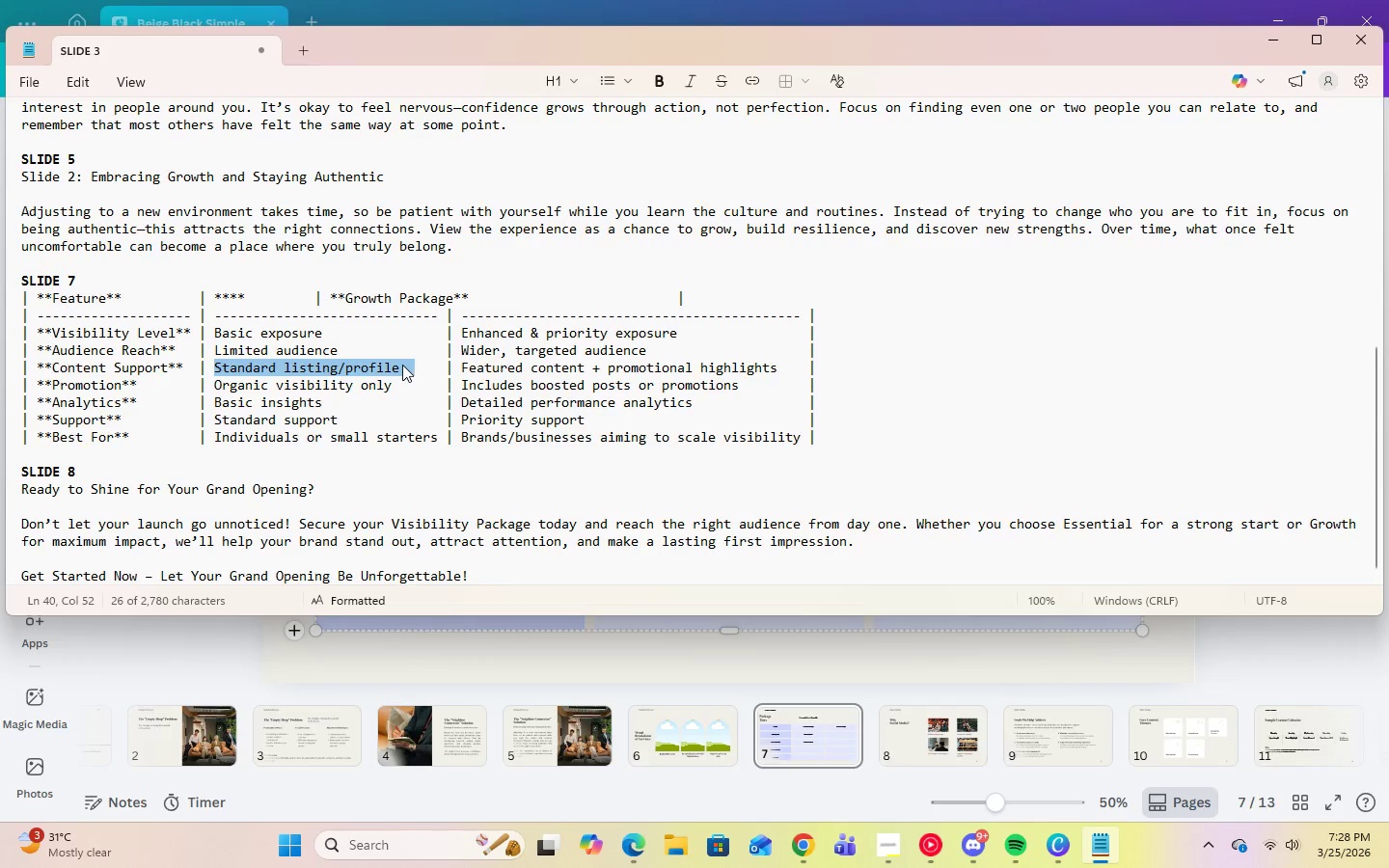 
right_click([402, 365])
 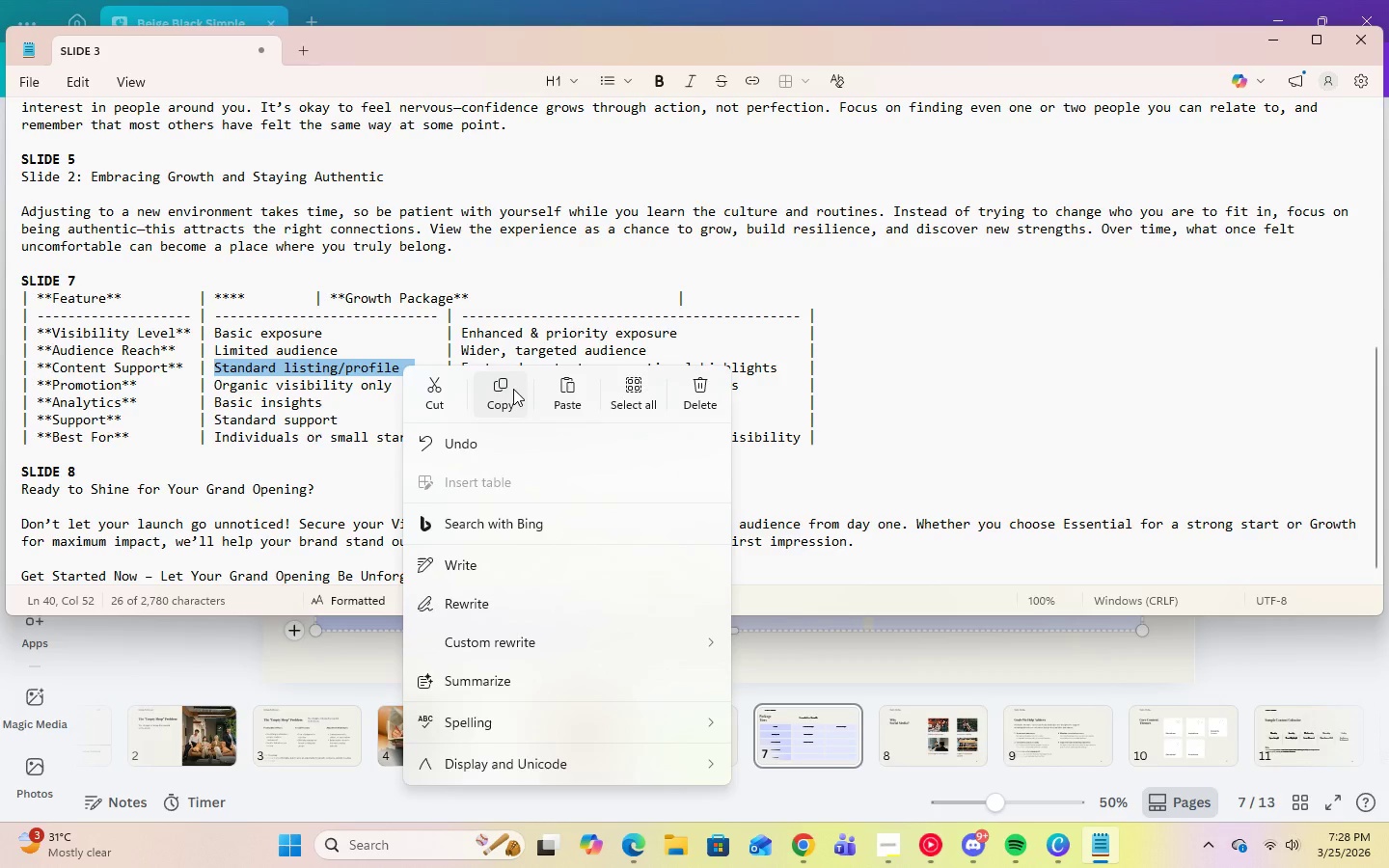 
left_click([513, 389])
 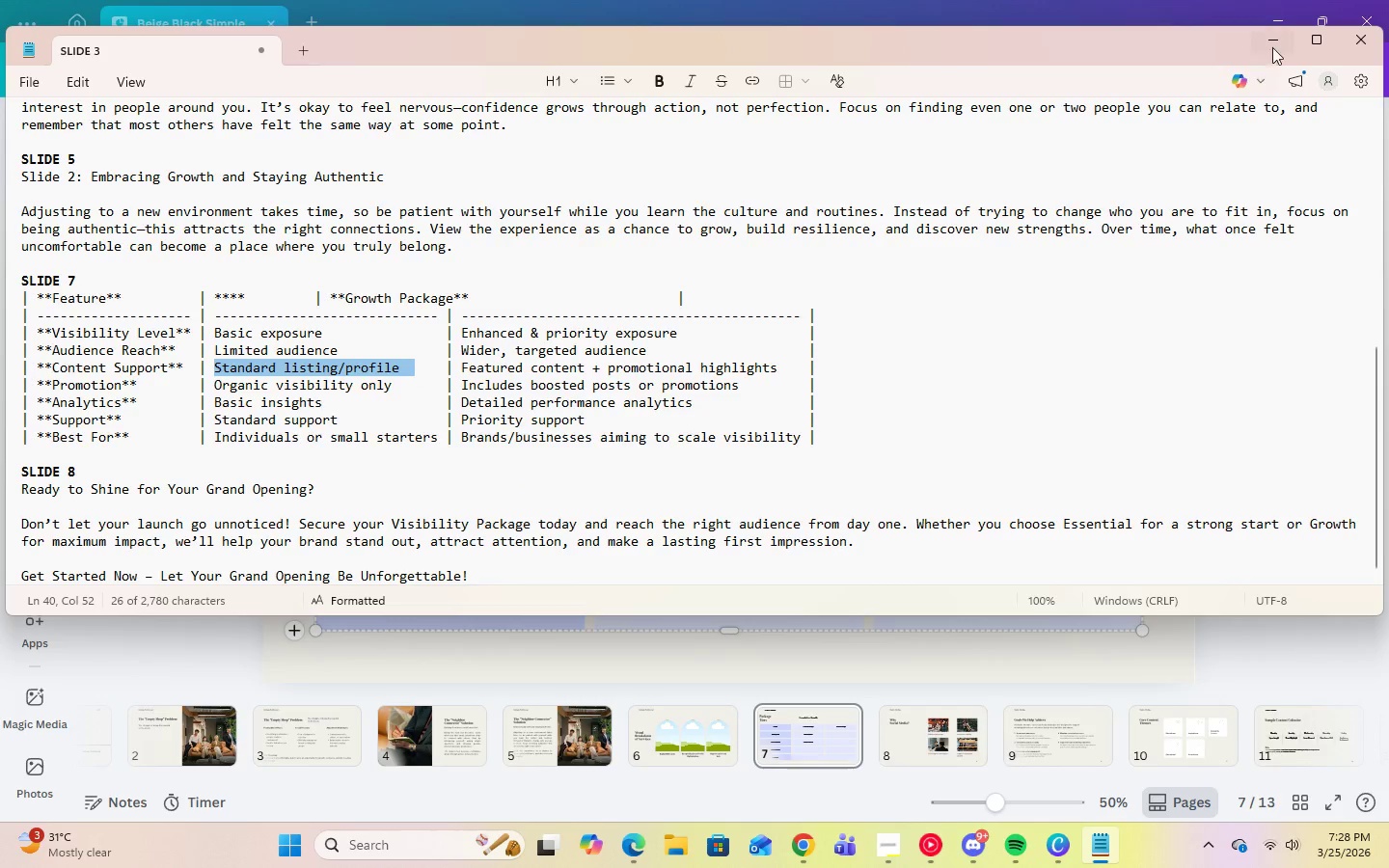 
left_click([1274, 42])
 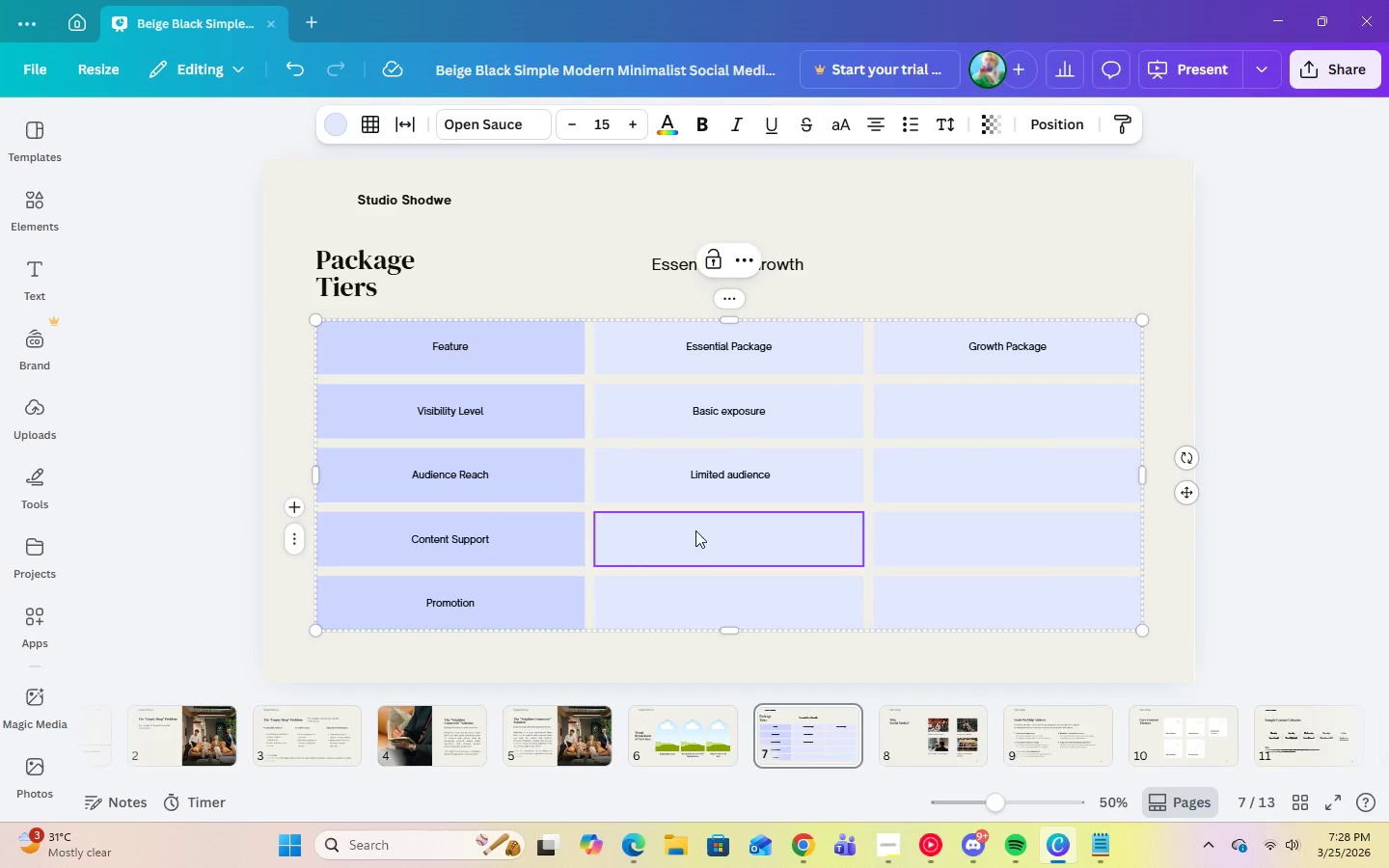 
right_click([715, 545])
 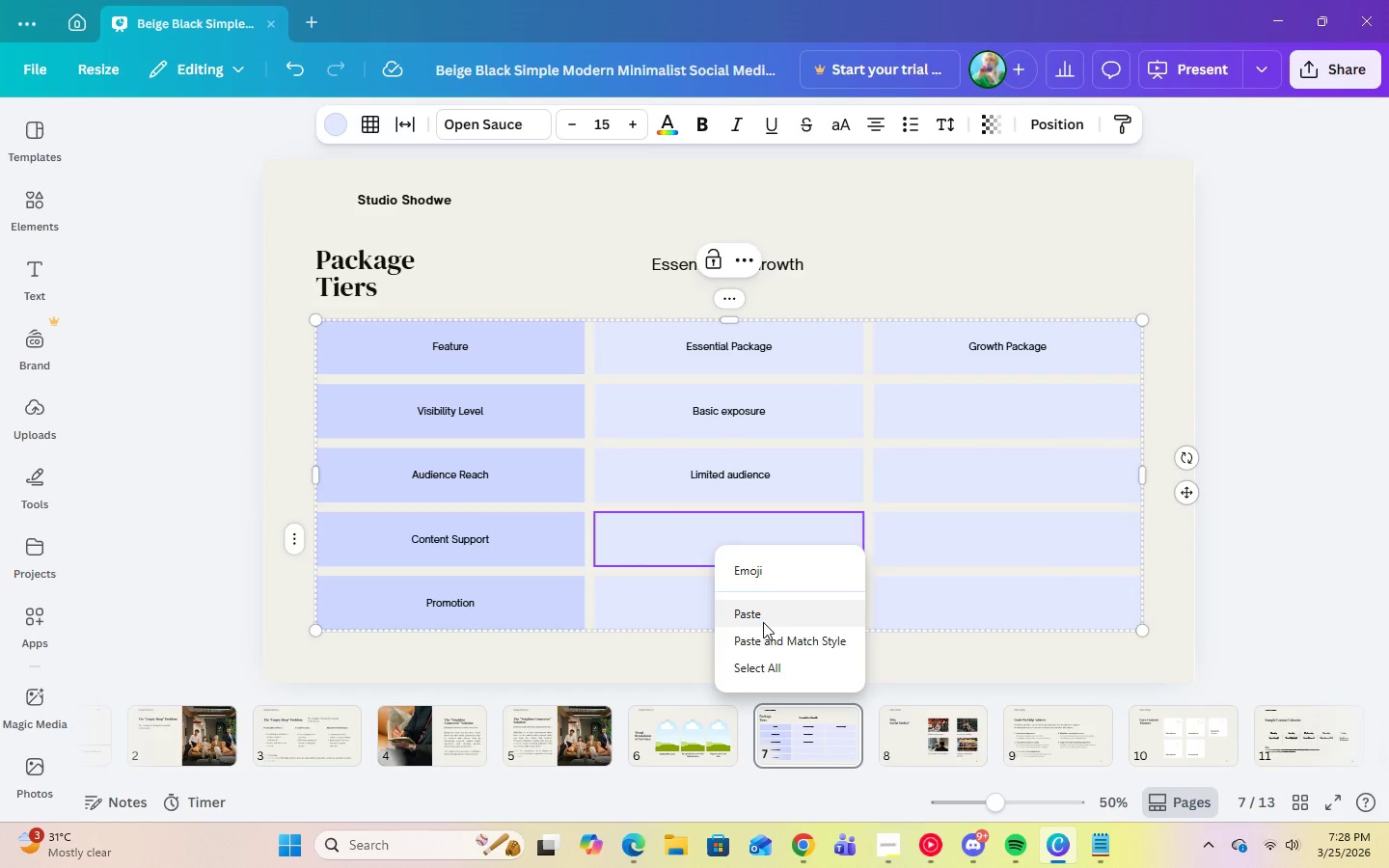 
left_click([762, 618])
 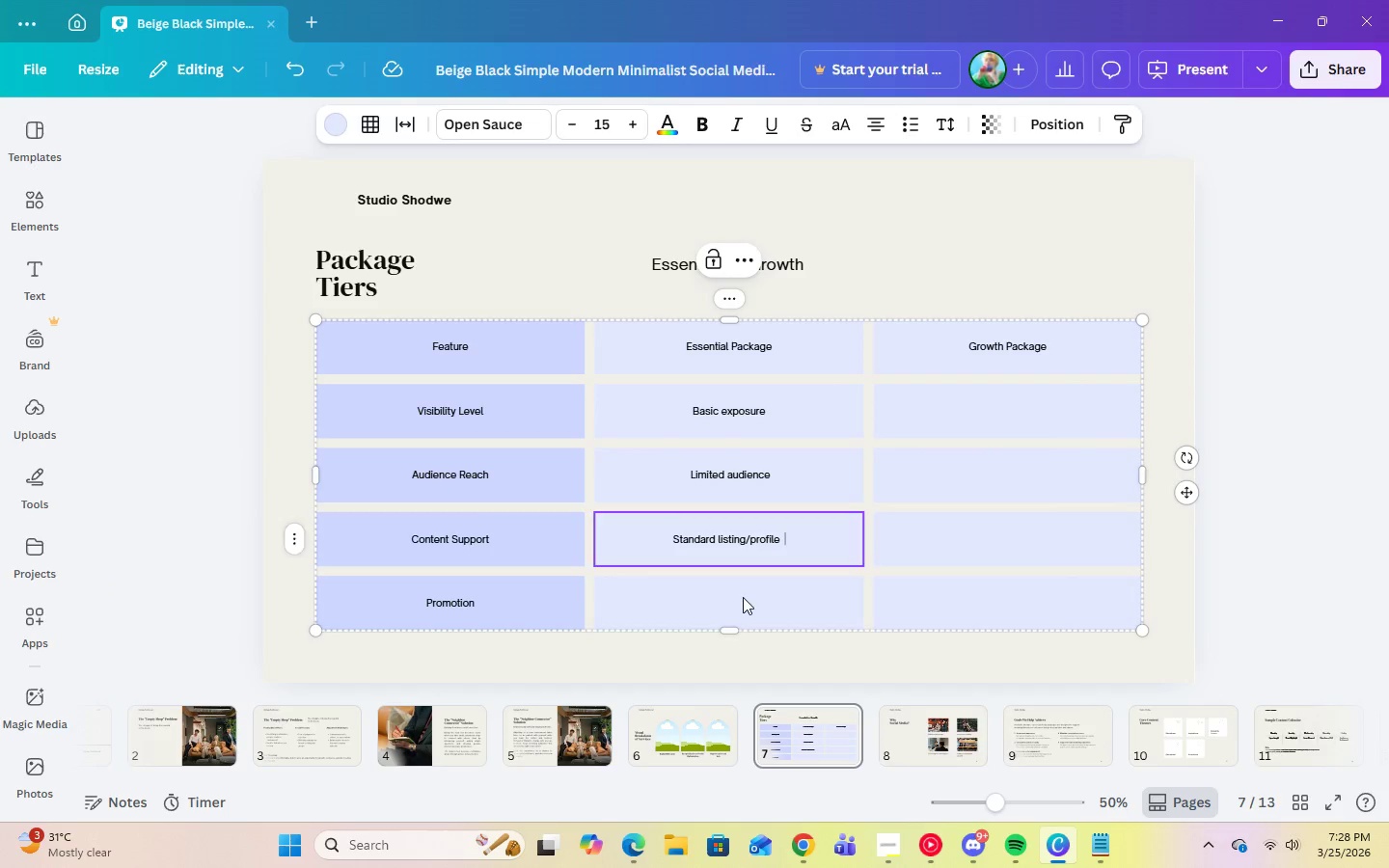 
key(ArrowDown)
 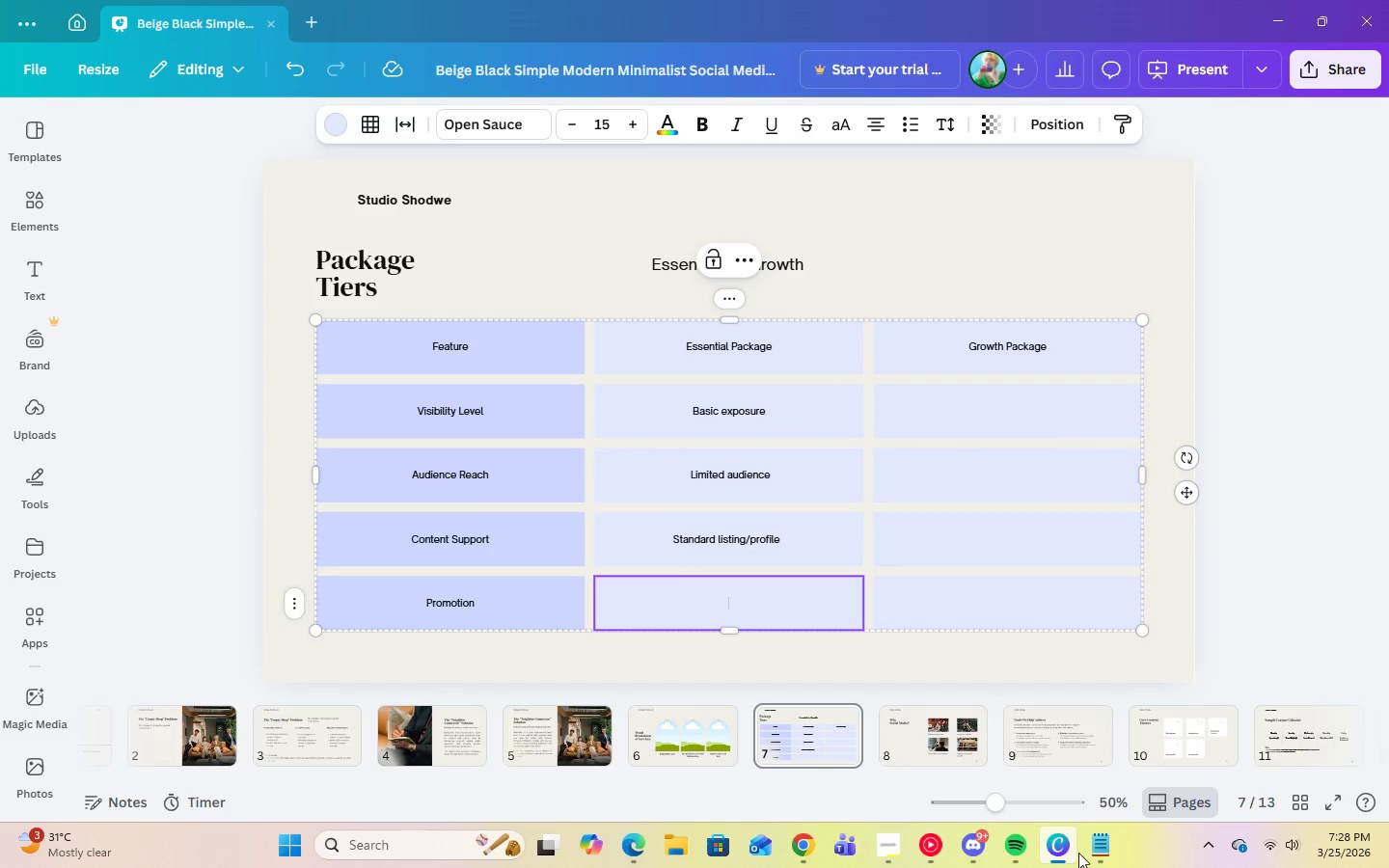 
left_click([1108, 851])
 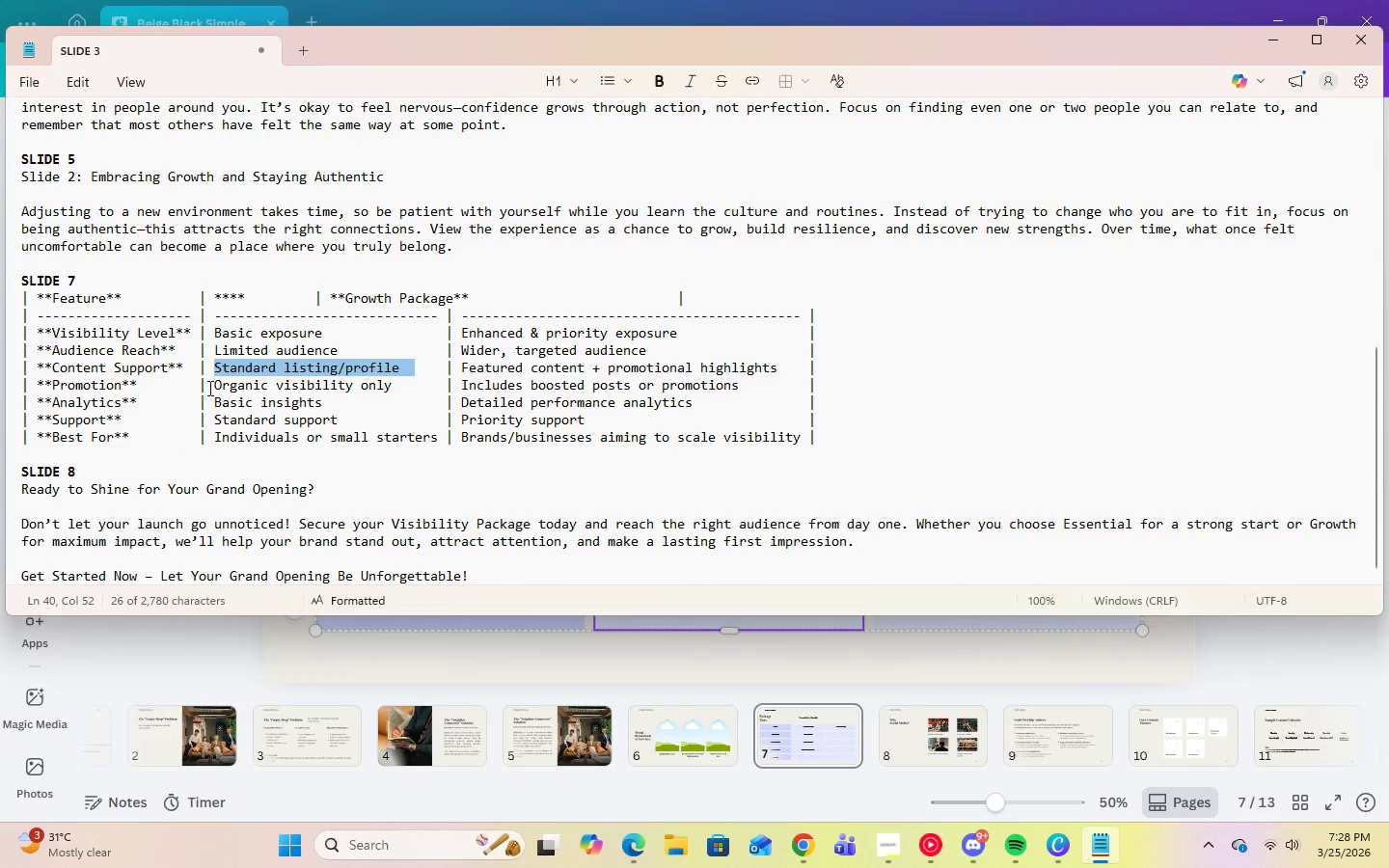 
left_click_drag(start_coordinate=[208, 387], to_coordinate=[394, 389])
 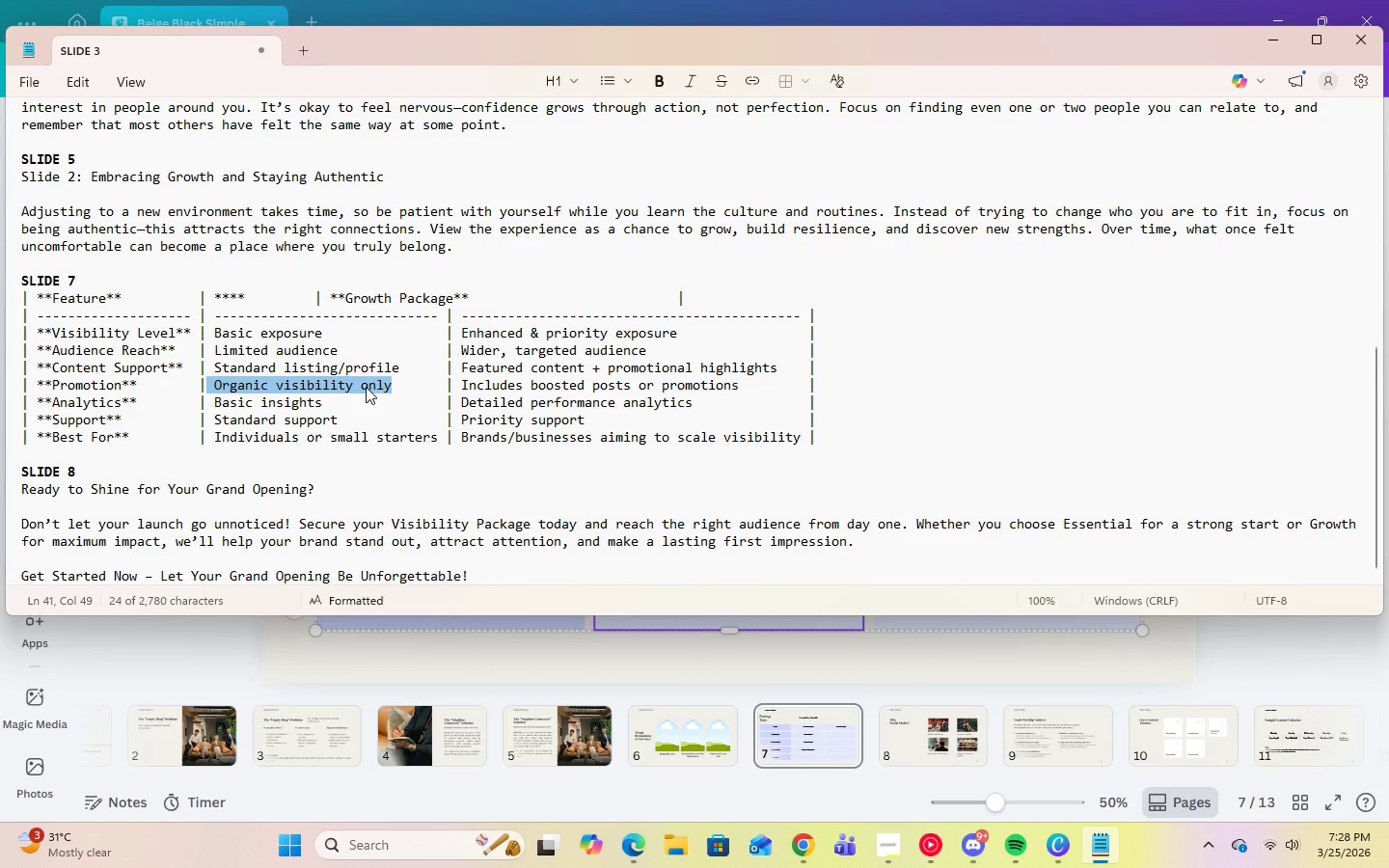 
right_click([366, 387])
 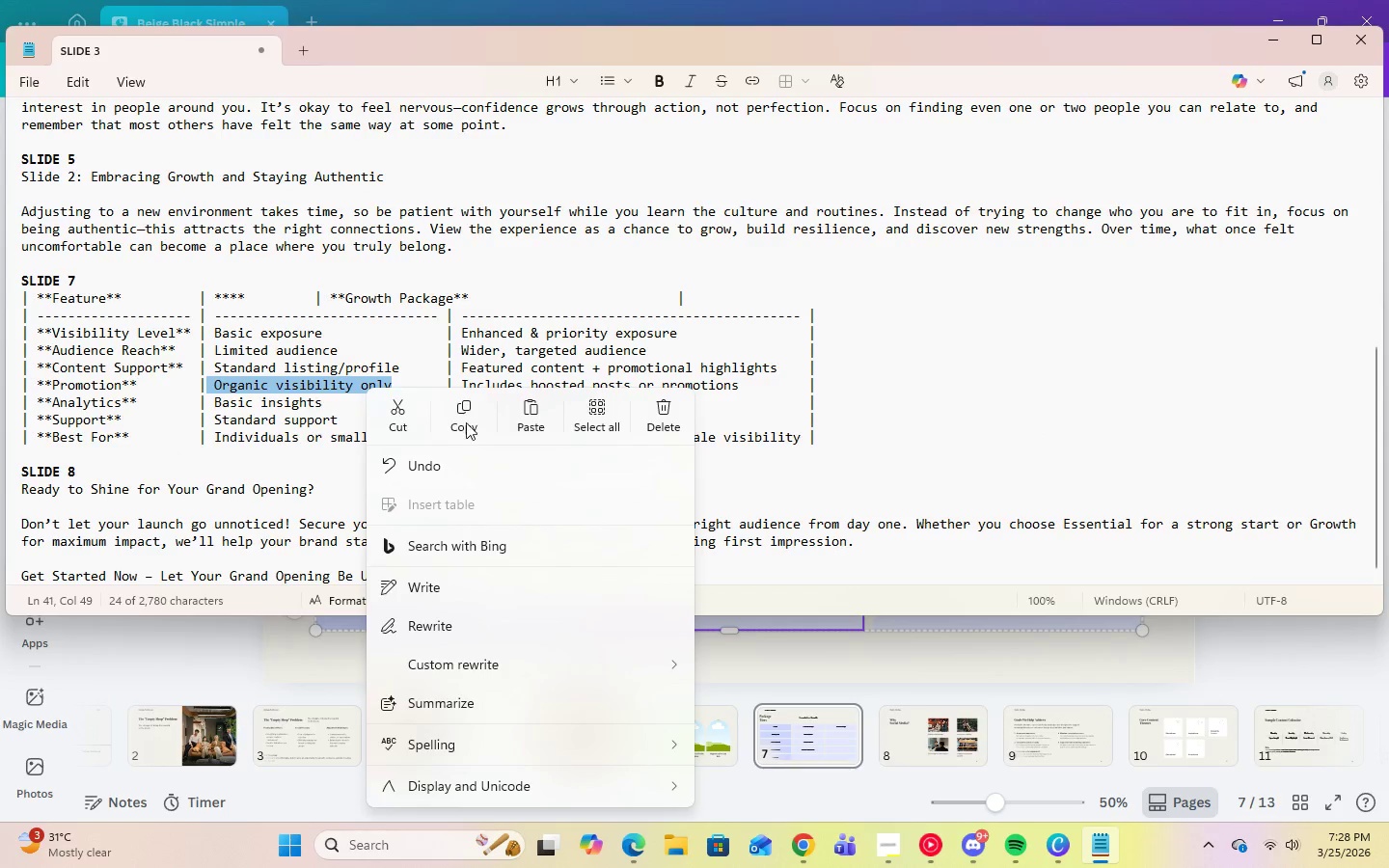 
left_click([468, 422])
 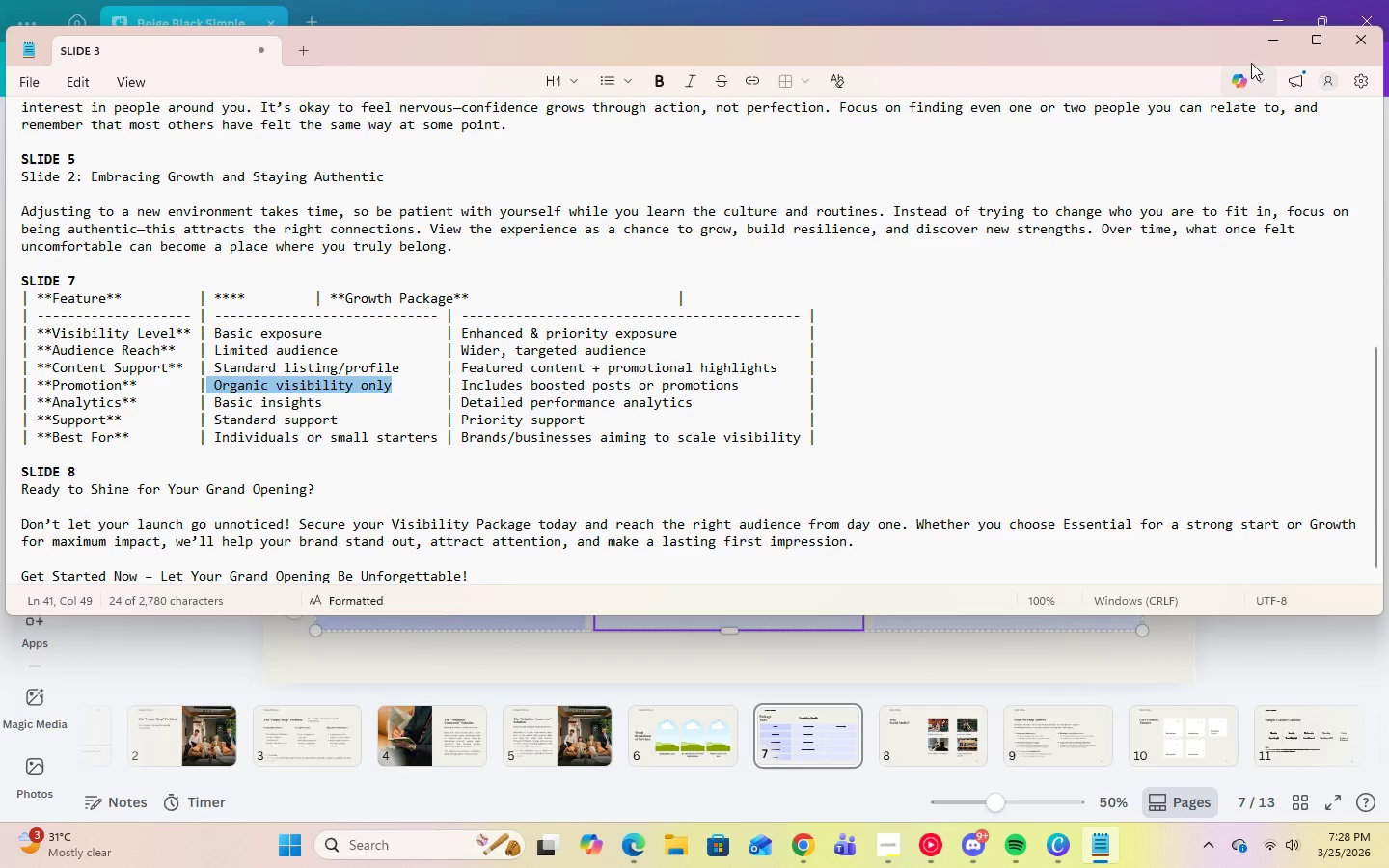 
left_click([1260, 47])
 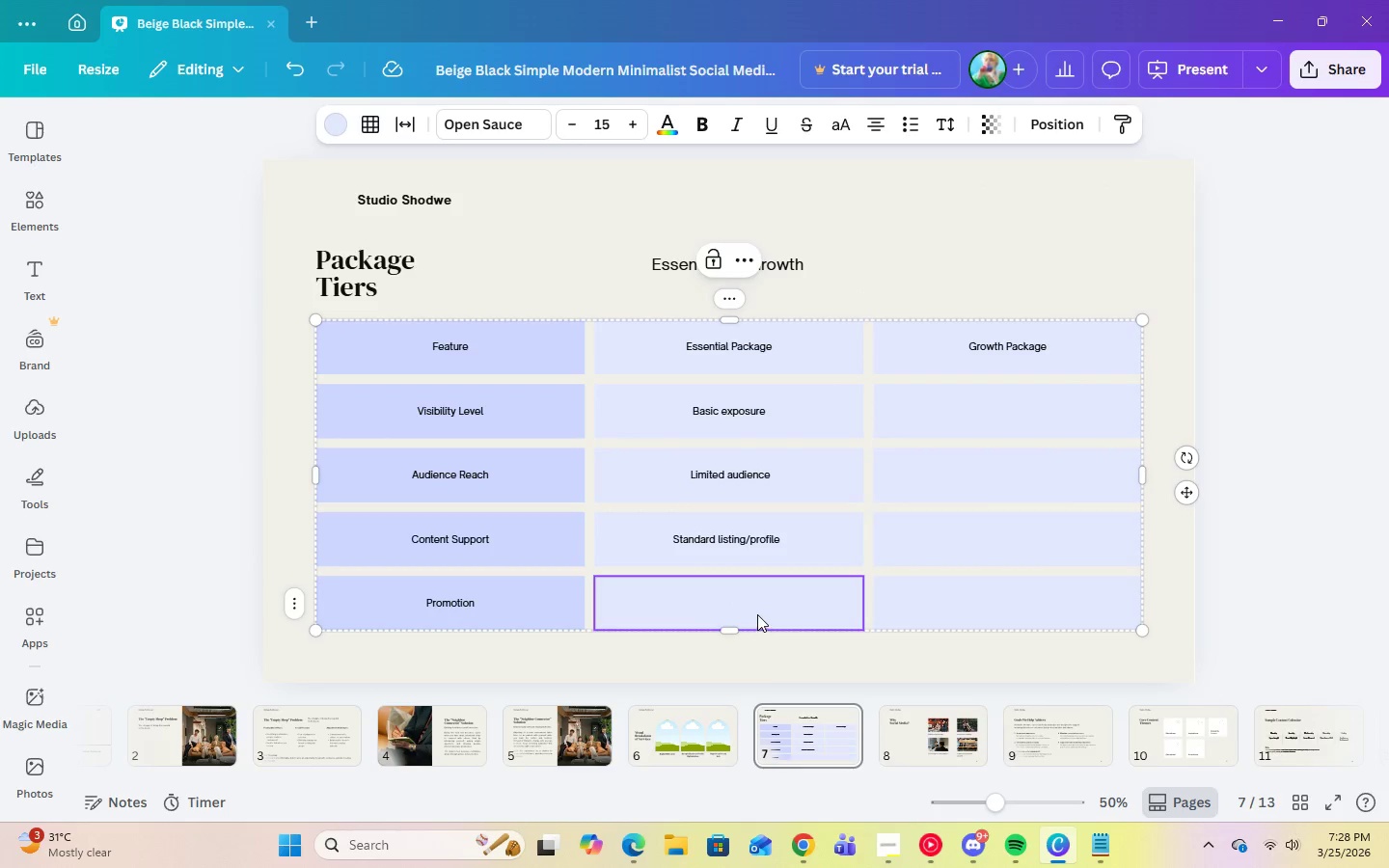 
right_click([757, 604])
 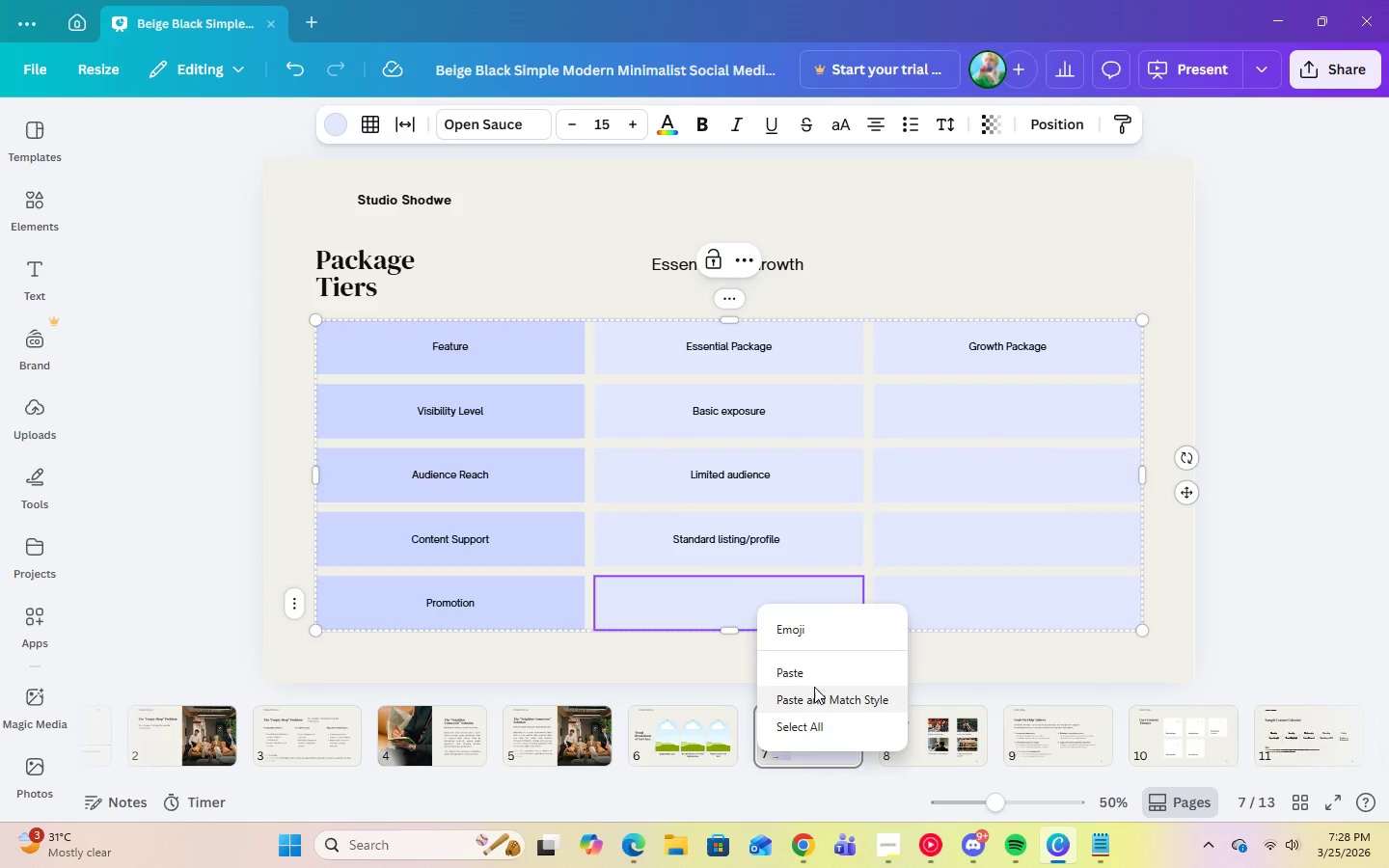 
left_click([804, 670])
 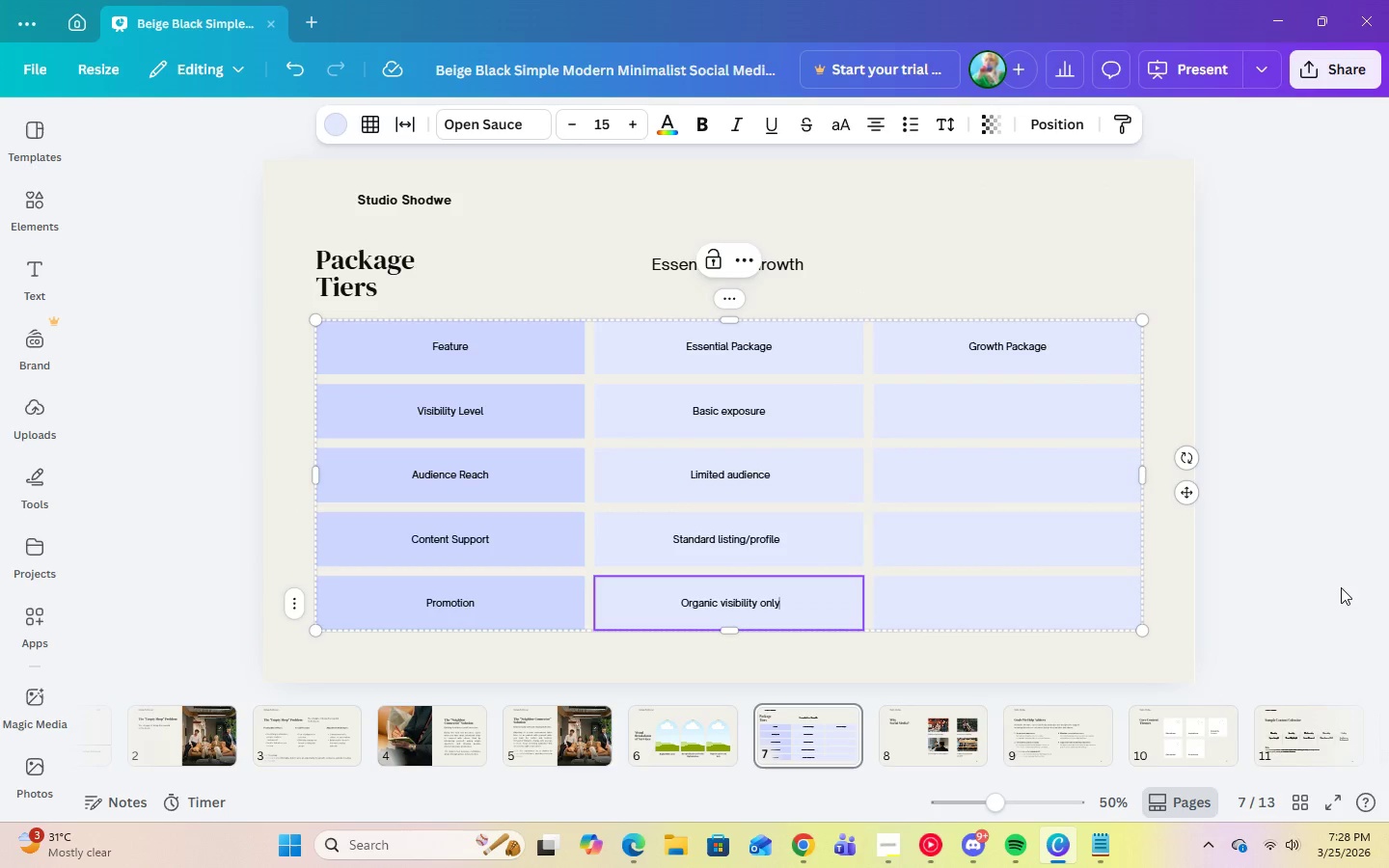 
left_click([1091, 842])
 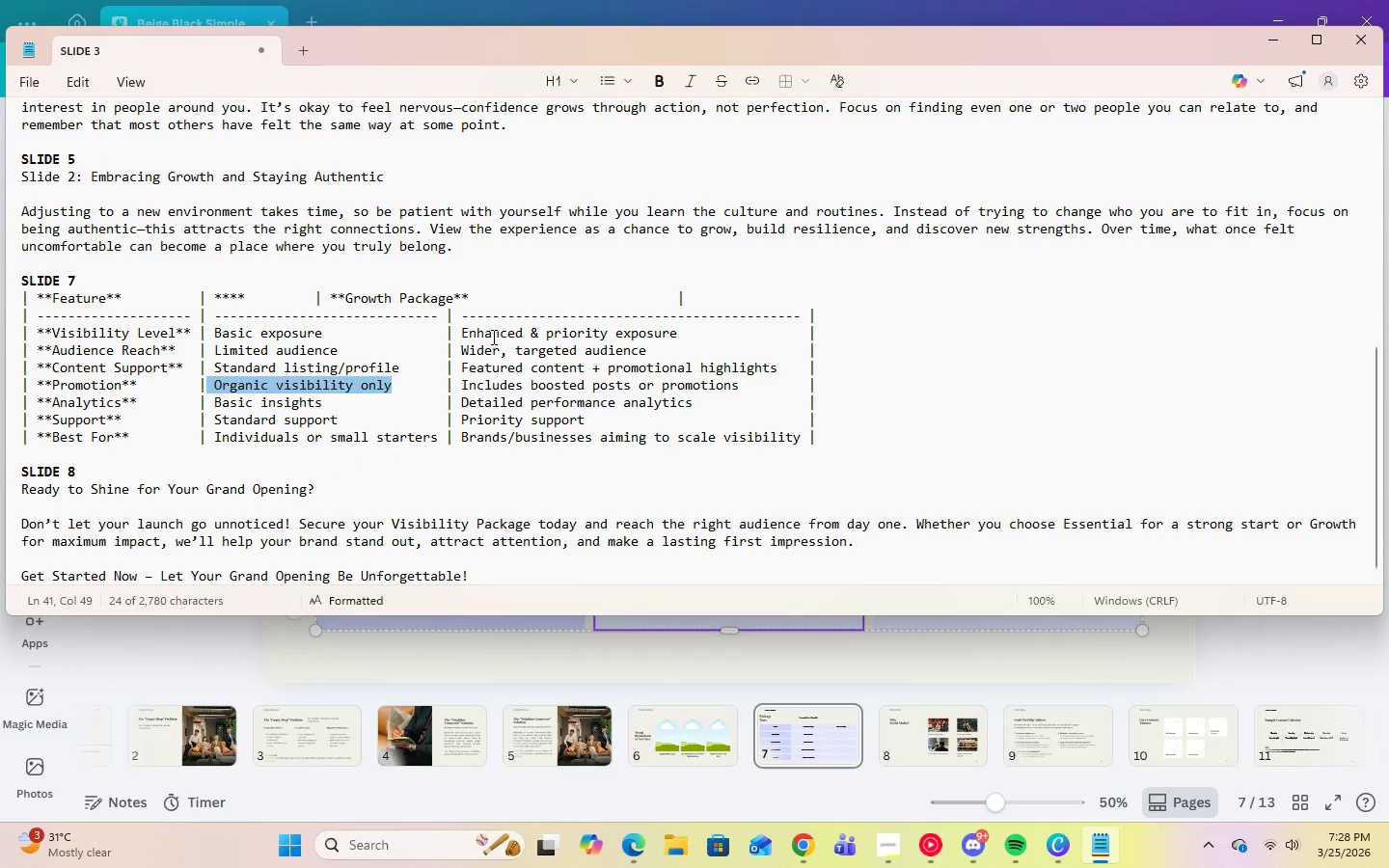 
left_click_drag(start_coordinate=[461, 332], to_coordinate=[692, 333])
 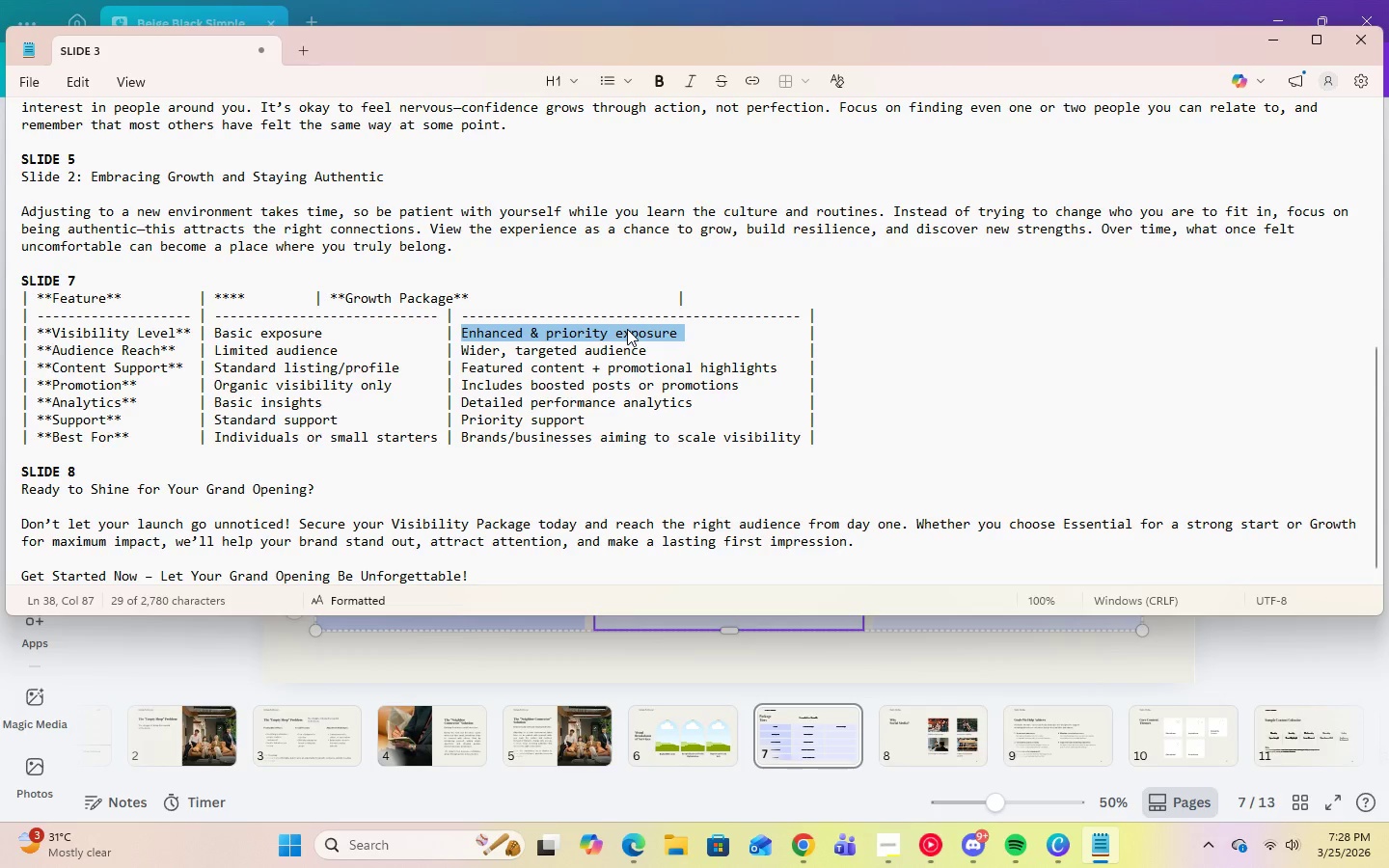 
right_click([627, 329])
 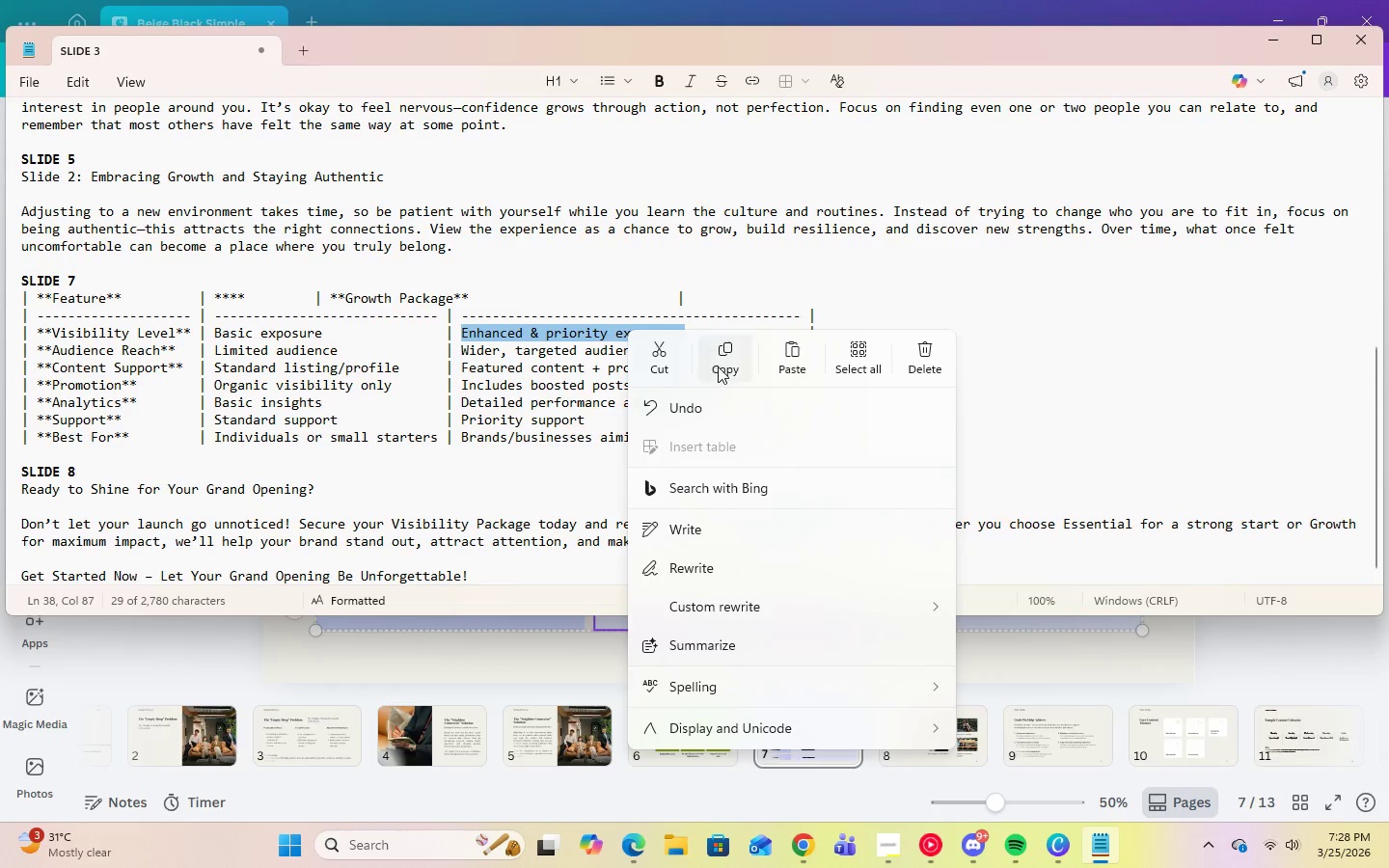 
left_click([718, 366])
 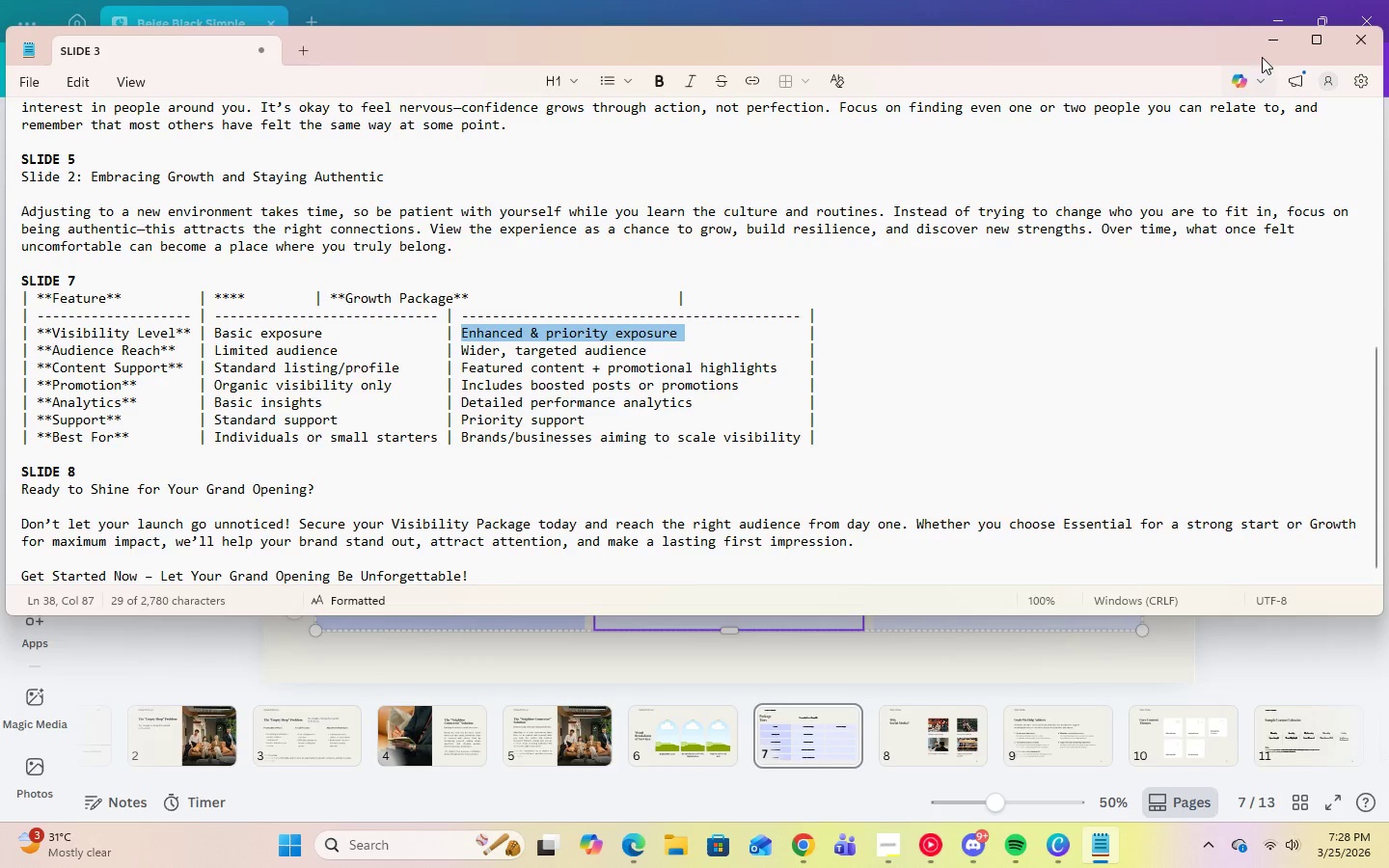 
left_click([1266, 54])
 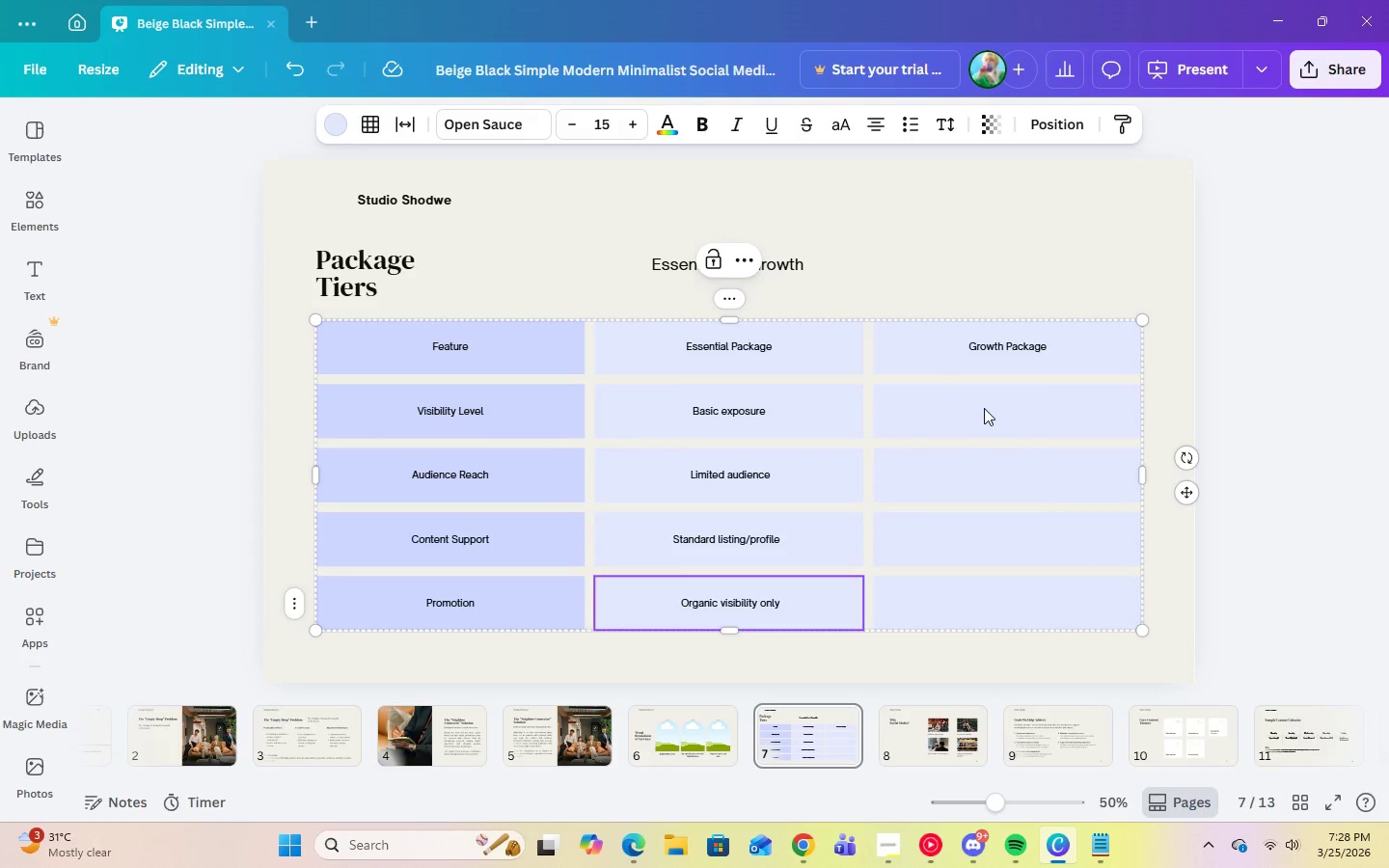 
double_click([984, 409])
 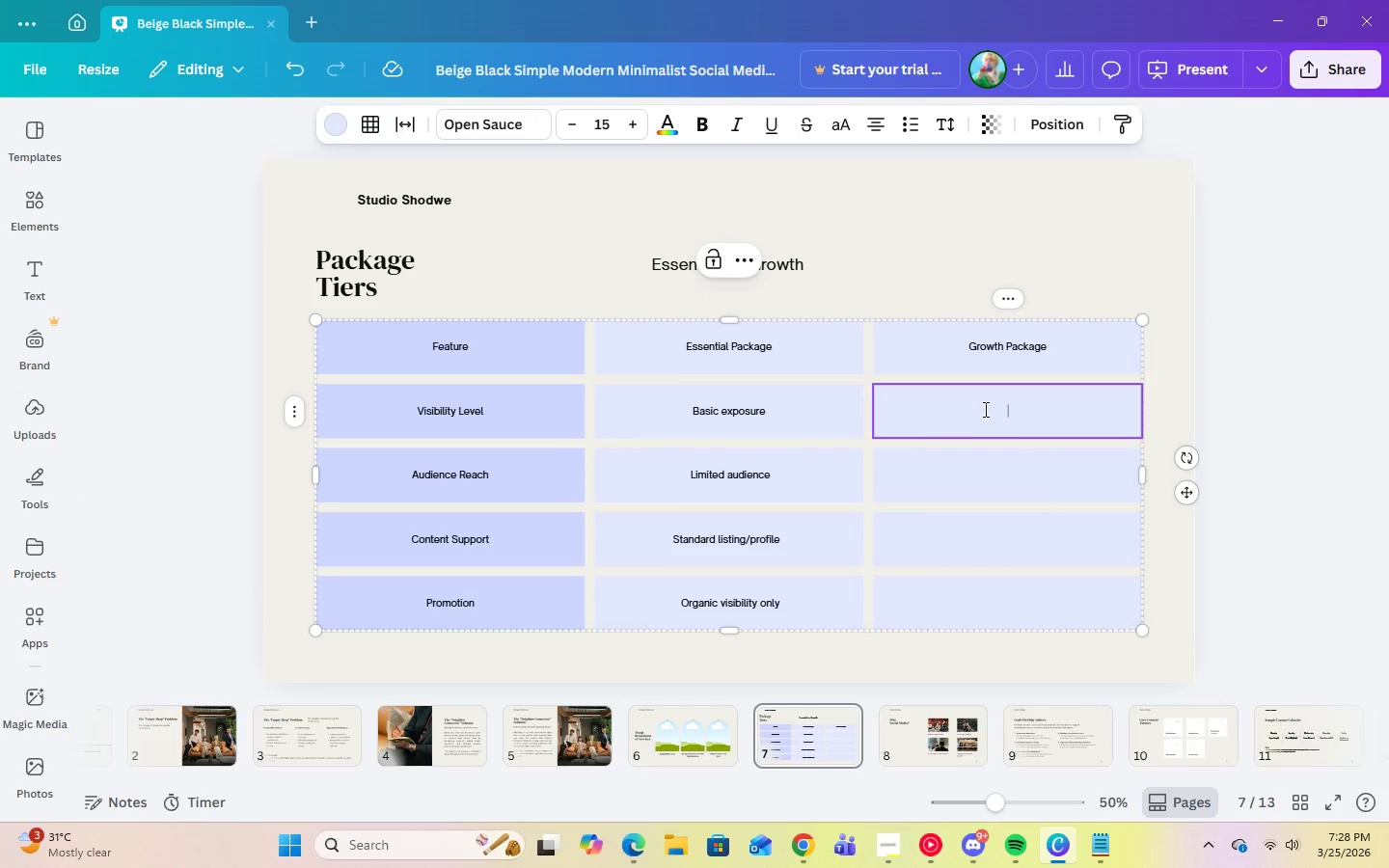 
right_click([984, 409])
 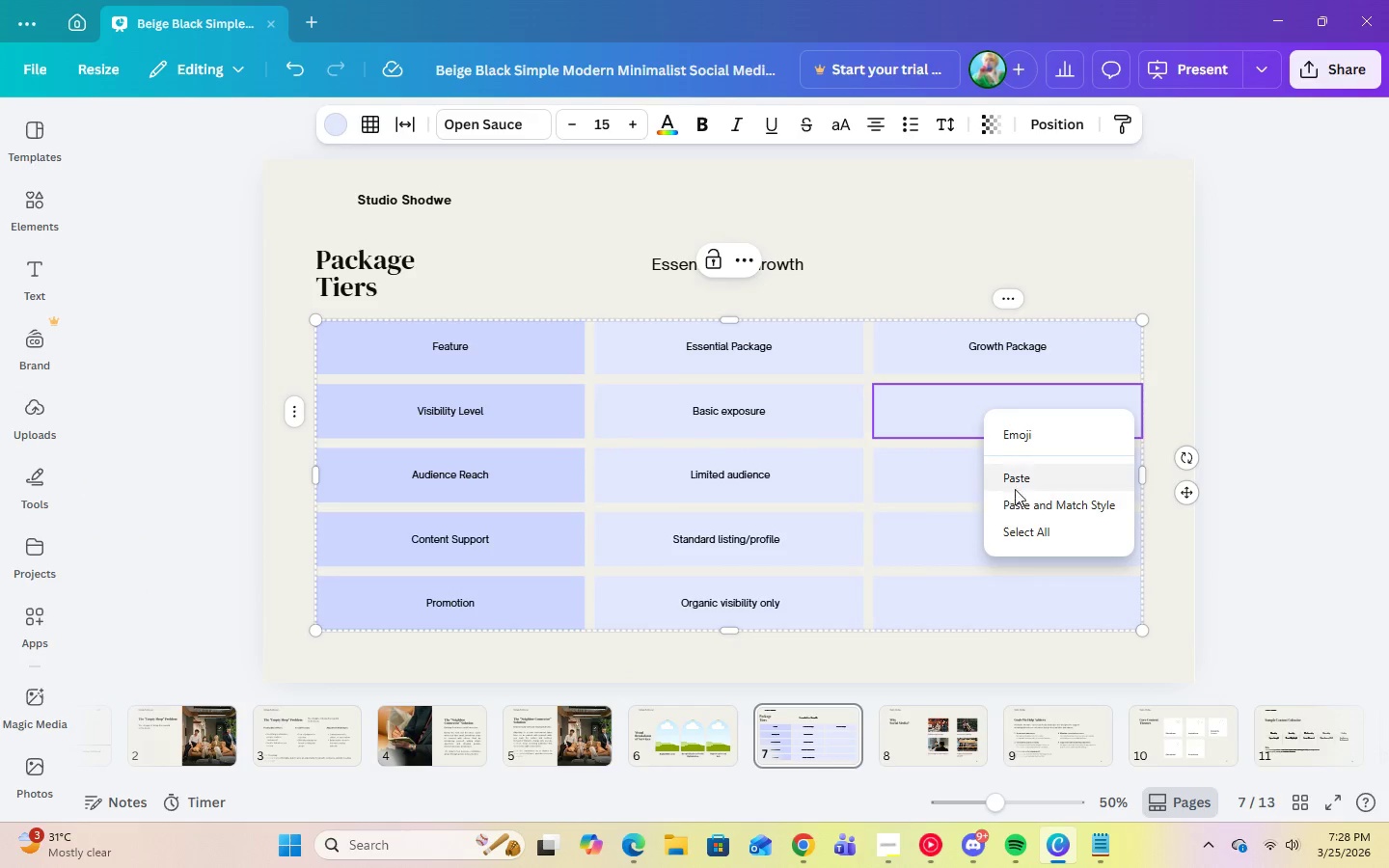 
left_click([1020, 477])
 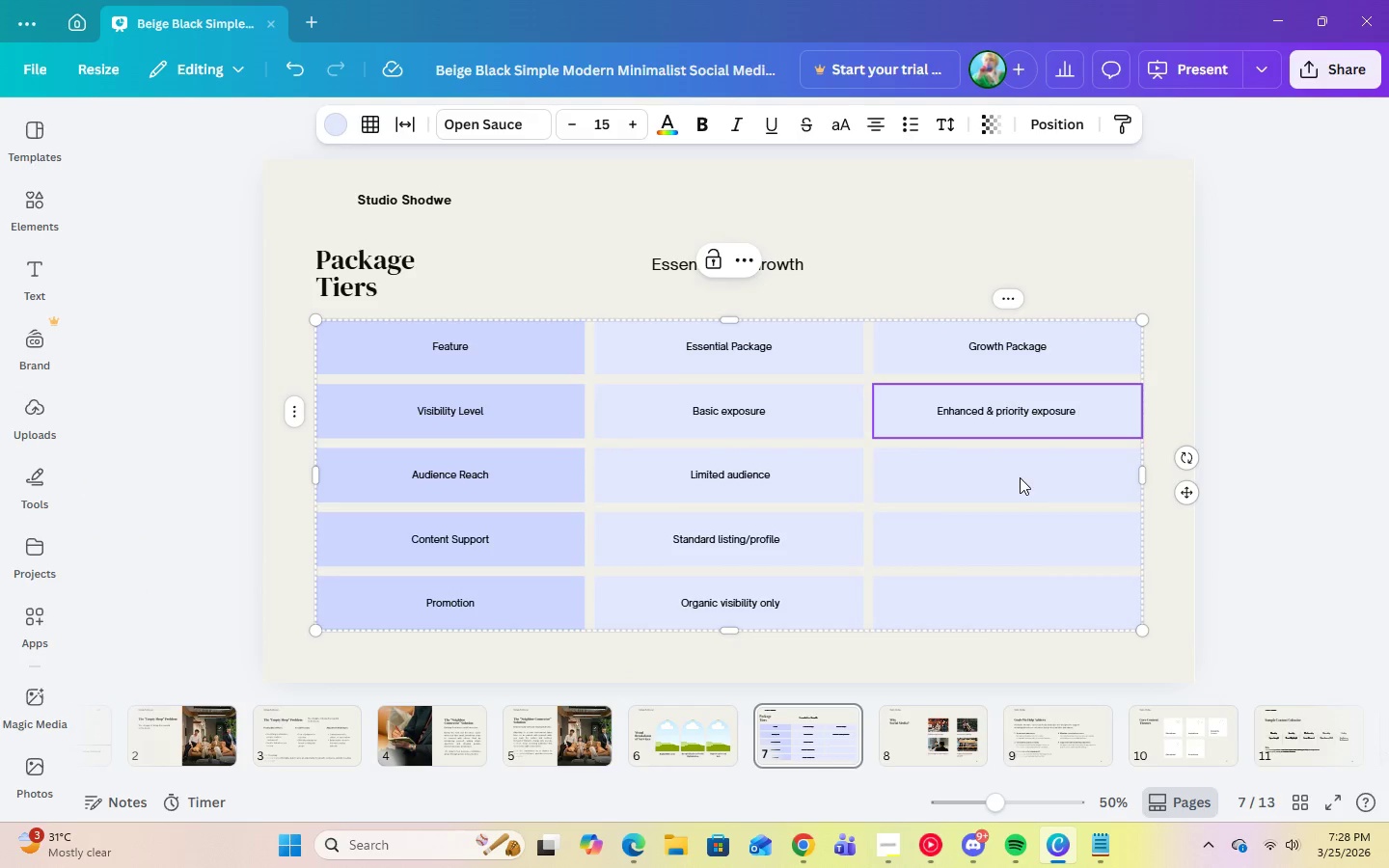 
key(ArrowDown)
 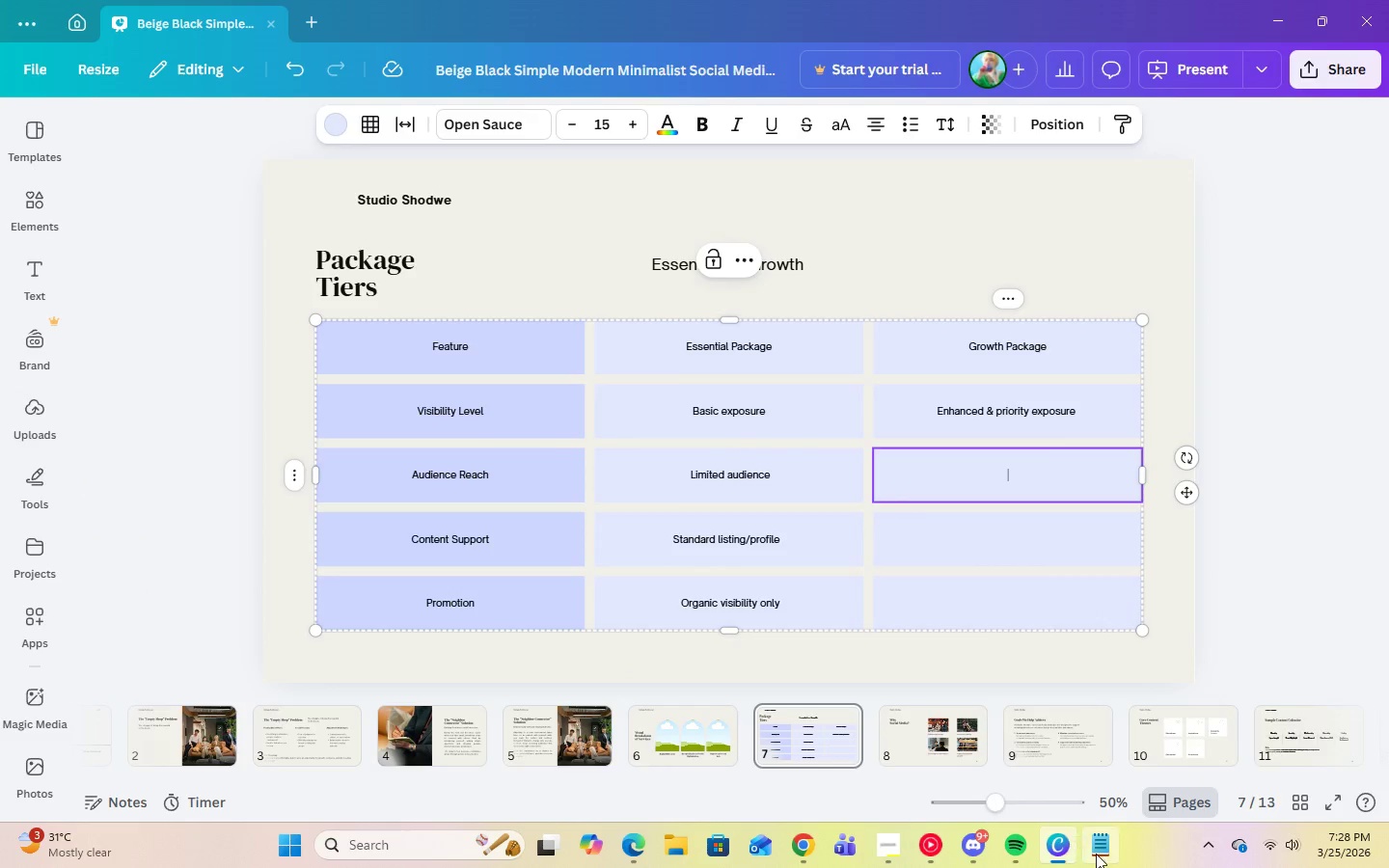 
left_click([1099, 854])
 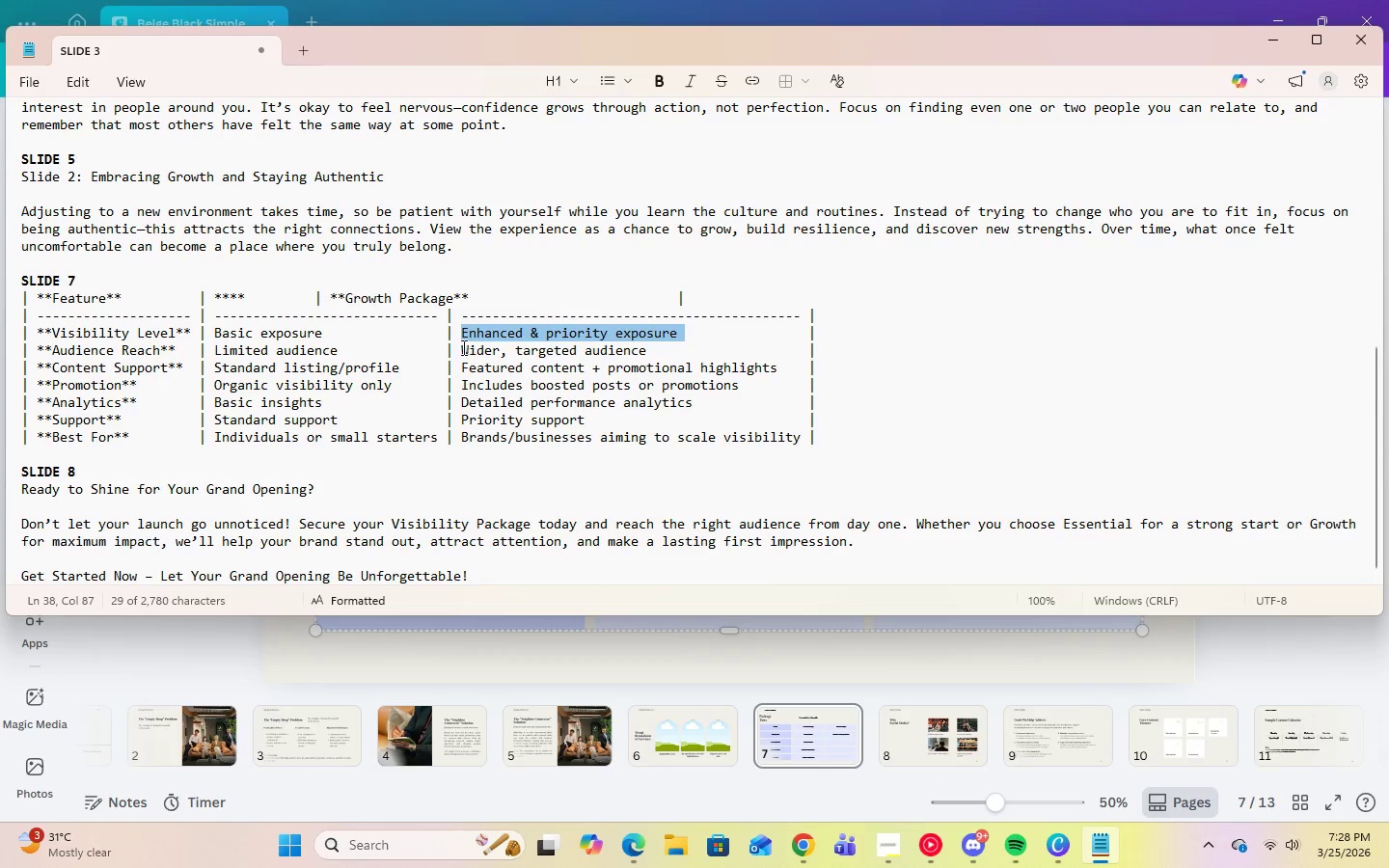 
left_click_drag(start_coordinate=[458, 348], to_coordinate=[644, 356])
 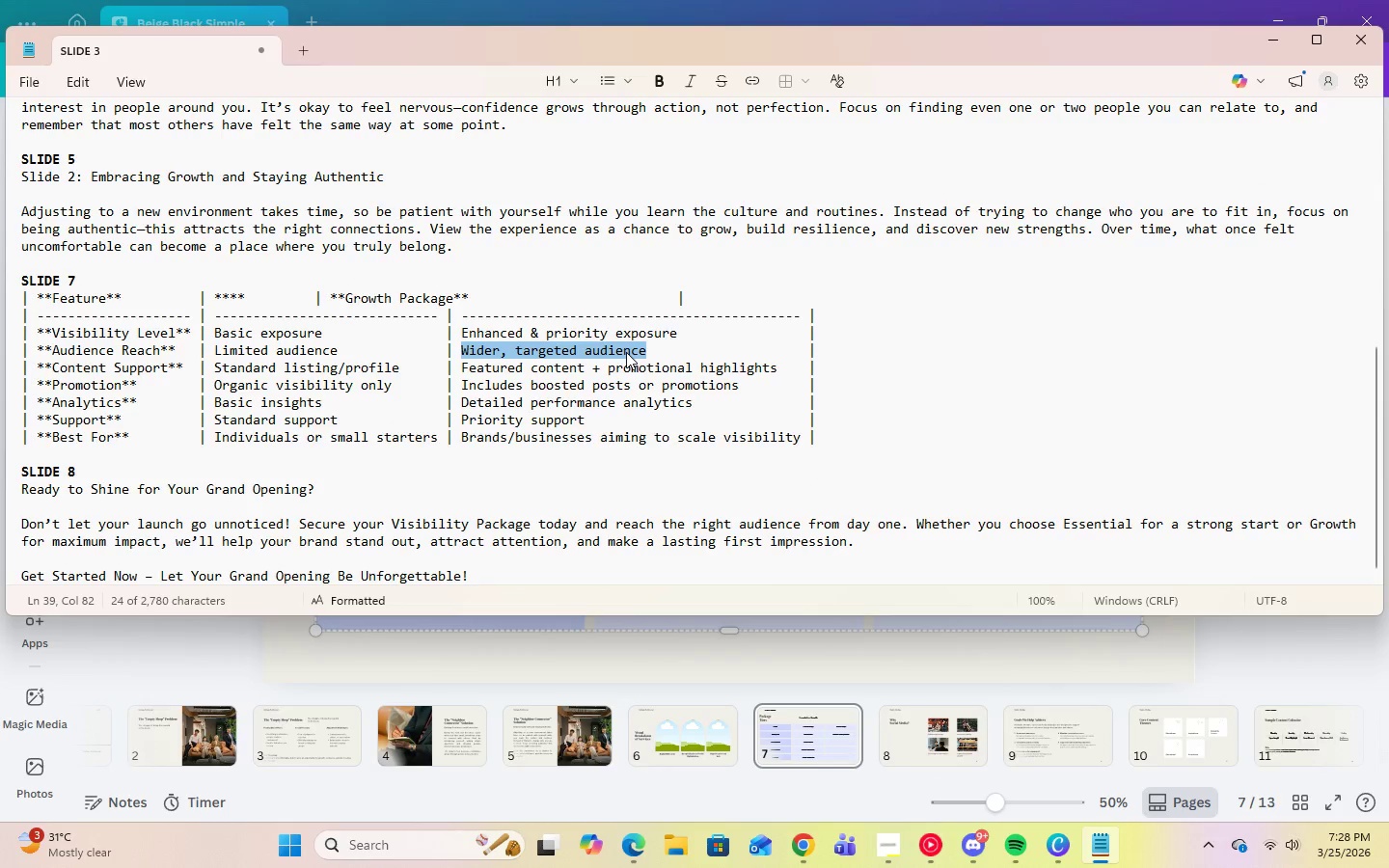 
right_click([626, 352])
 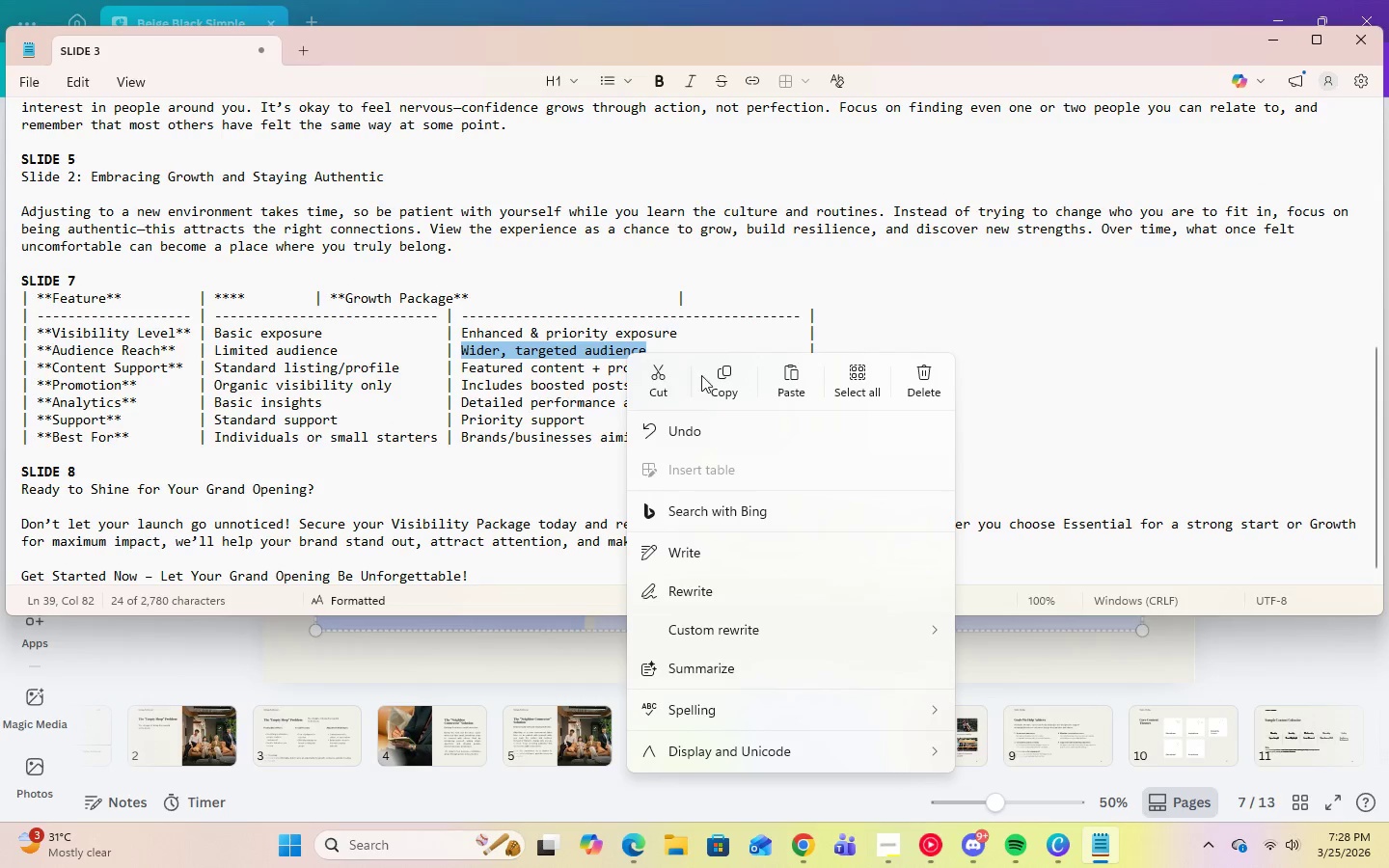 
left_click([717, 377])
 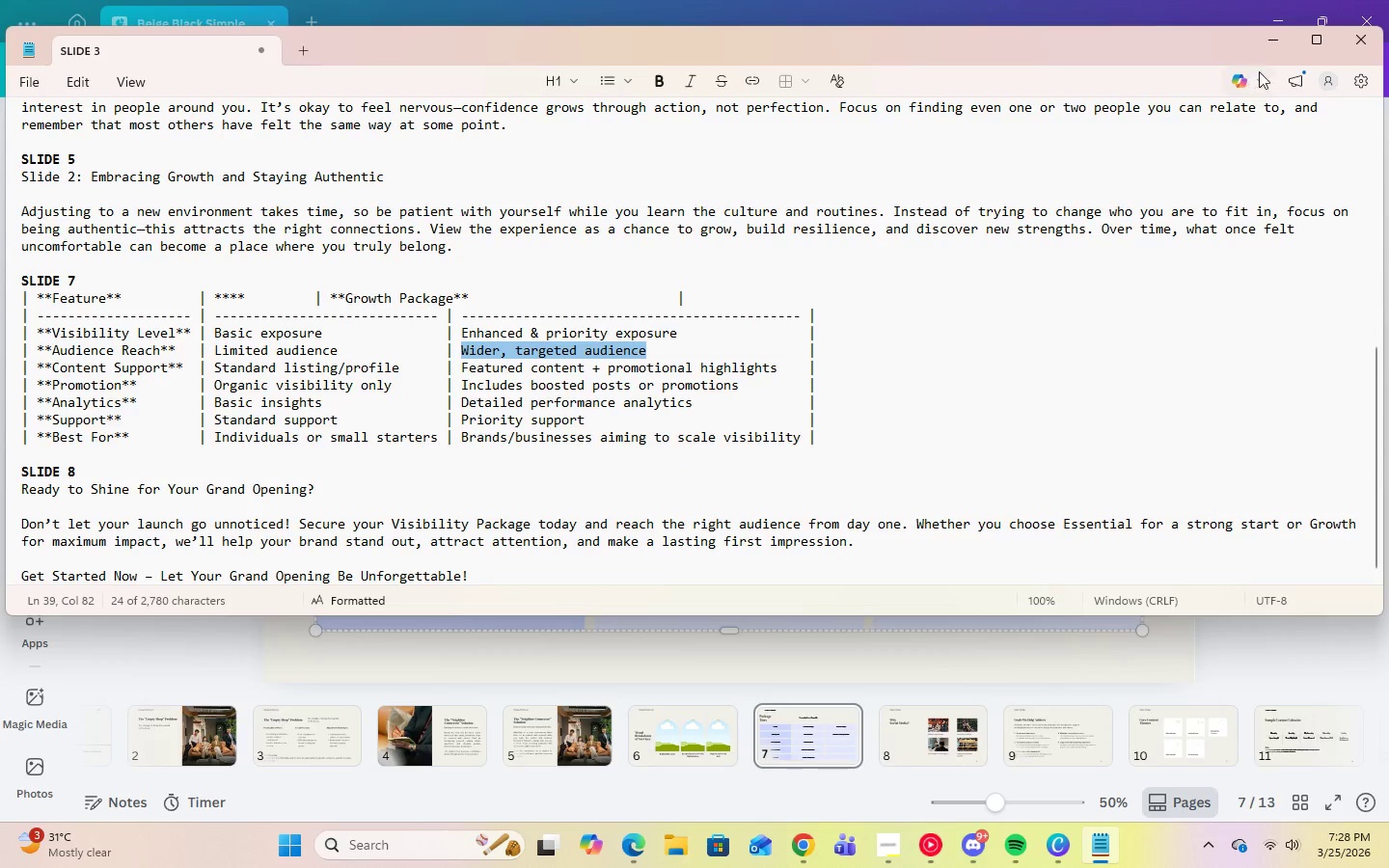 
left_click([1268, 53])
 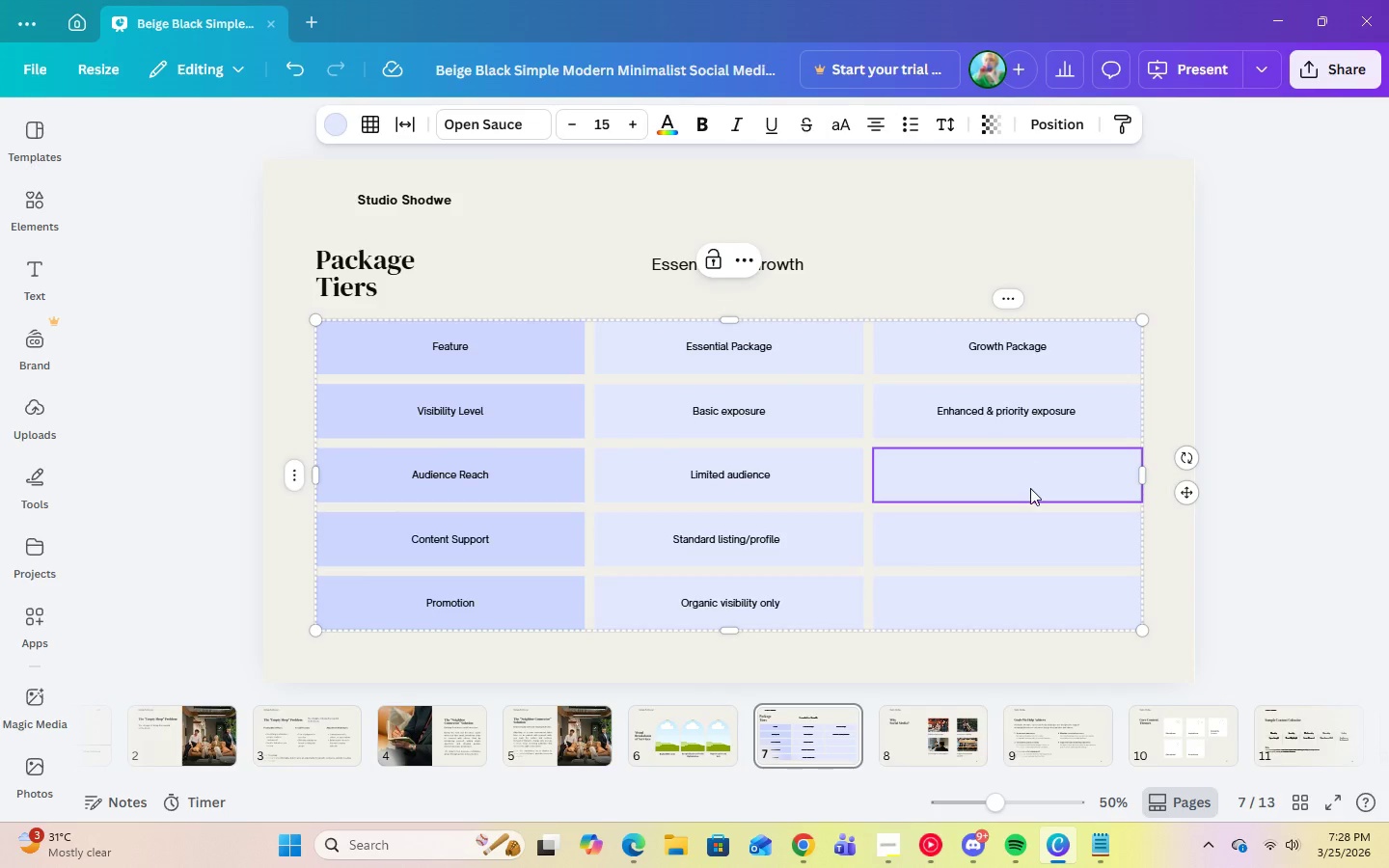 
right_click([1029, 480])
 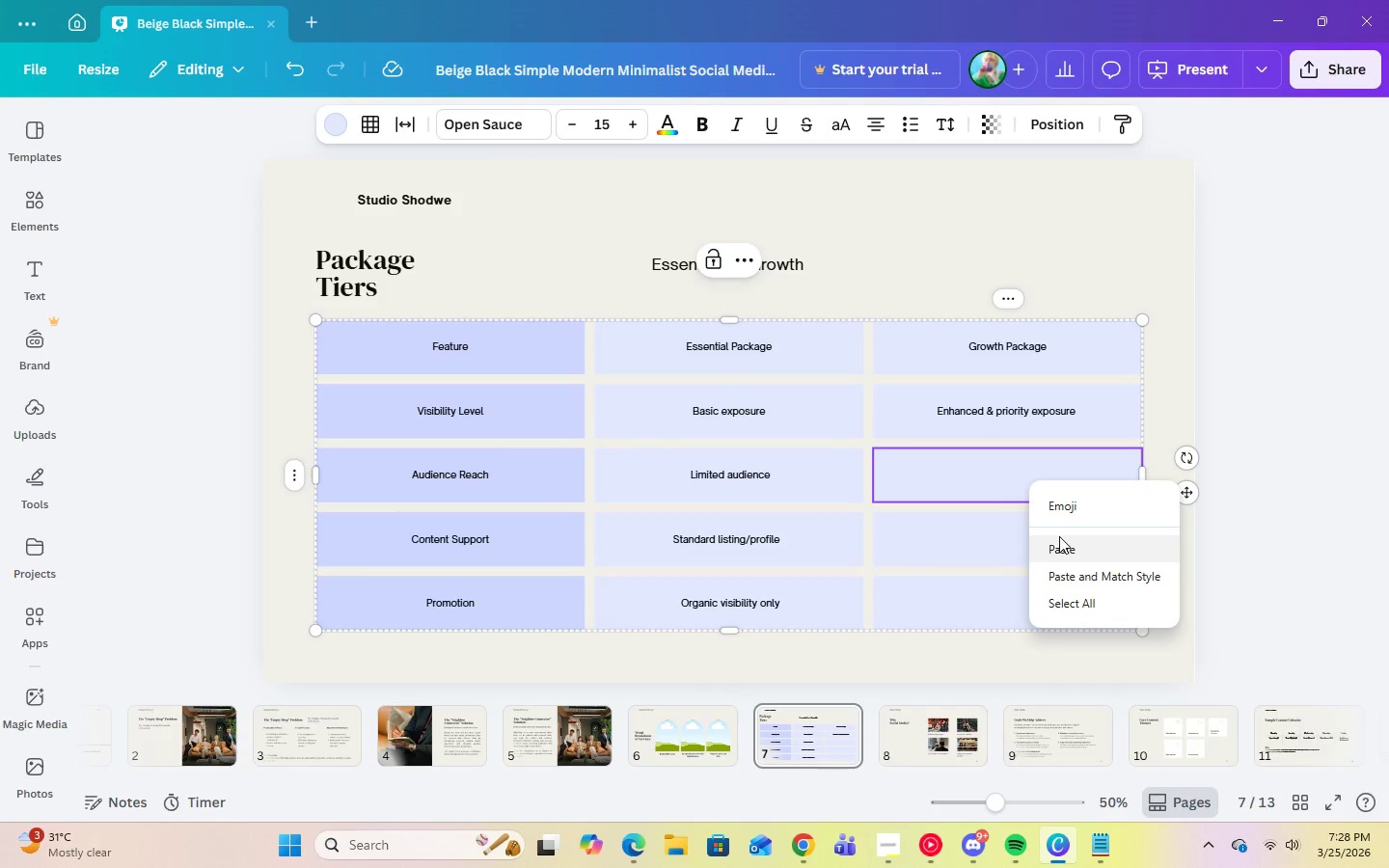 
left_click([1065, 550])
 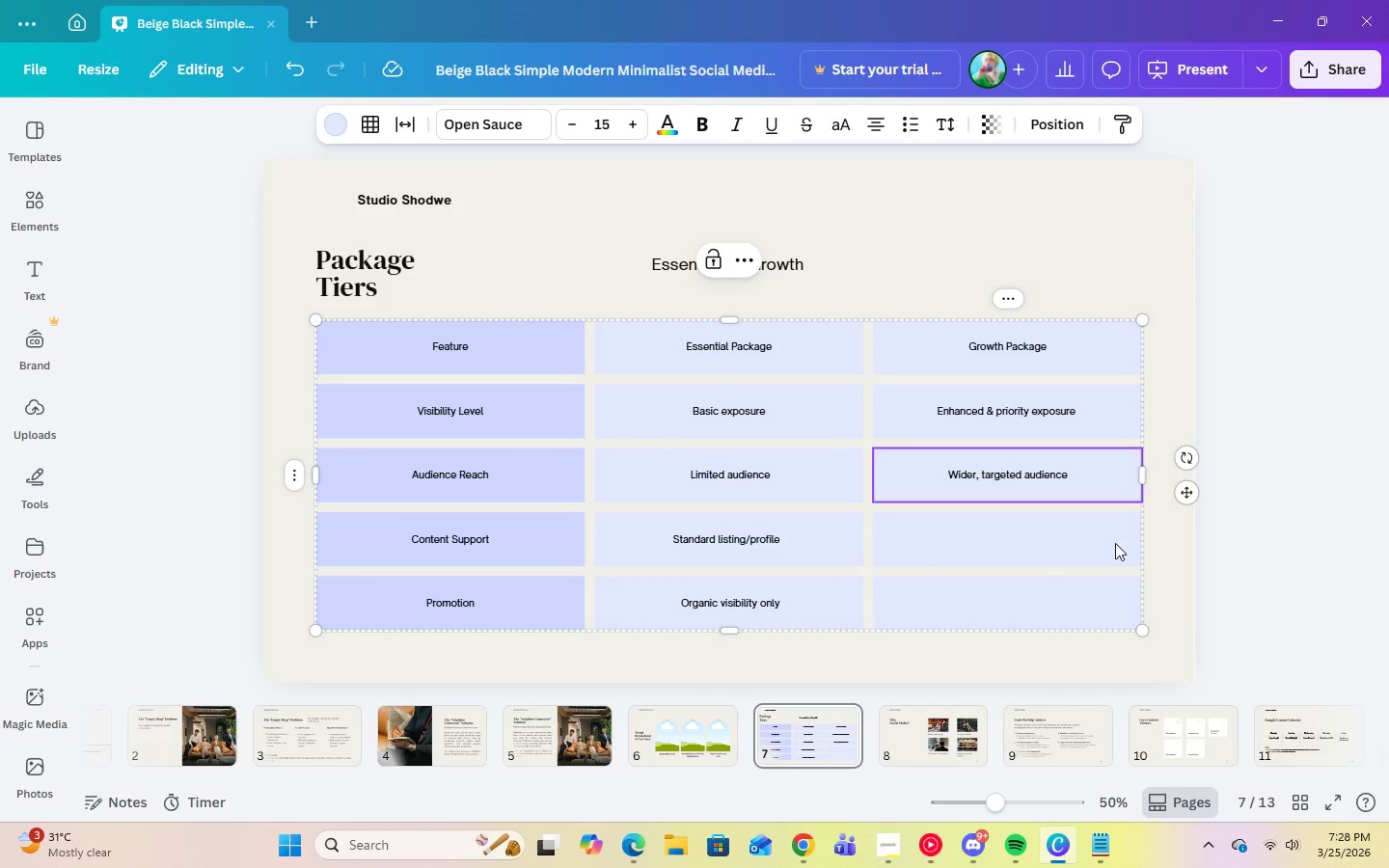 
key(ArrowDown)
 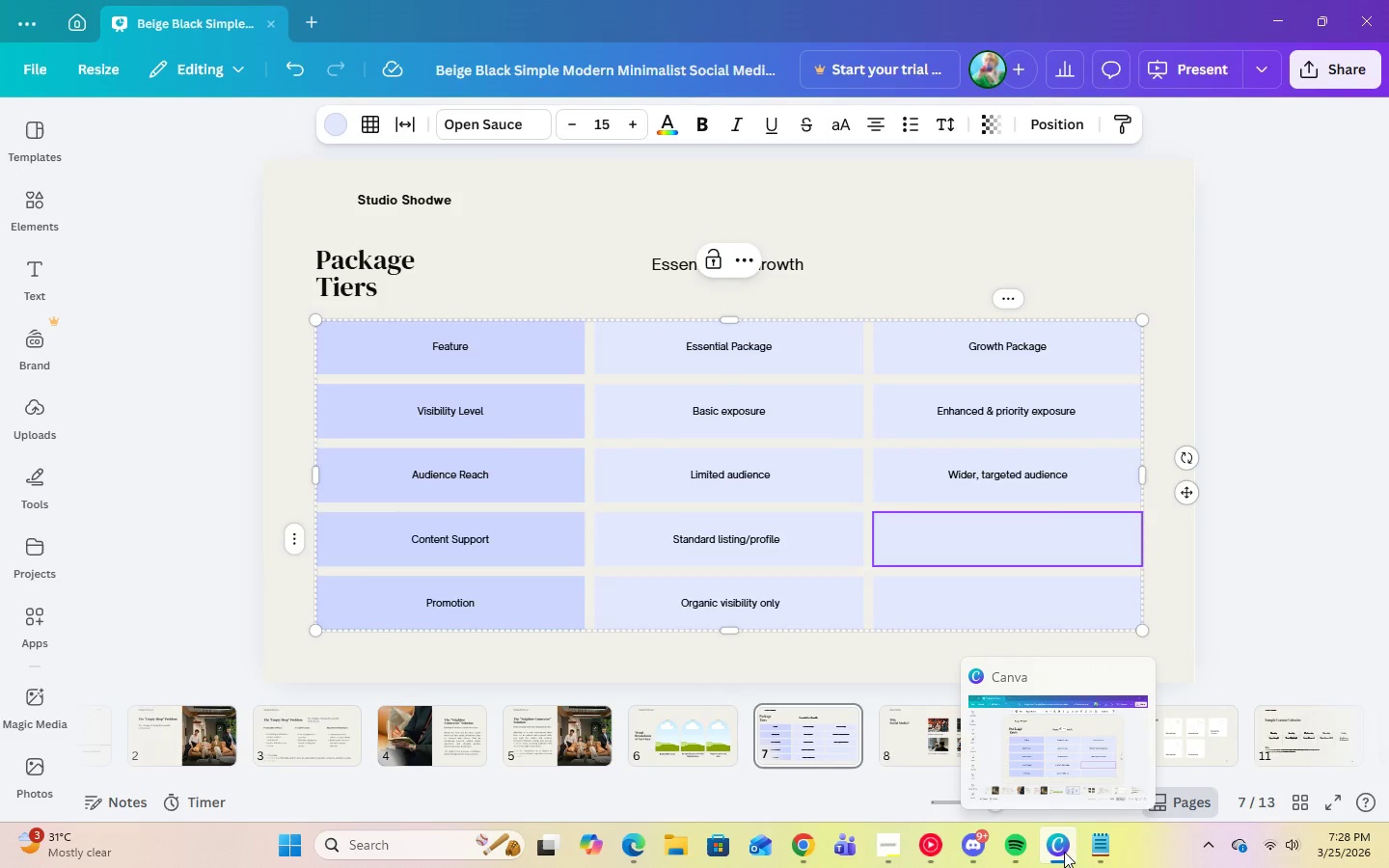 
left_click([1115, 848])
 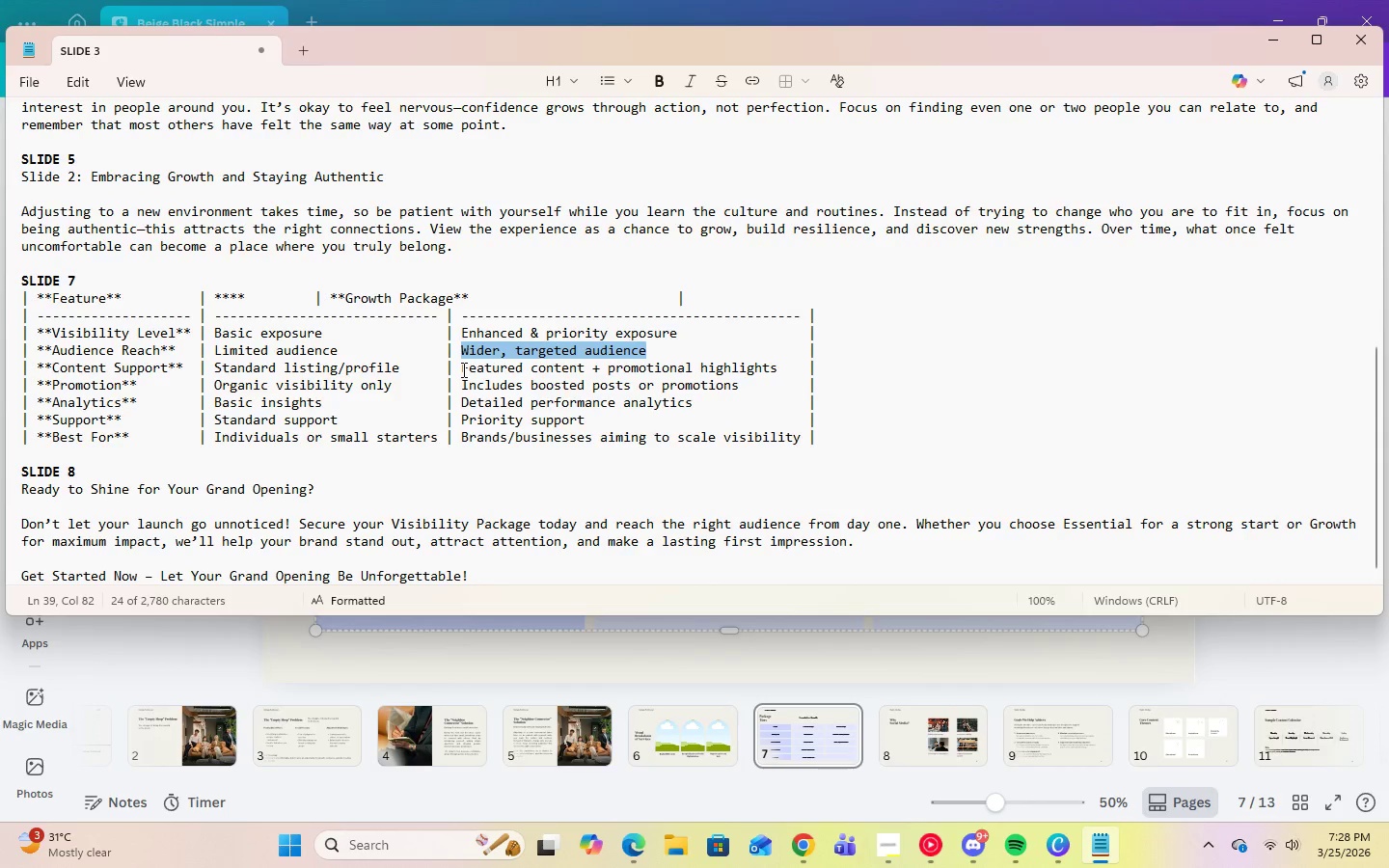 
left_click_drag(start_coordinate=[462, 369], to_coordinate=[776, 369])
 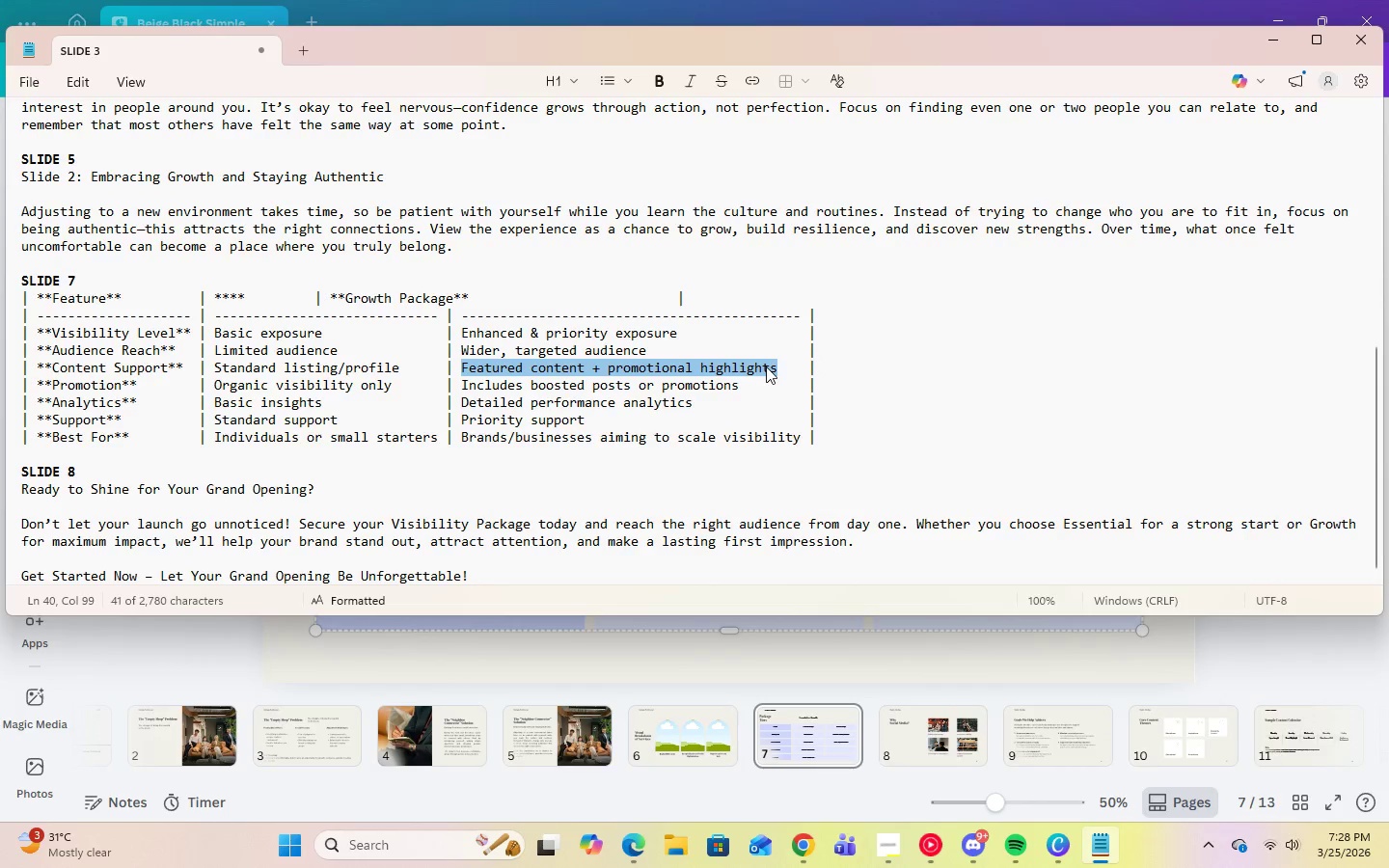 
right_click([766, 366])
 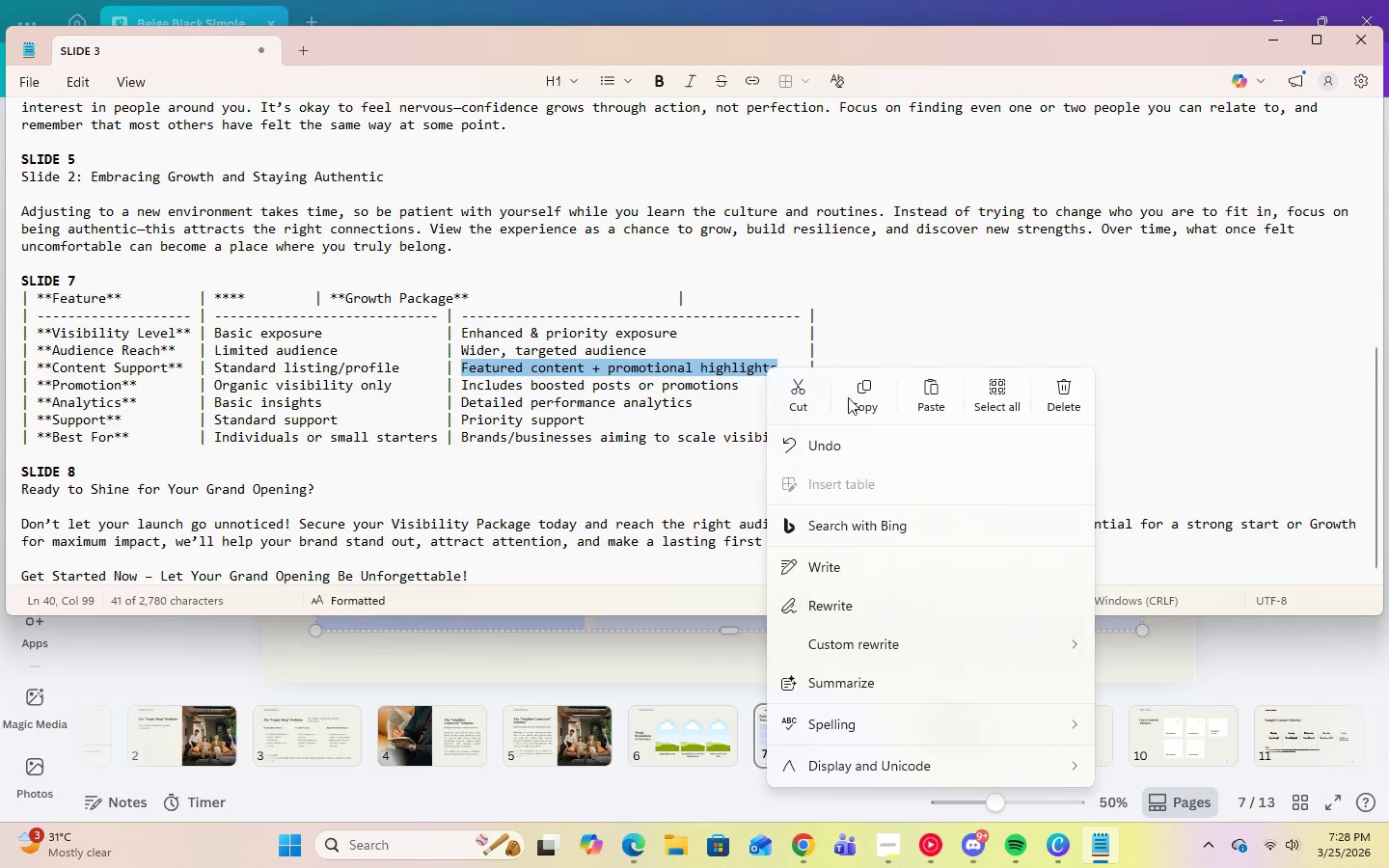 
left_click([848, 397])
 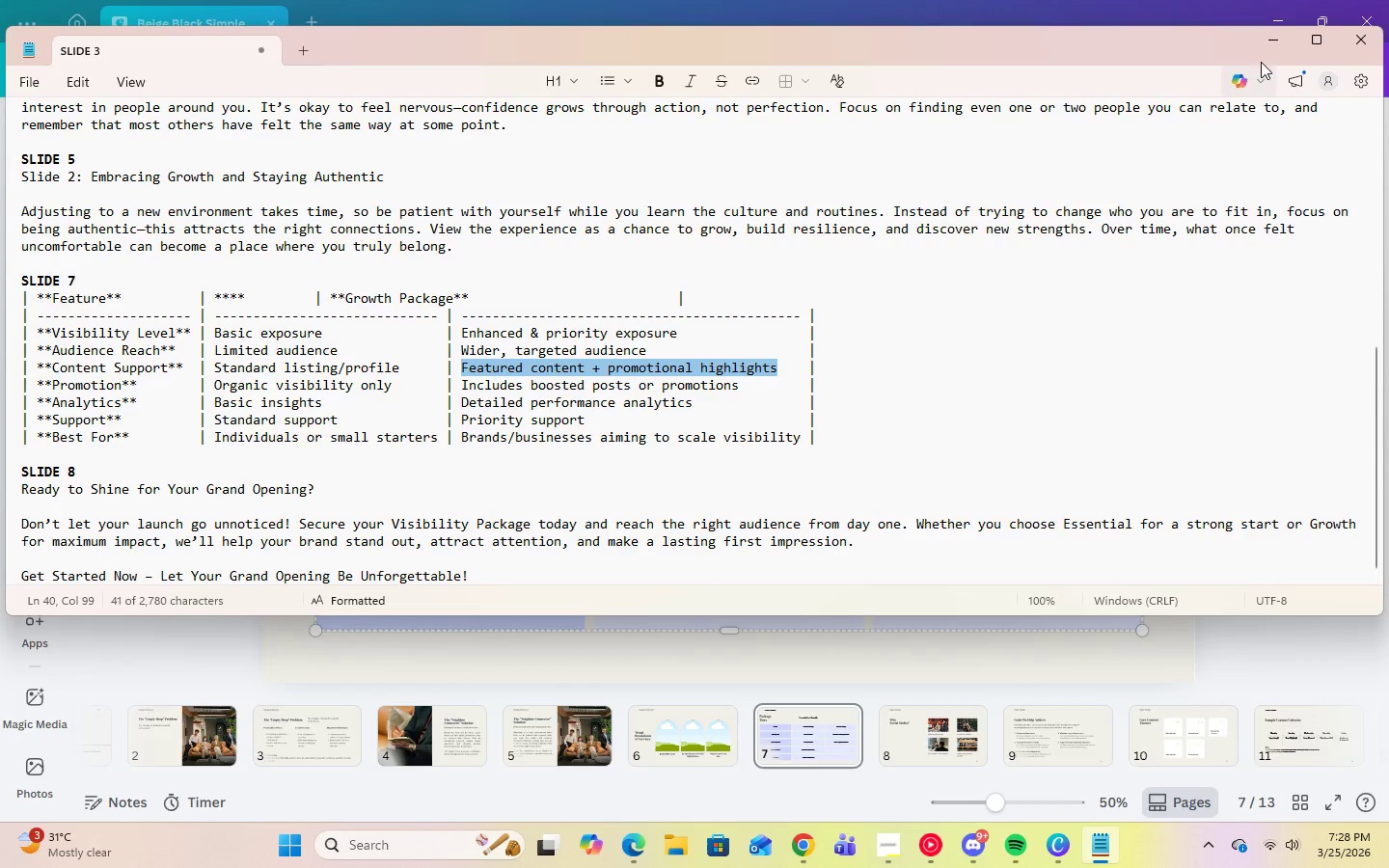 
left_click([1267, 50])
 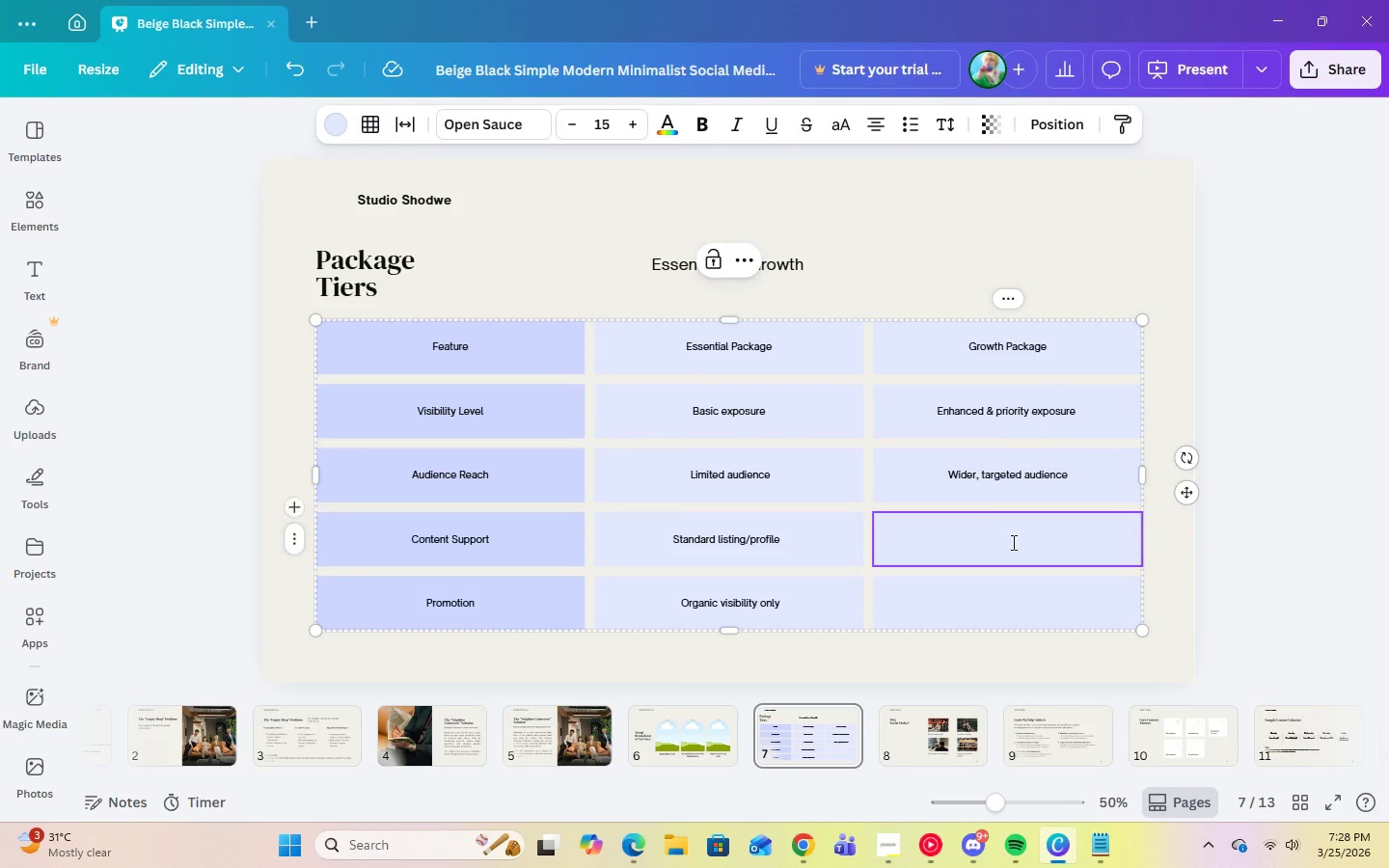 
right_click([1012, 539])
 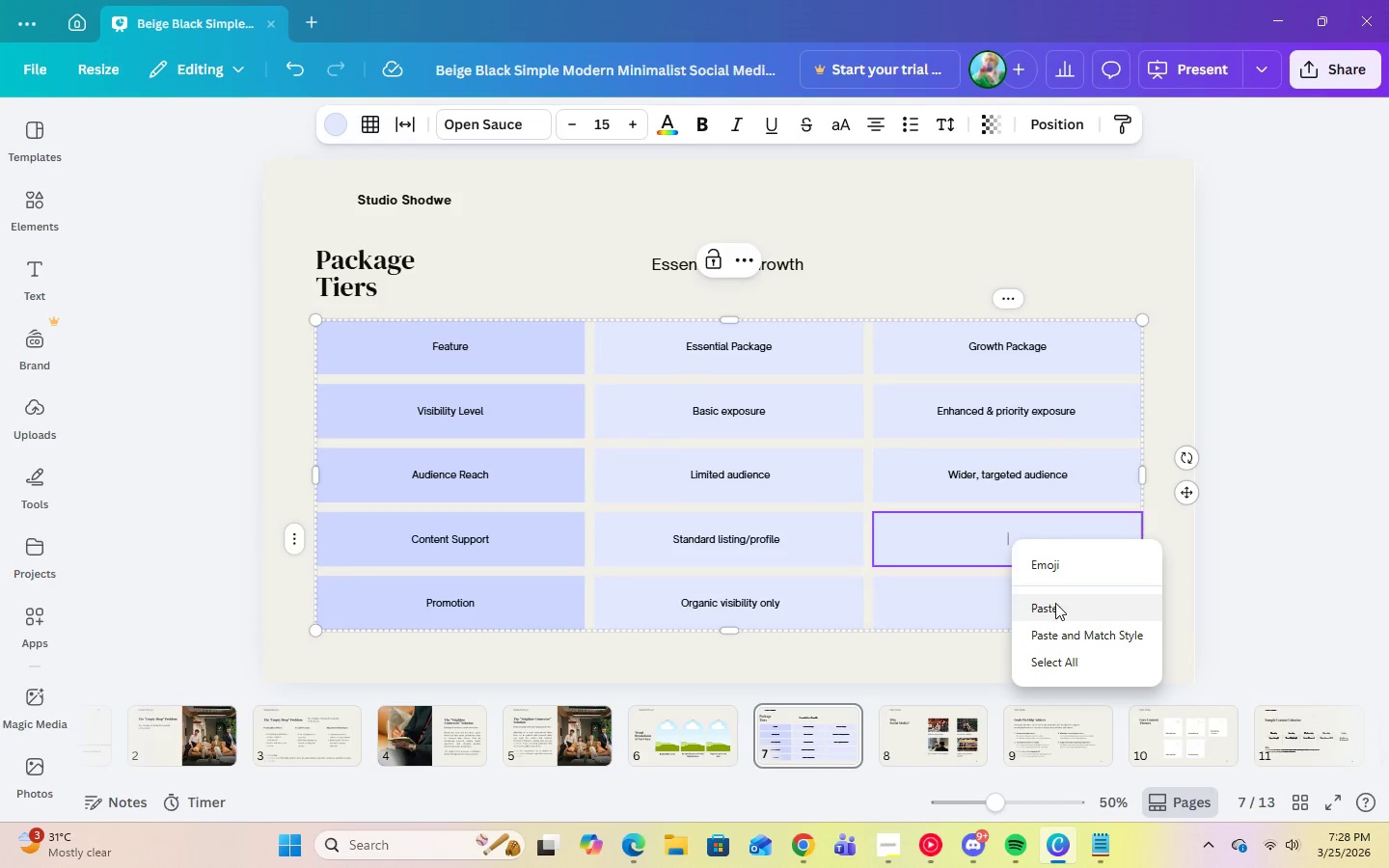 
left_click([1055, 609])
 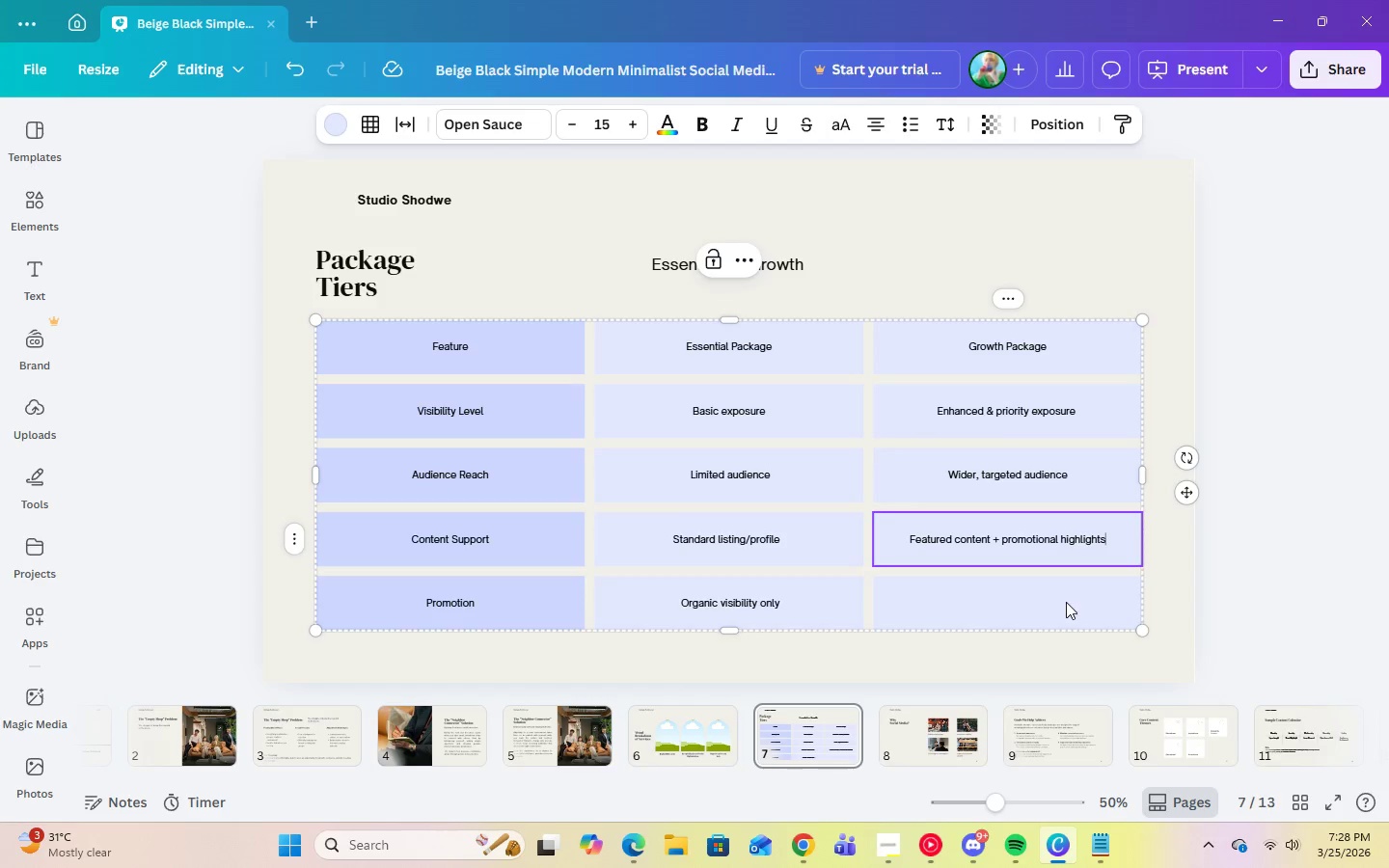 
key(ArrowDown)
 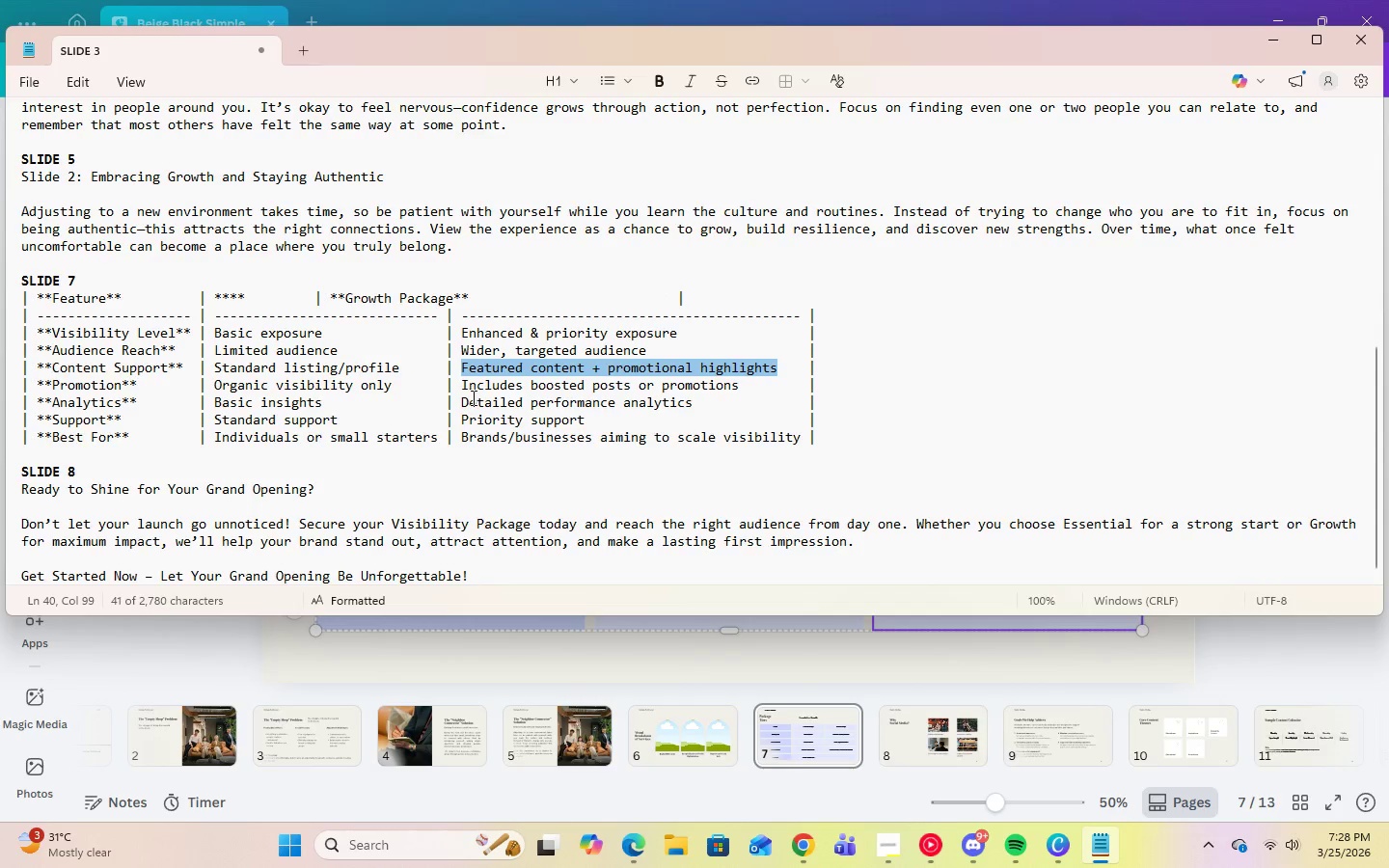 
left_click_drag(start_coordinate=[460, 388], to_coordinate=[746, 388])
 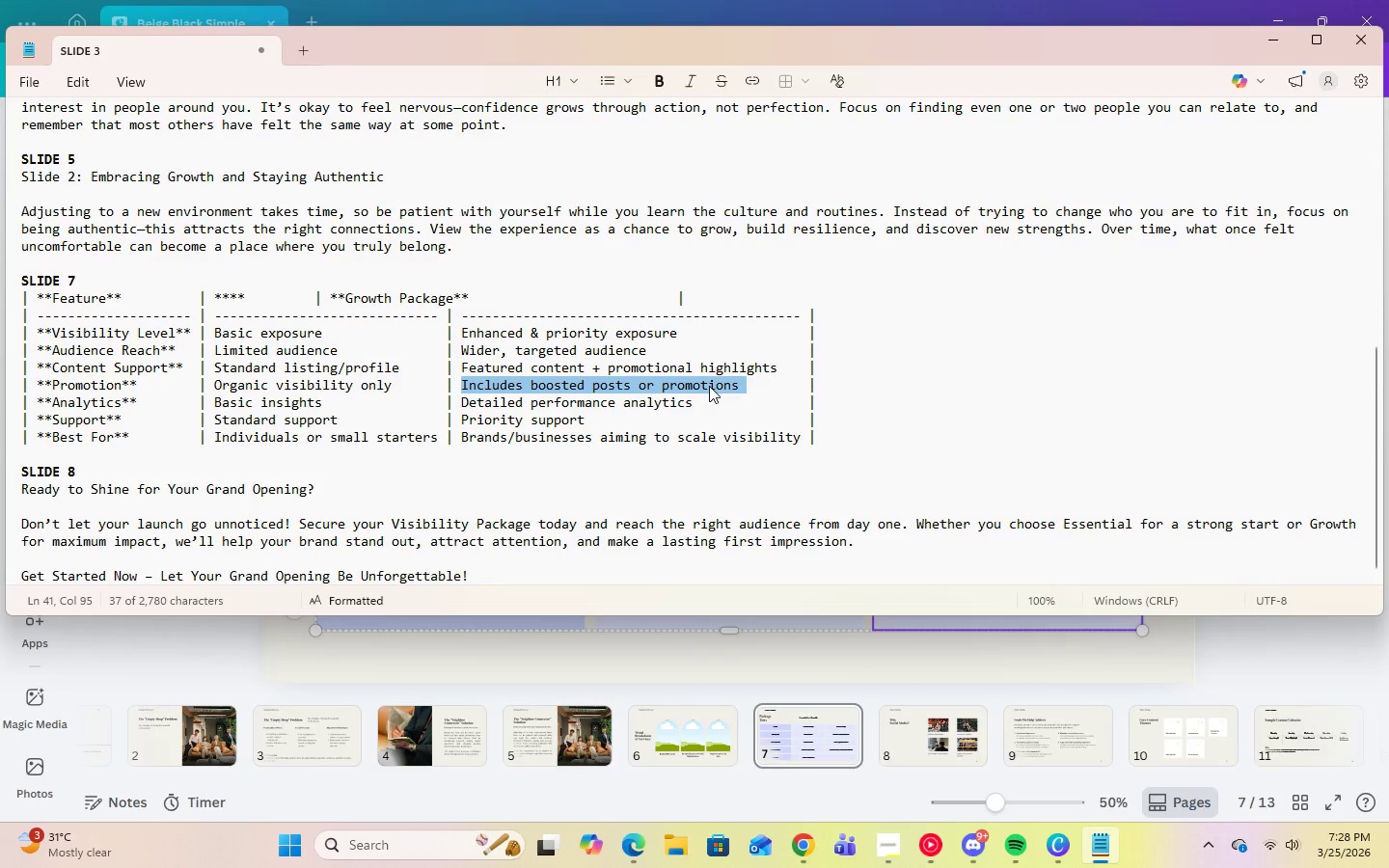 
right_click([709, 386])
 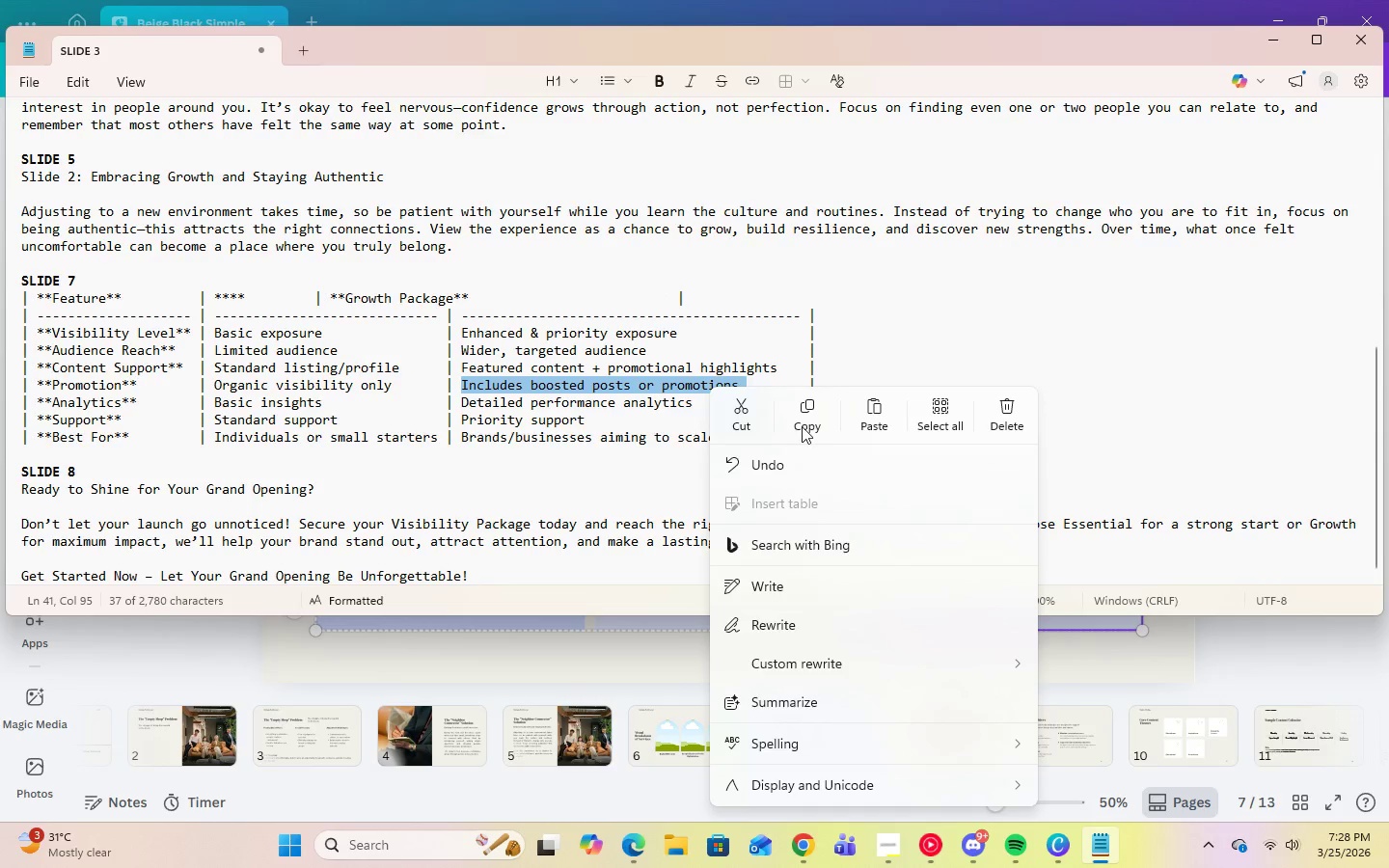 
left_click([803, 426])
 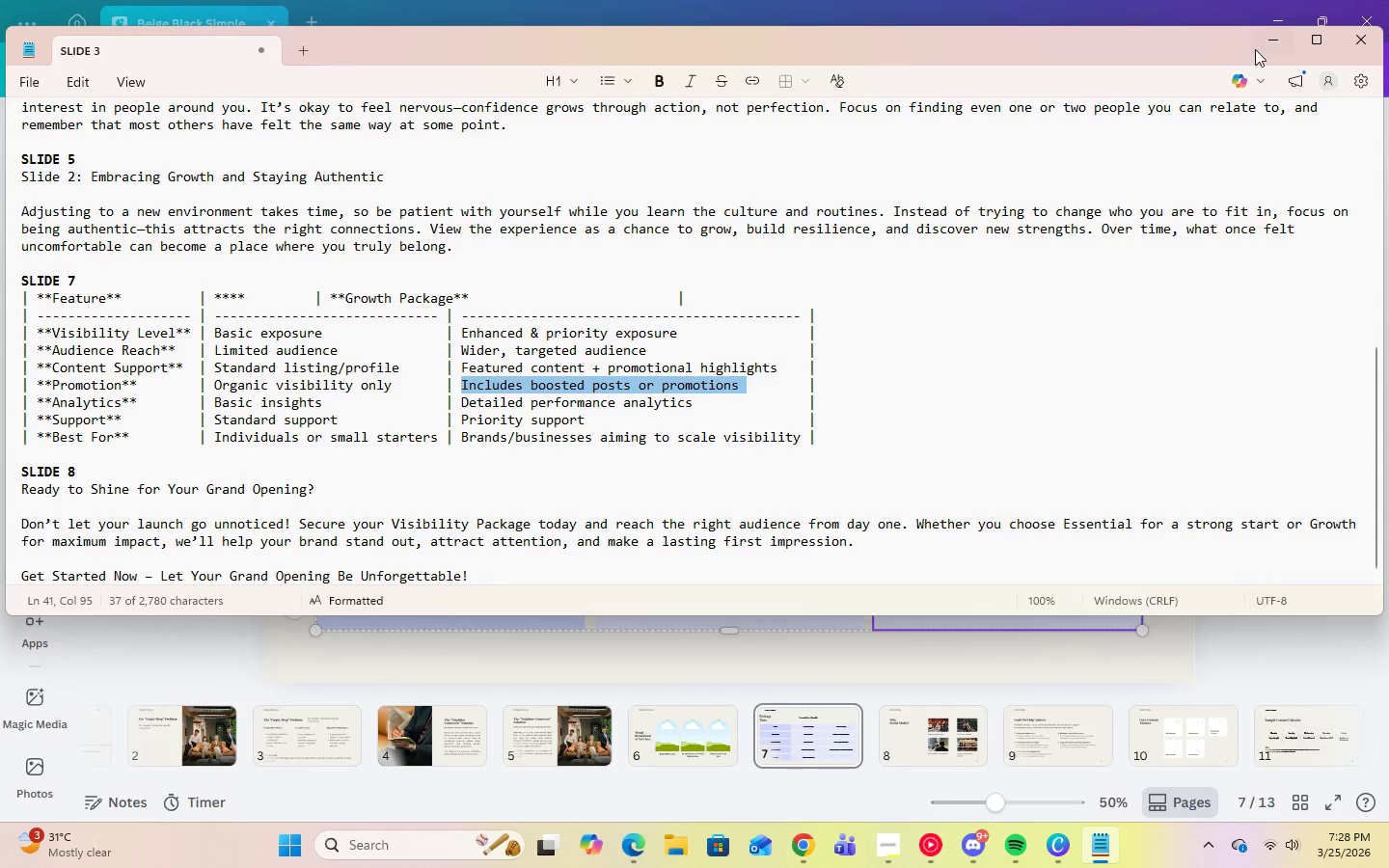 
left_click([1256, 50])
 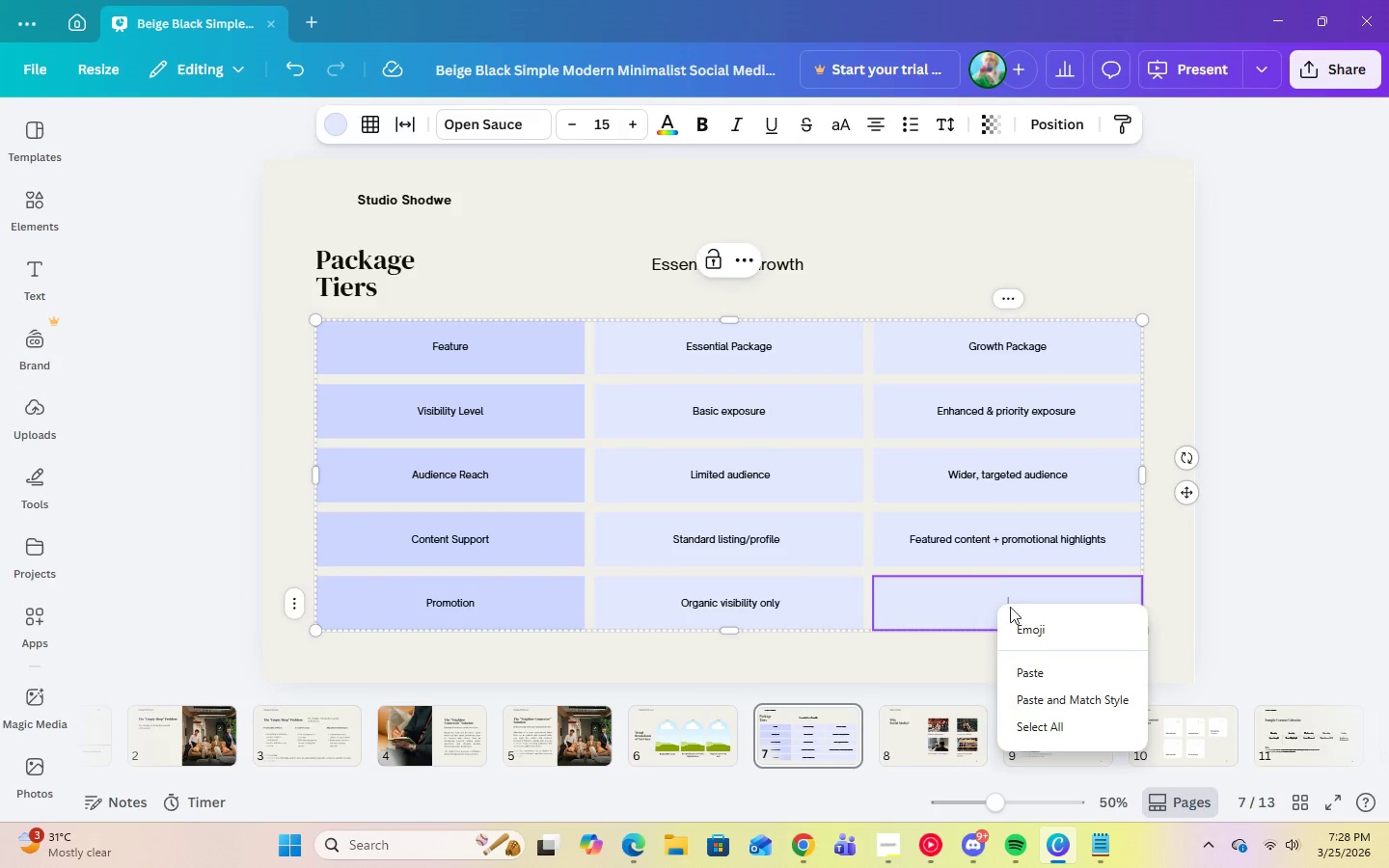 
left_click([1043, 670])
 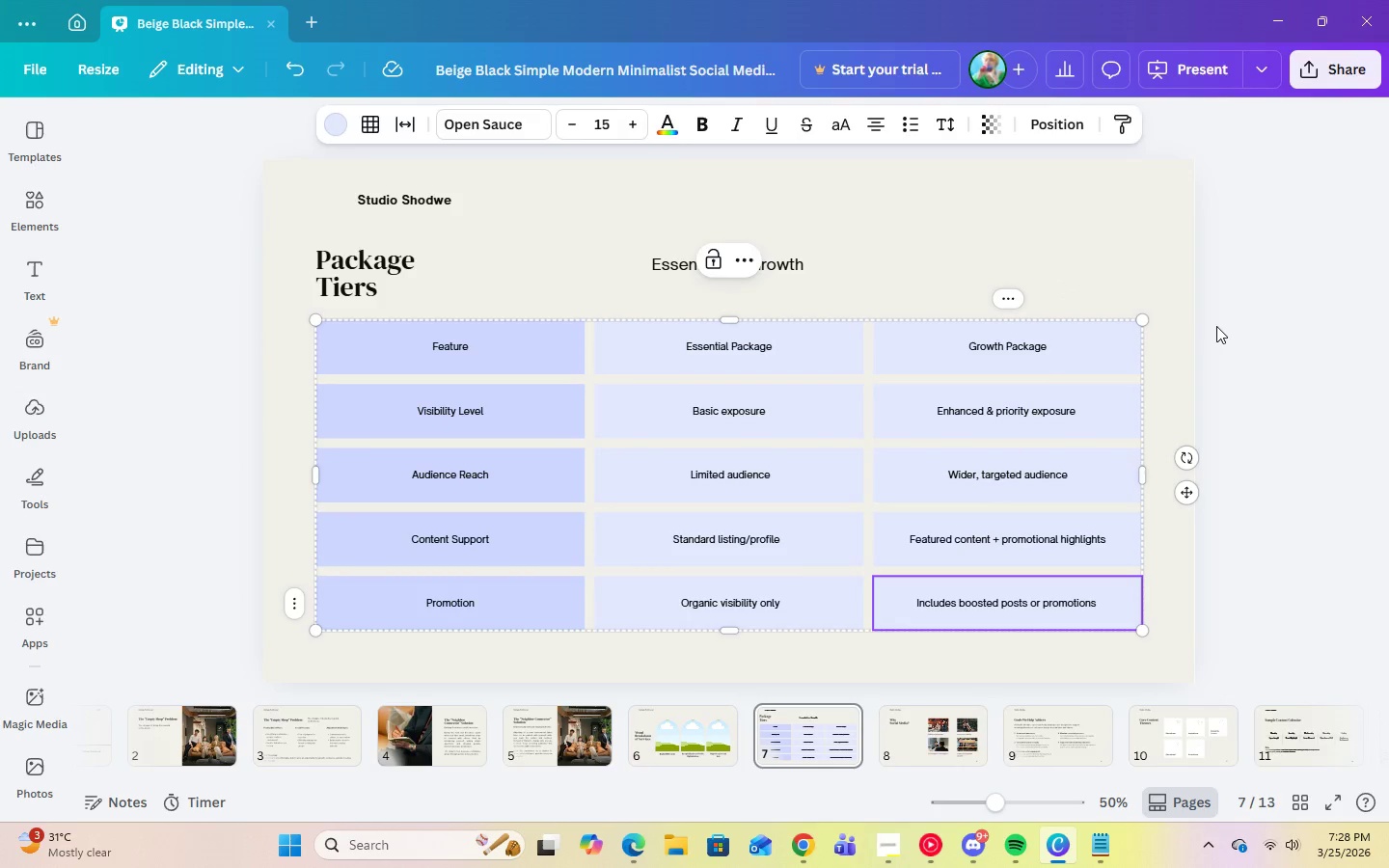 
left_click([1252, 334])
 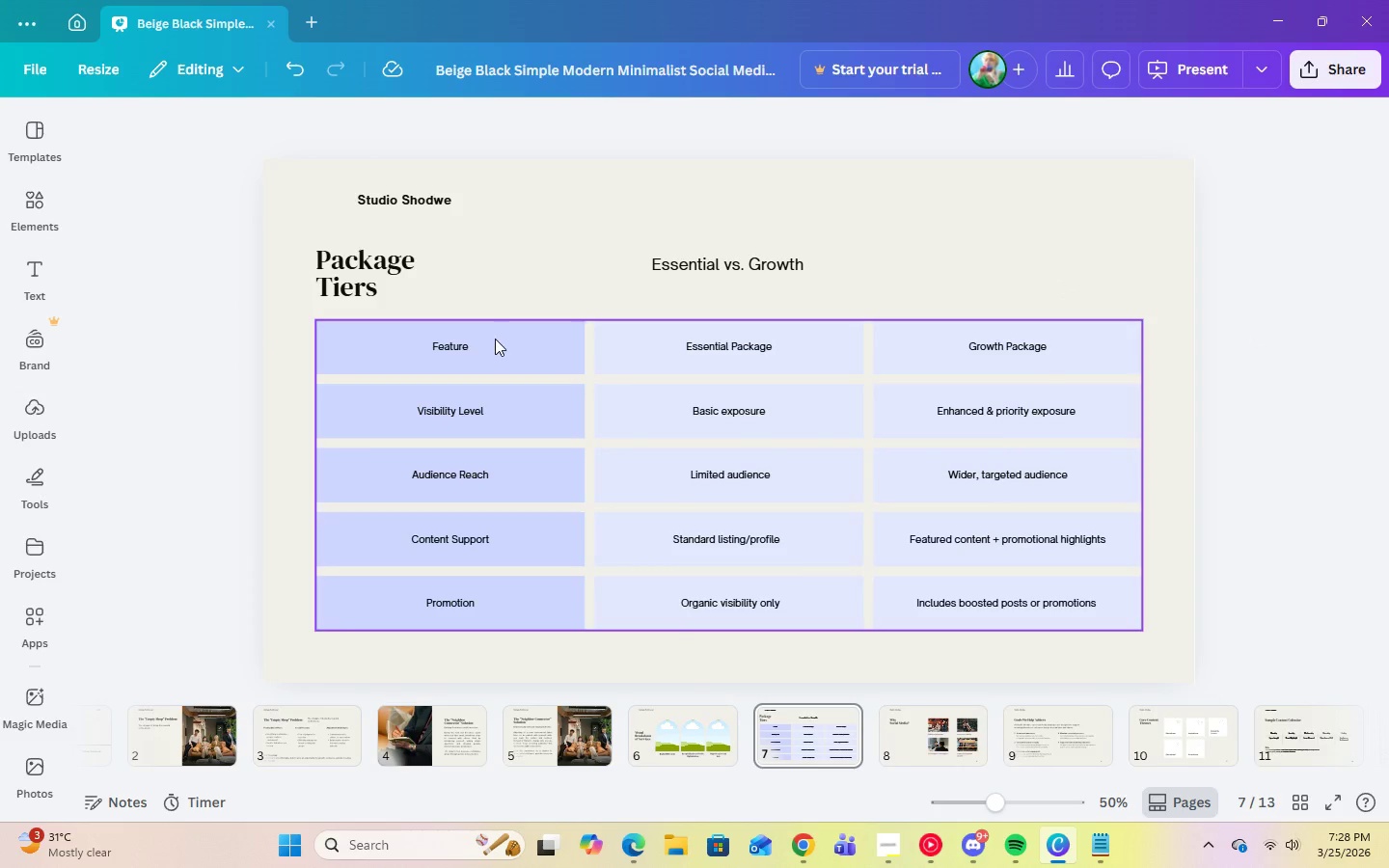 
left_click([495, 339])
 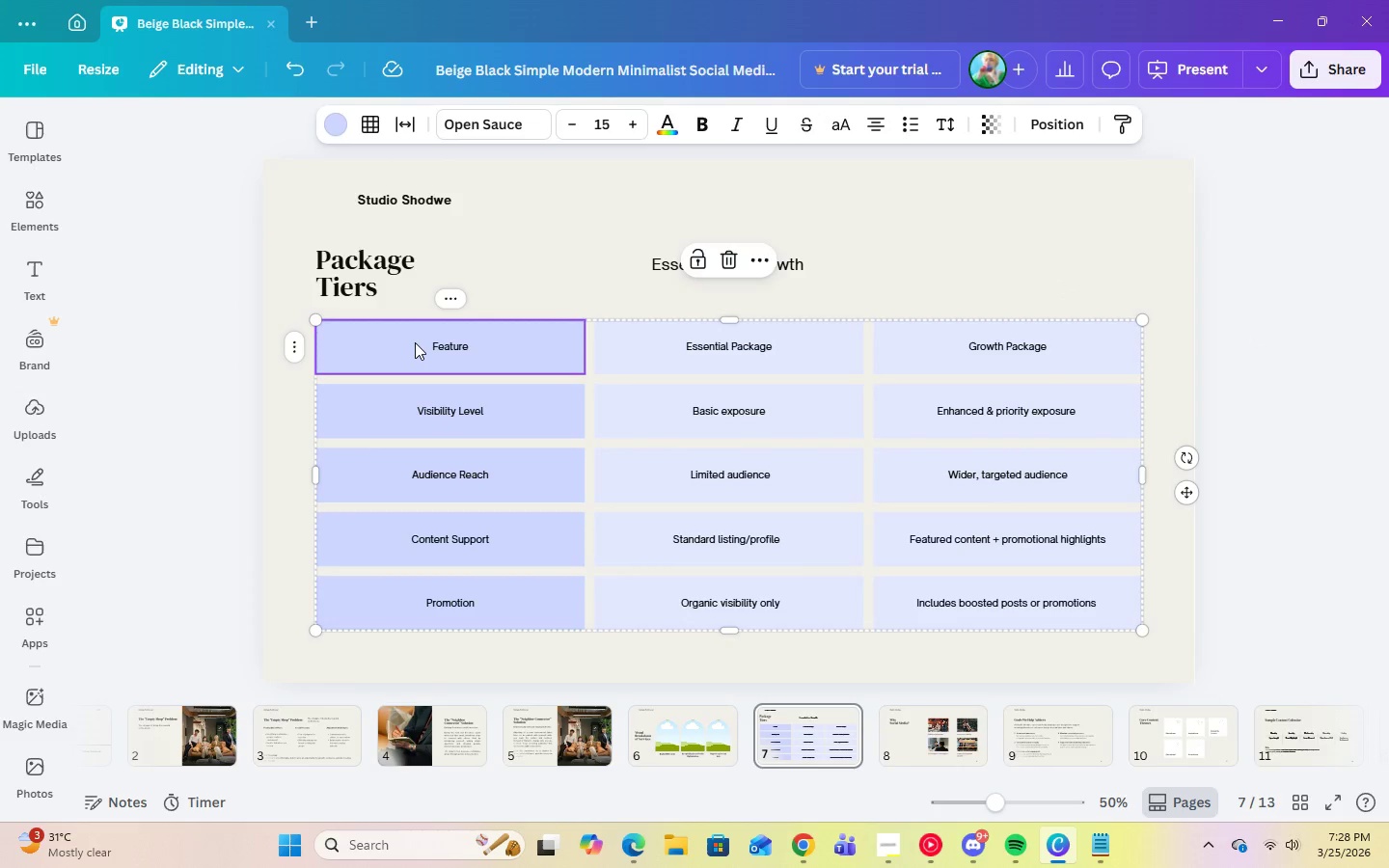 
left_click_drag(start_coordinate=[413, 344], to_coordinate=[963, 348])
 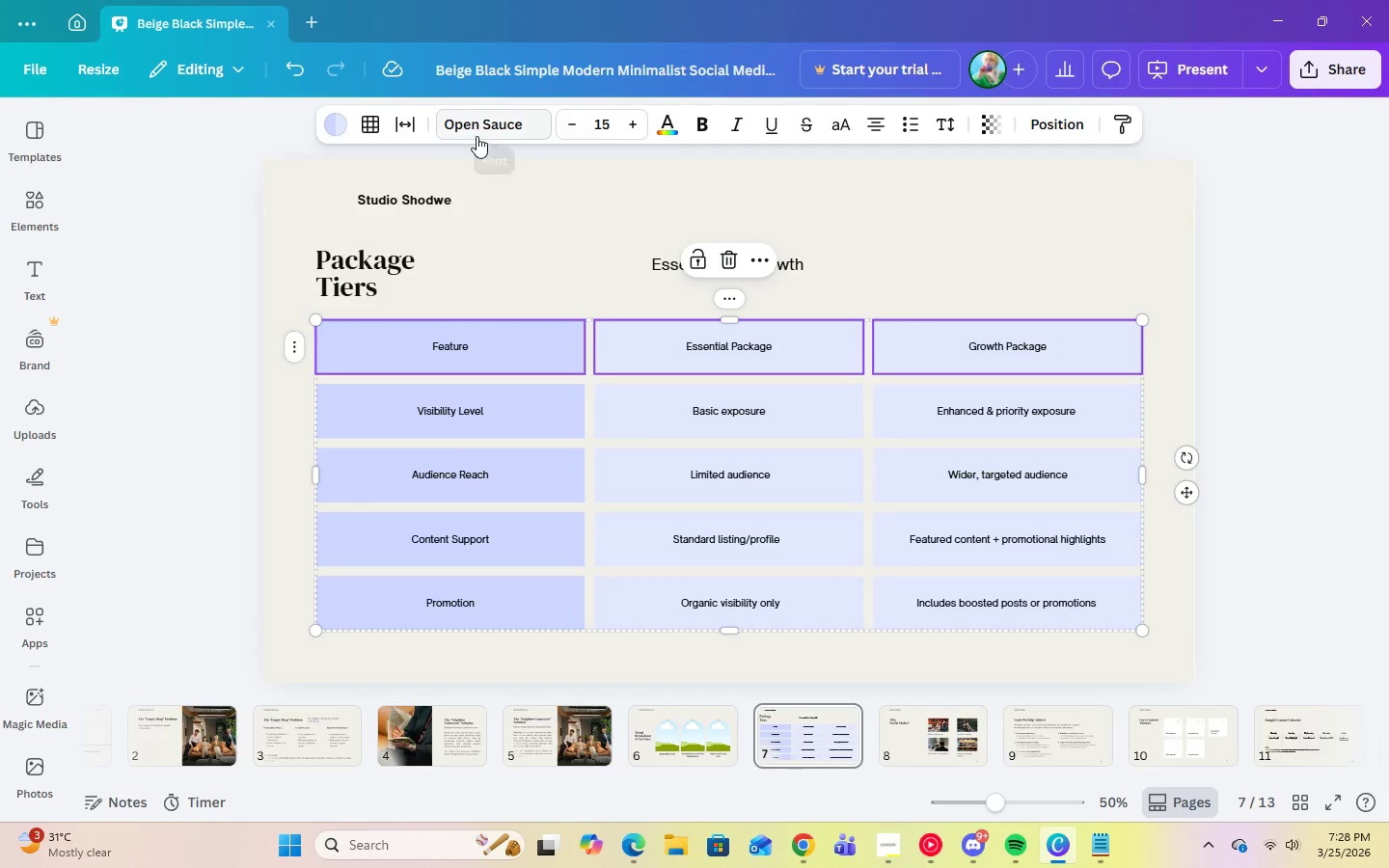 
left_click([458, 135])
 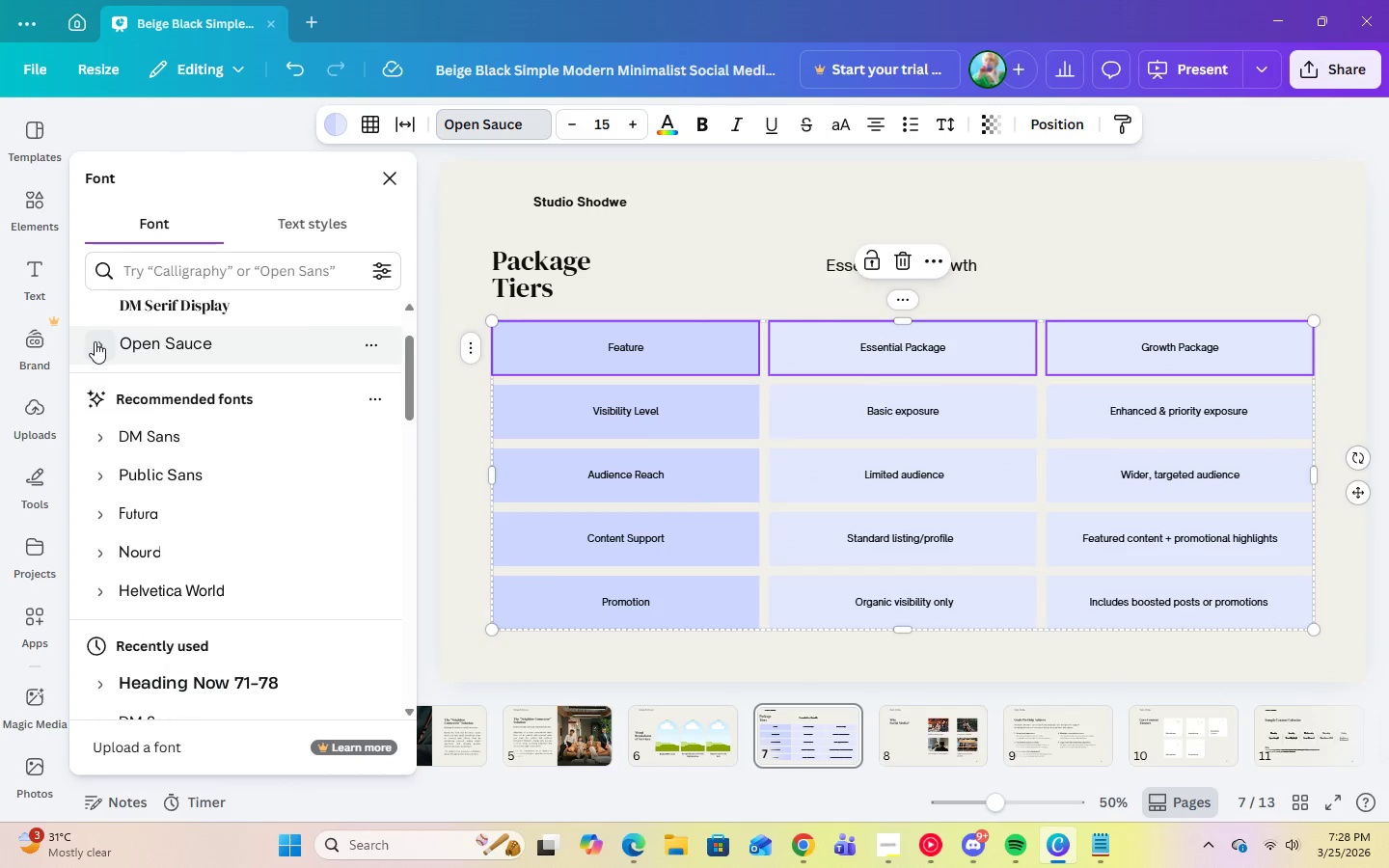 
scroll: coordinate [159, 391], scroll_direction: up, amount: 2.0
 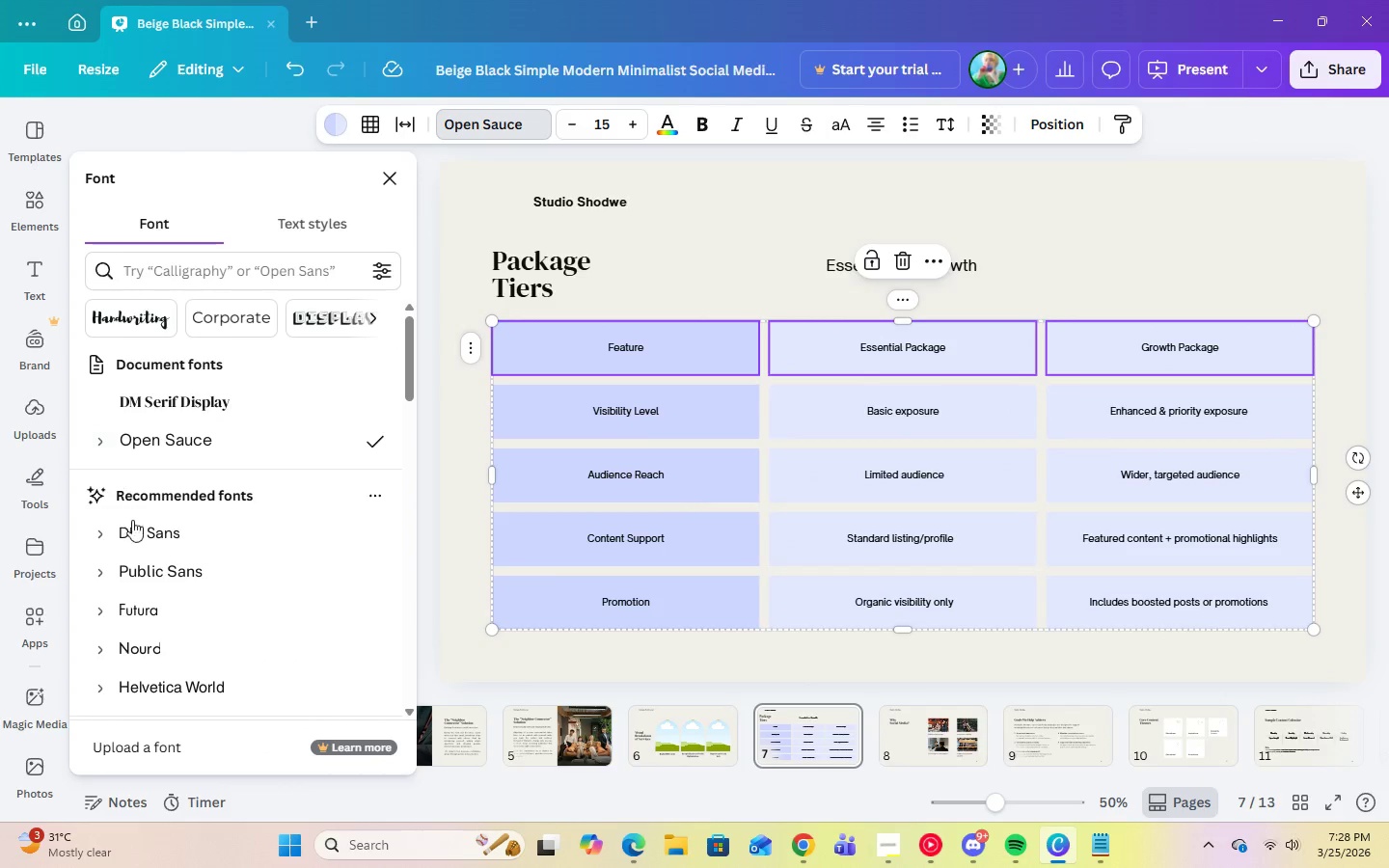 
left_click([96, 433])
 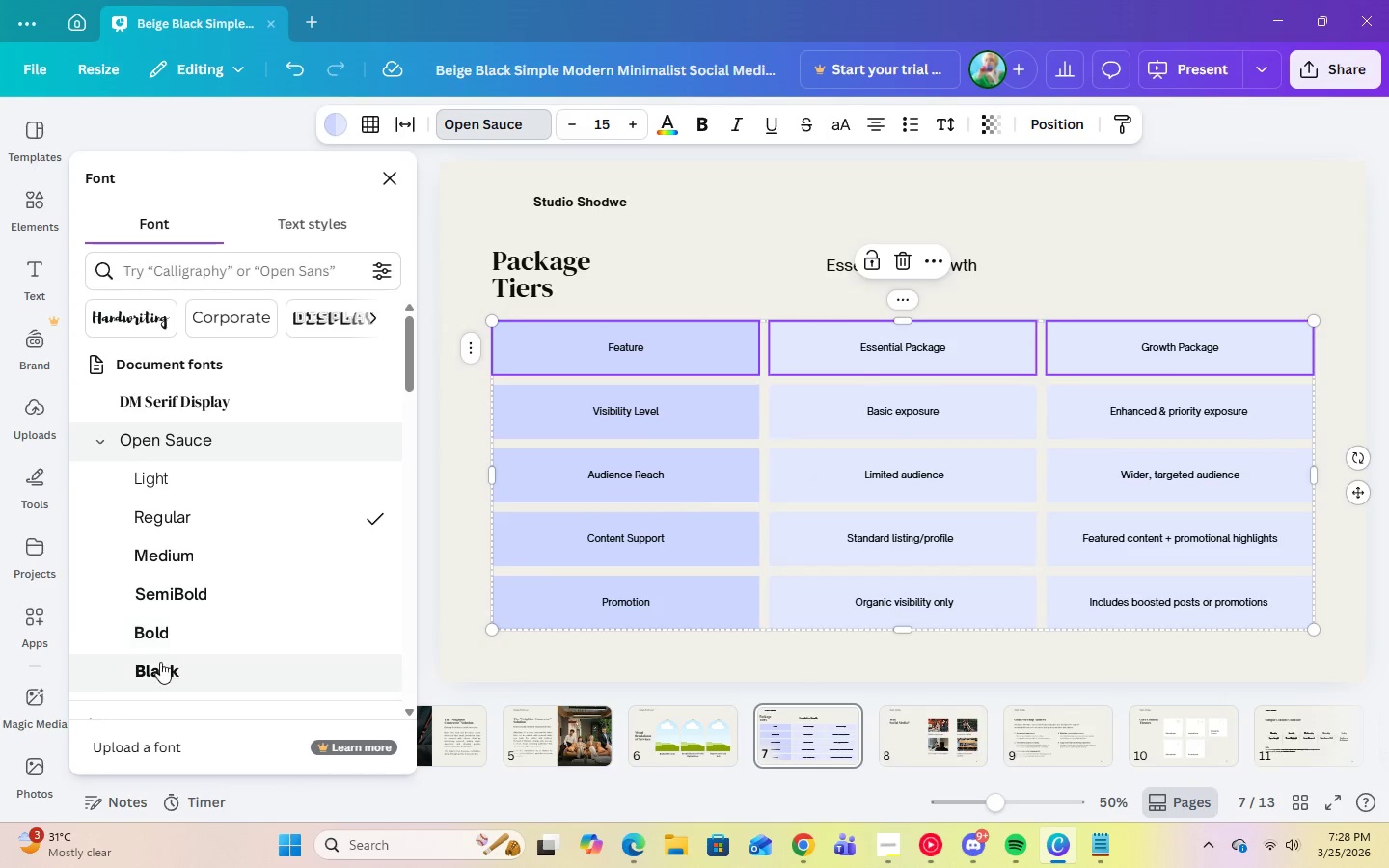 
left_click([154, 633])
 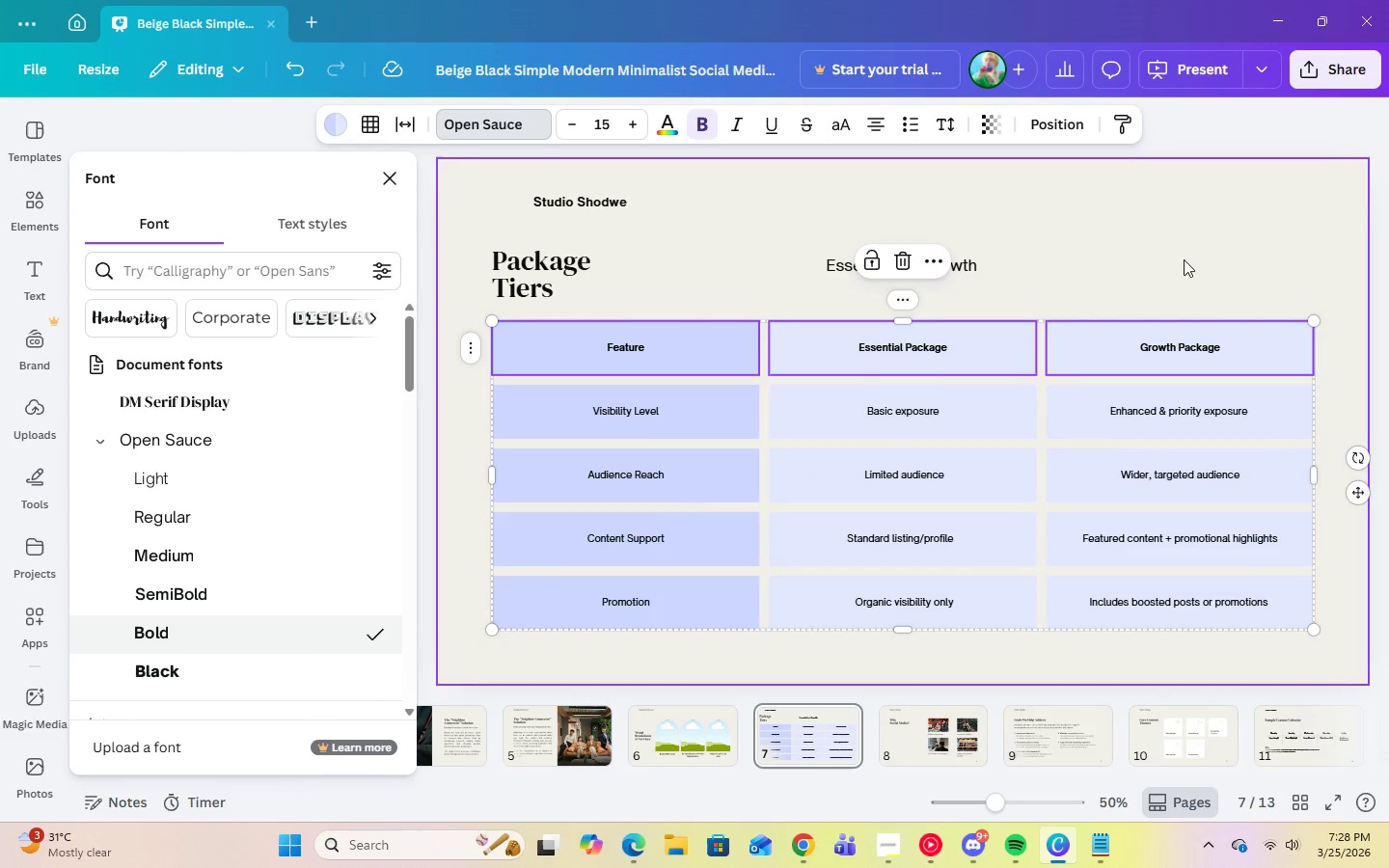 
left_click([1261, 277])
 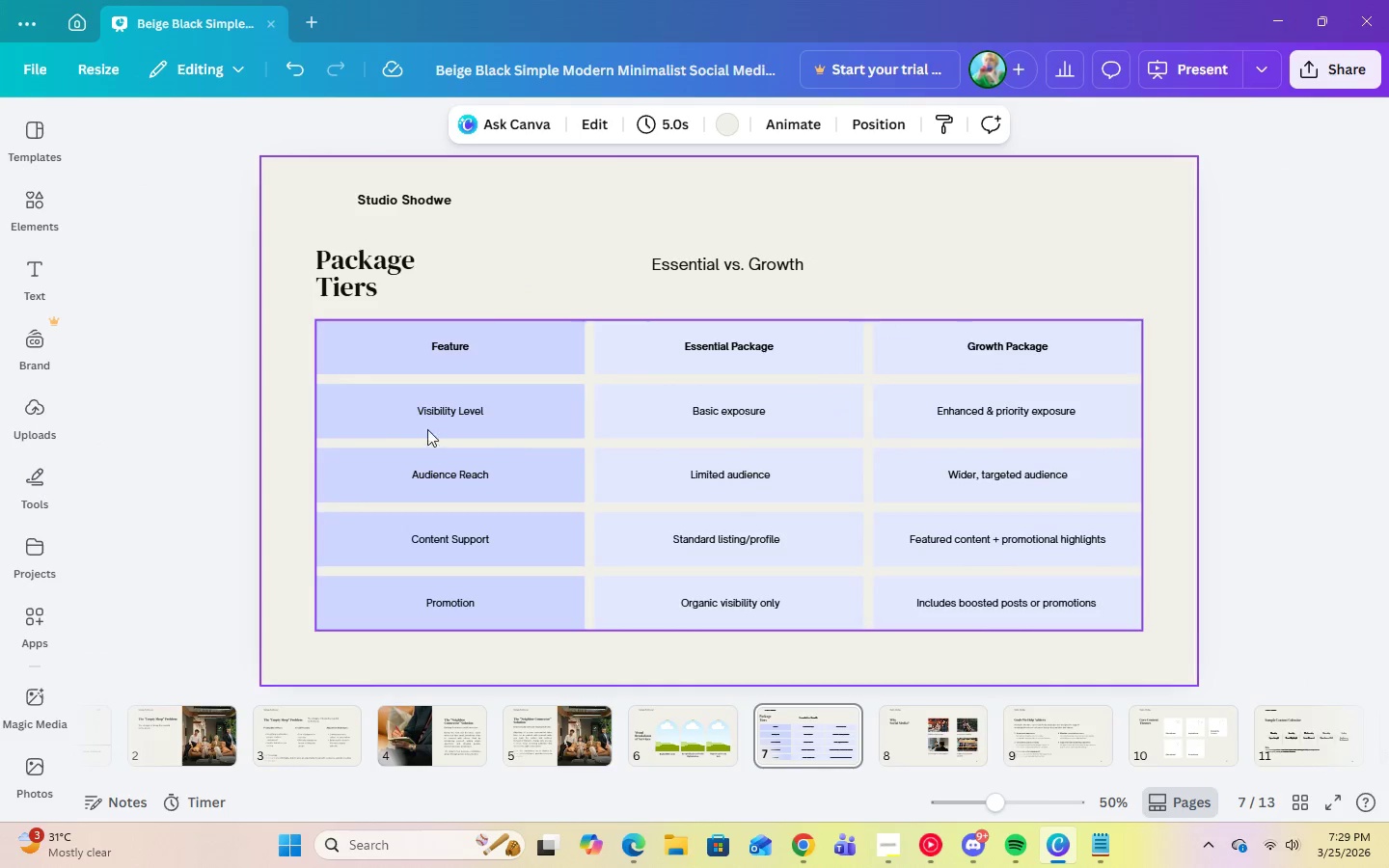 
left_click([437, 421])
 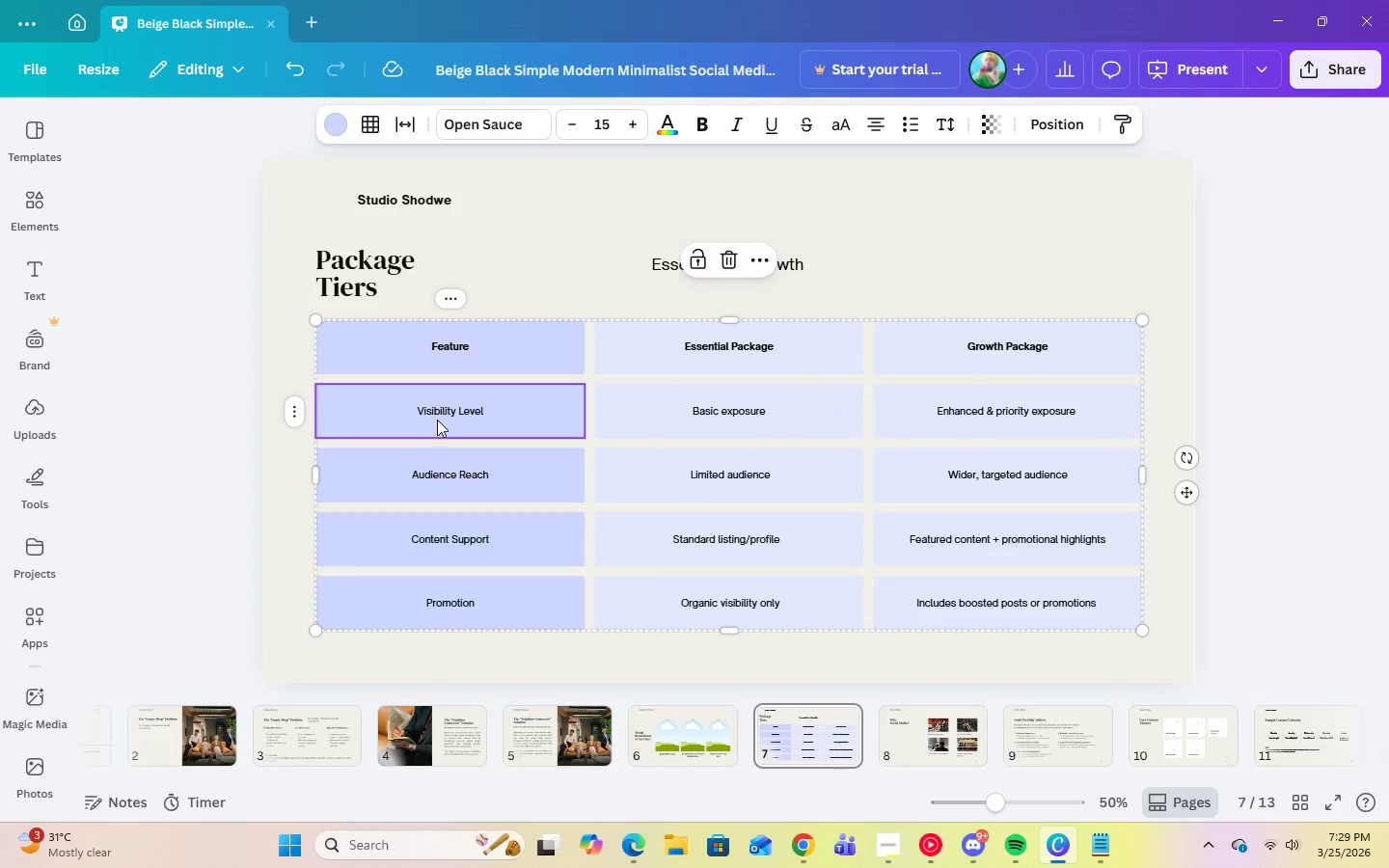 
left_click_drag(start_coordinate=[437, 420], to_coordinate=[994, 614])
 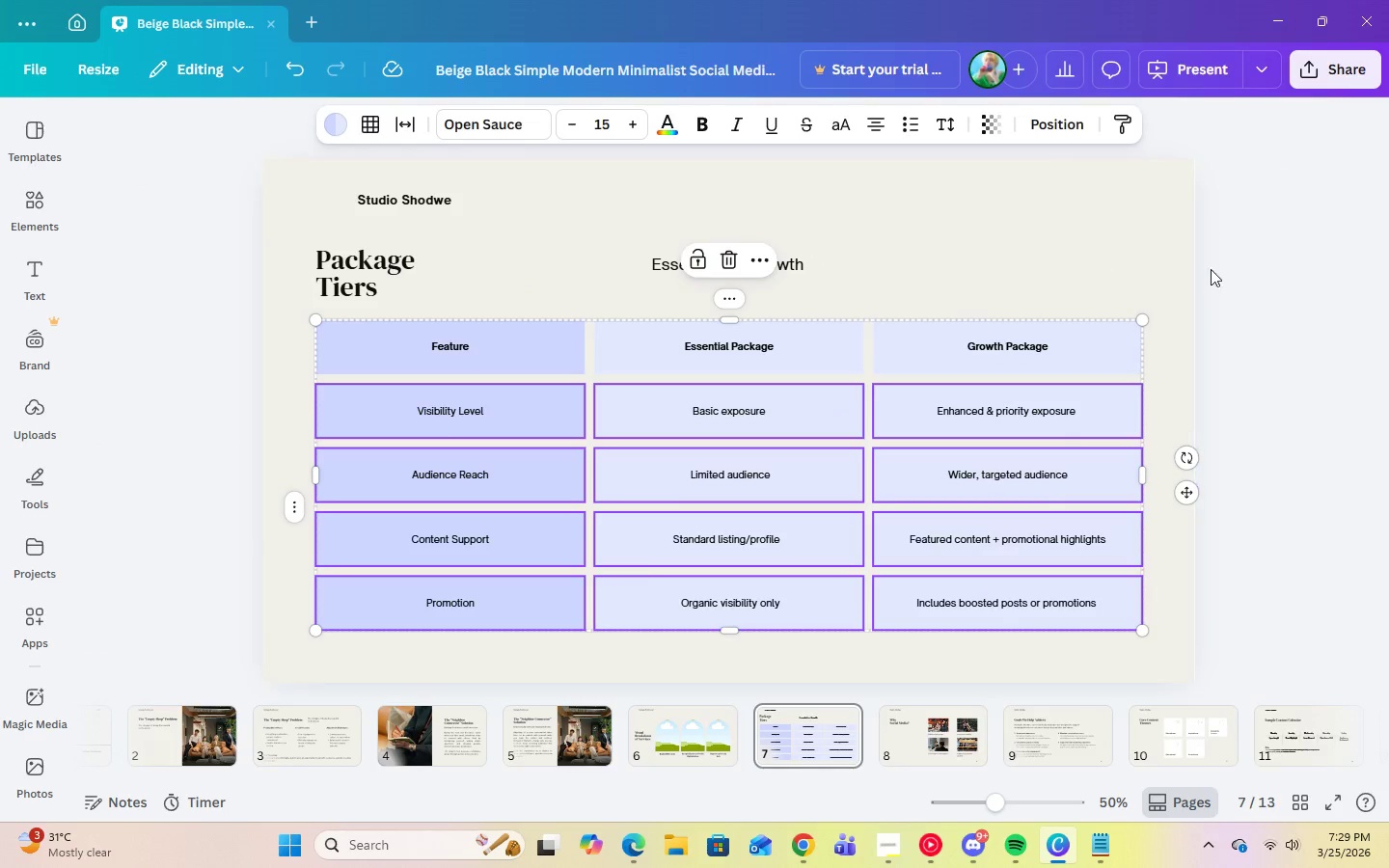 
left_click([1317, 271])
 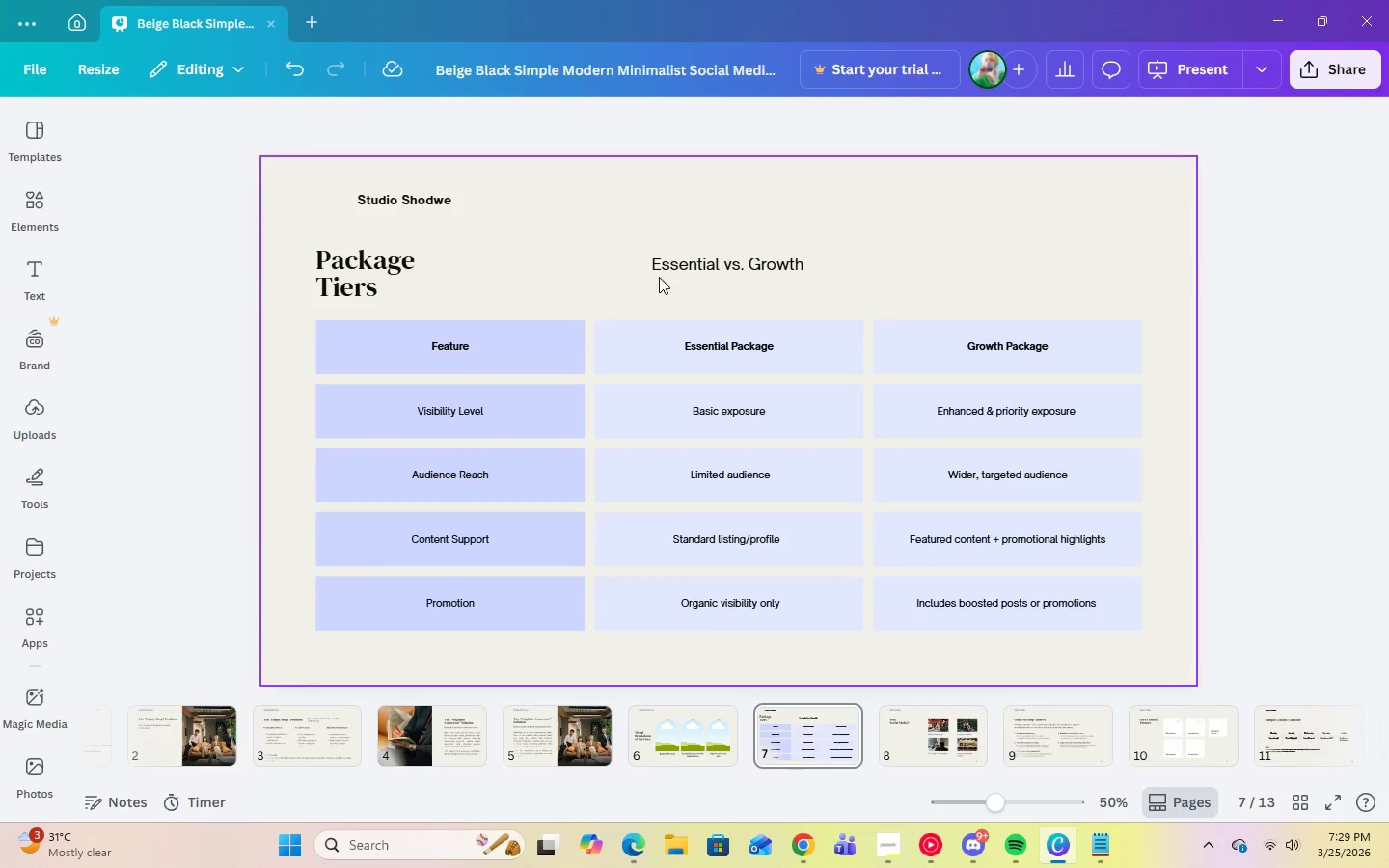 
left_click([449, 339])
 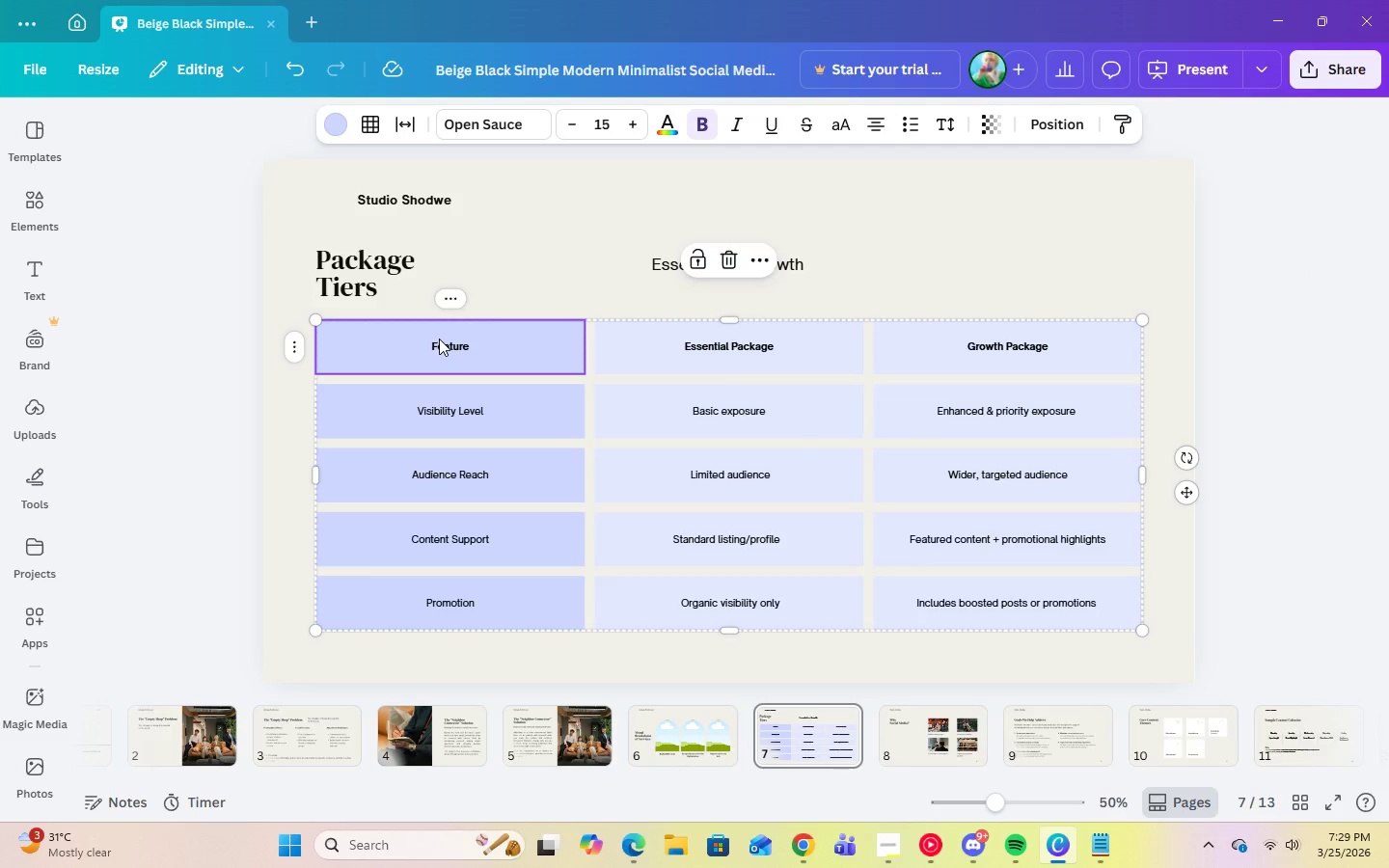 
left_click_drag(start_coordinate=[439, 339], to_coordinate=[1021, 586])
 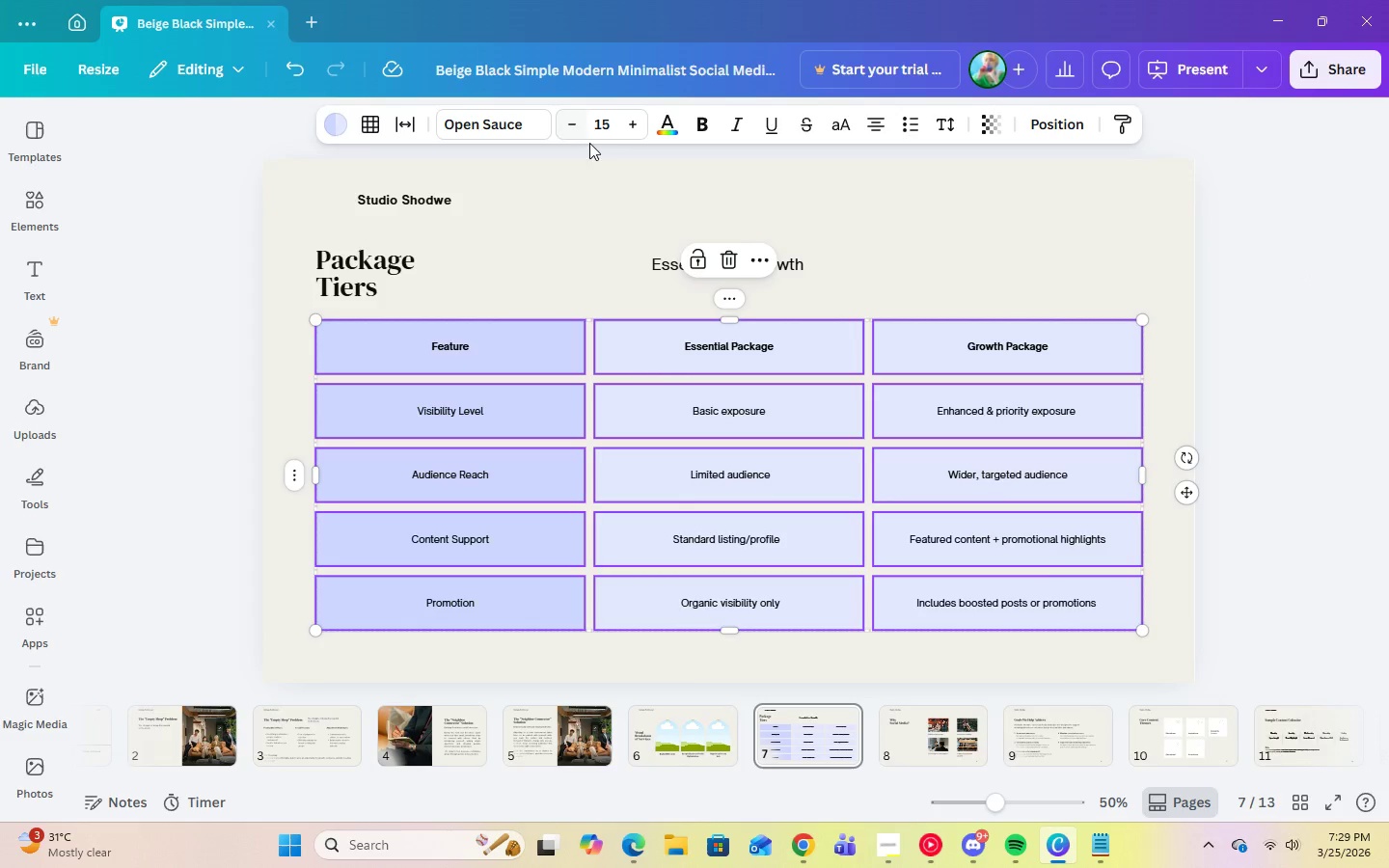 
left_click([600, 133])
 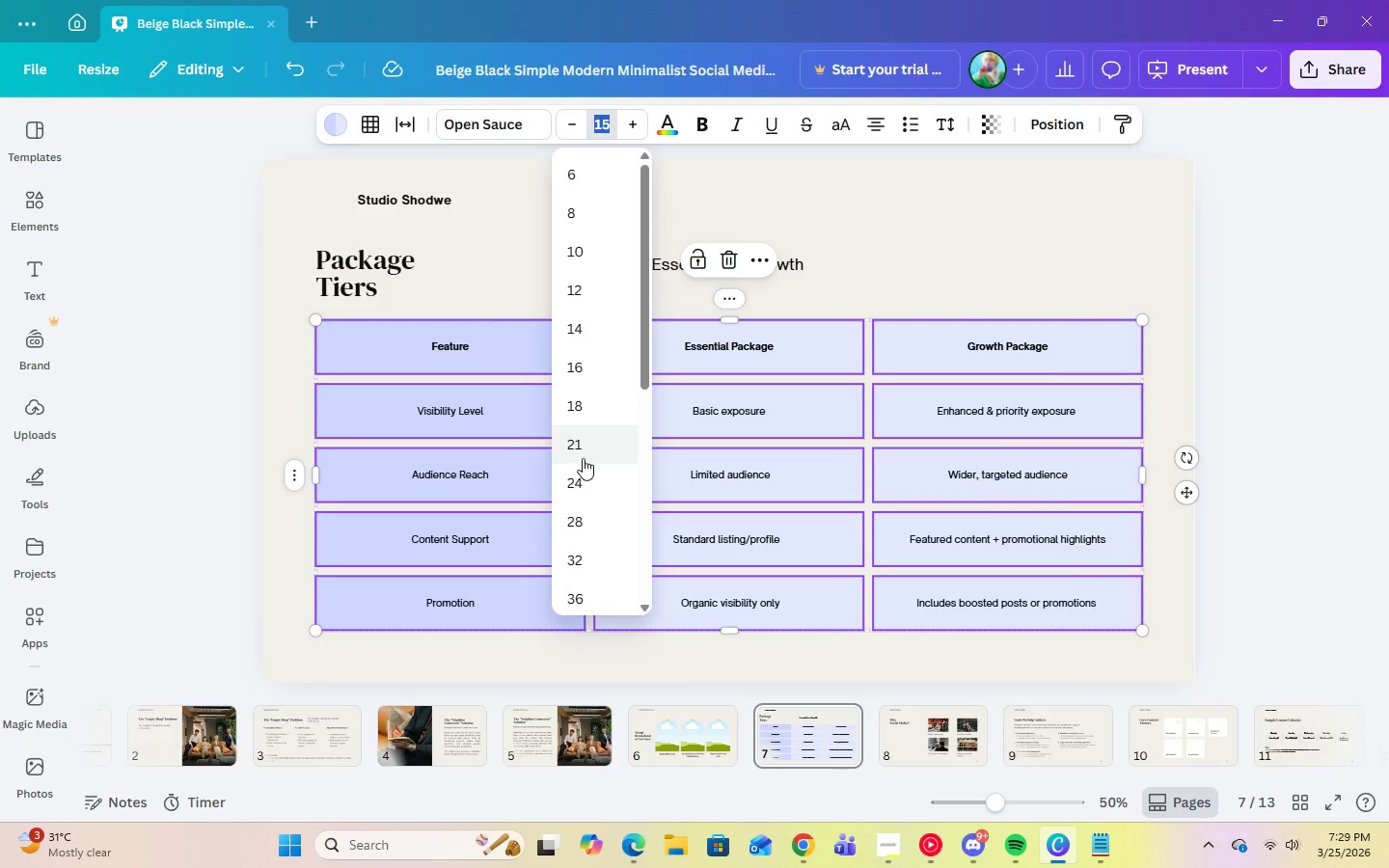 
left_click([583, 440])
 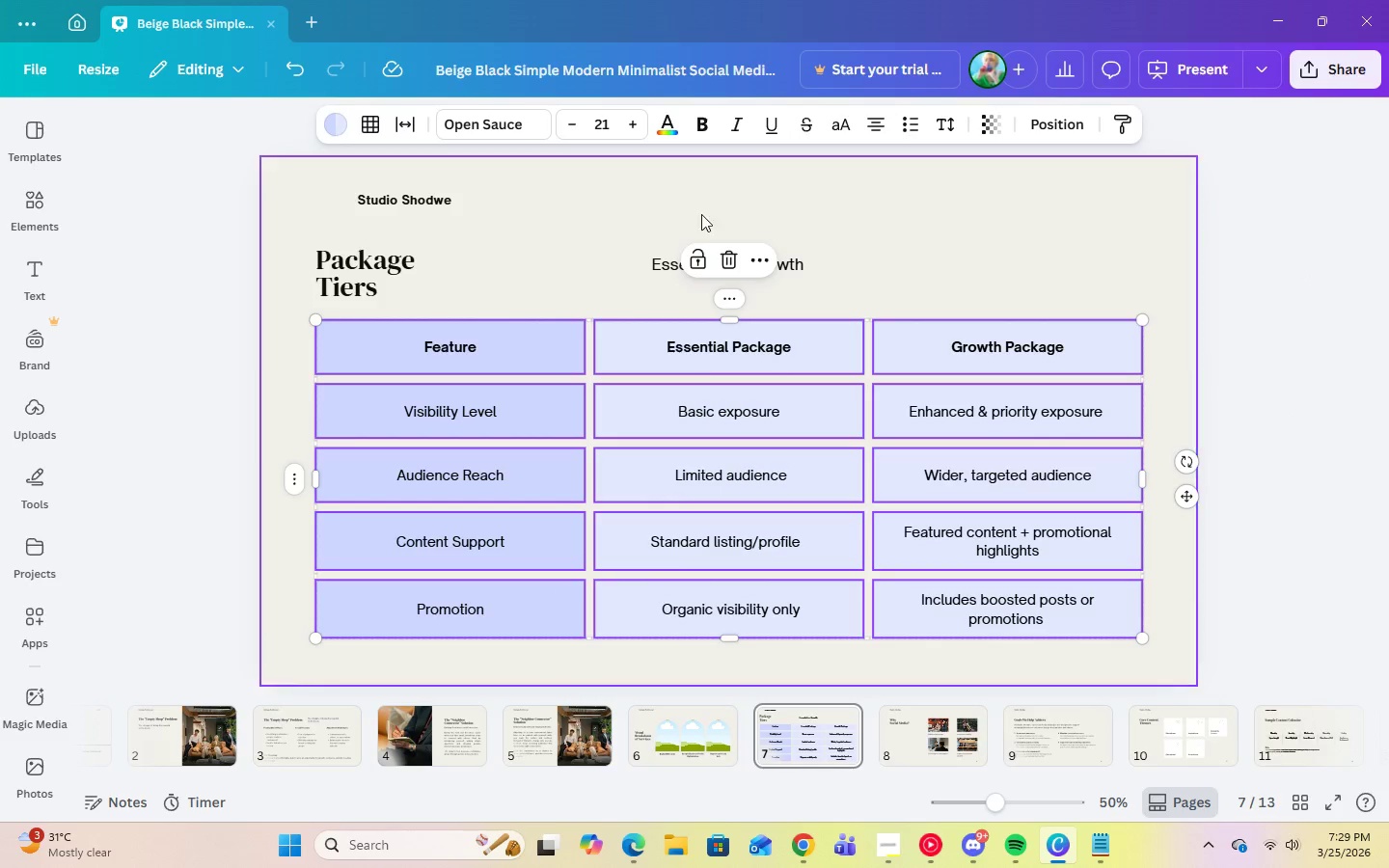 
left_click([606, 126])
 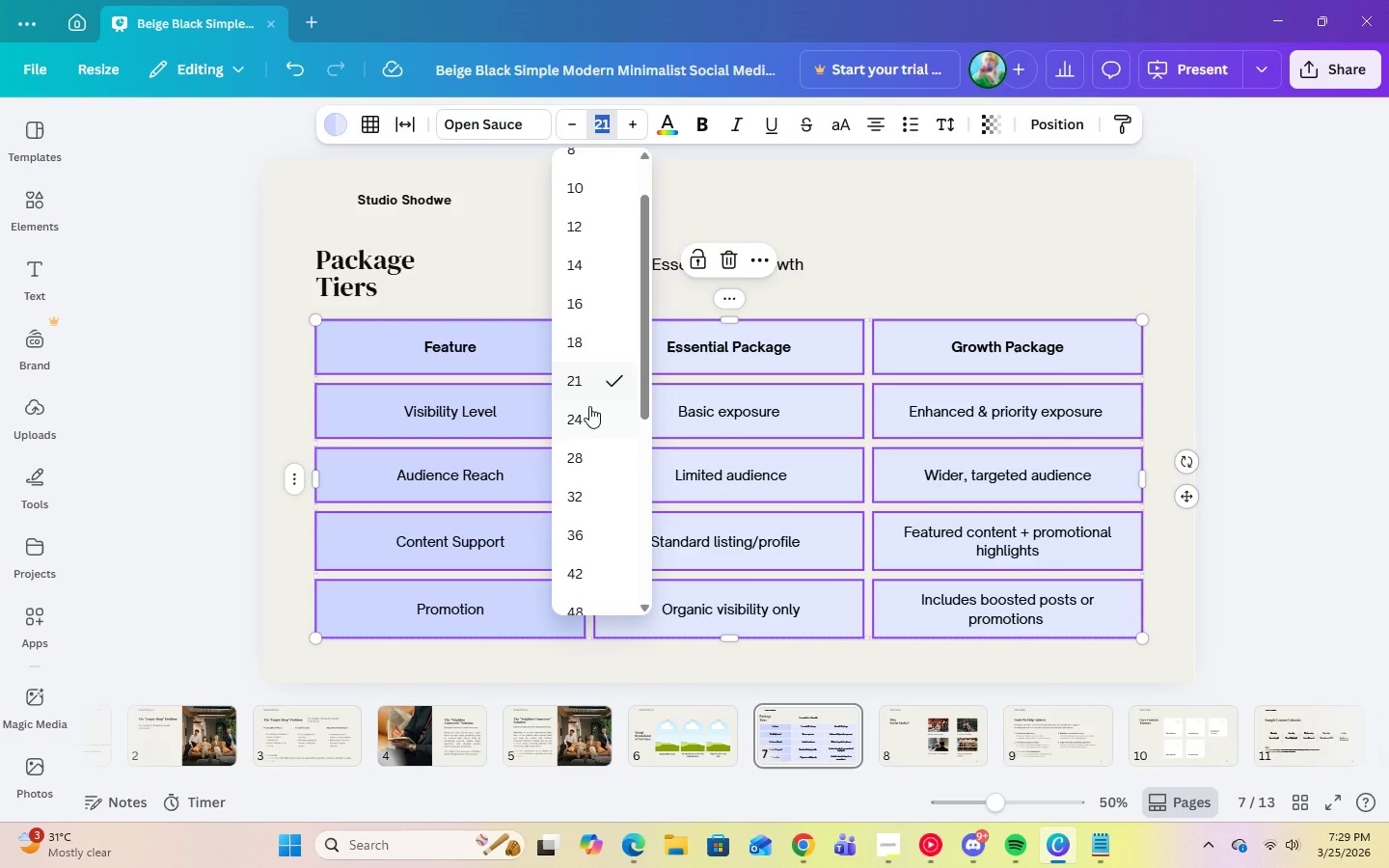 
left_click([590, 415])
 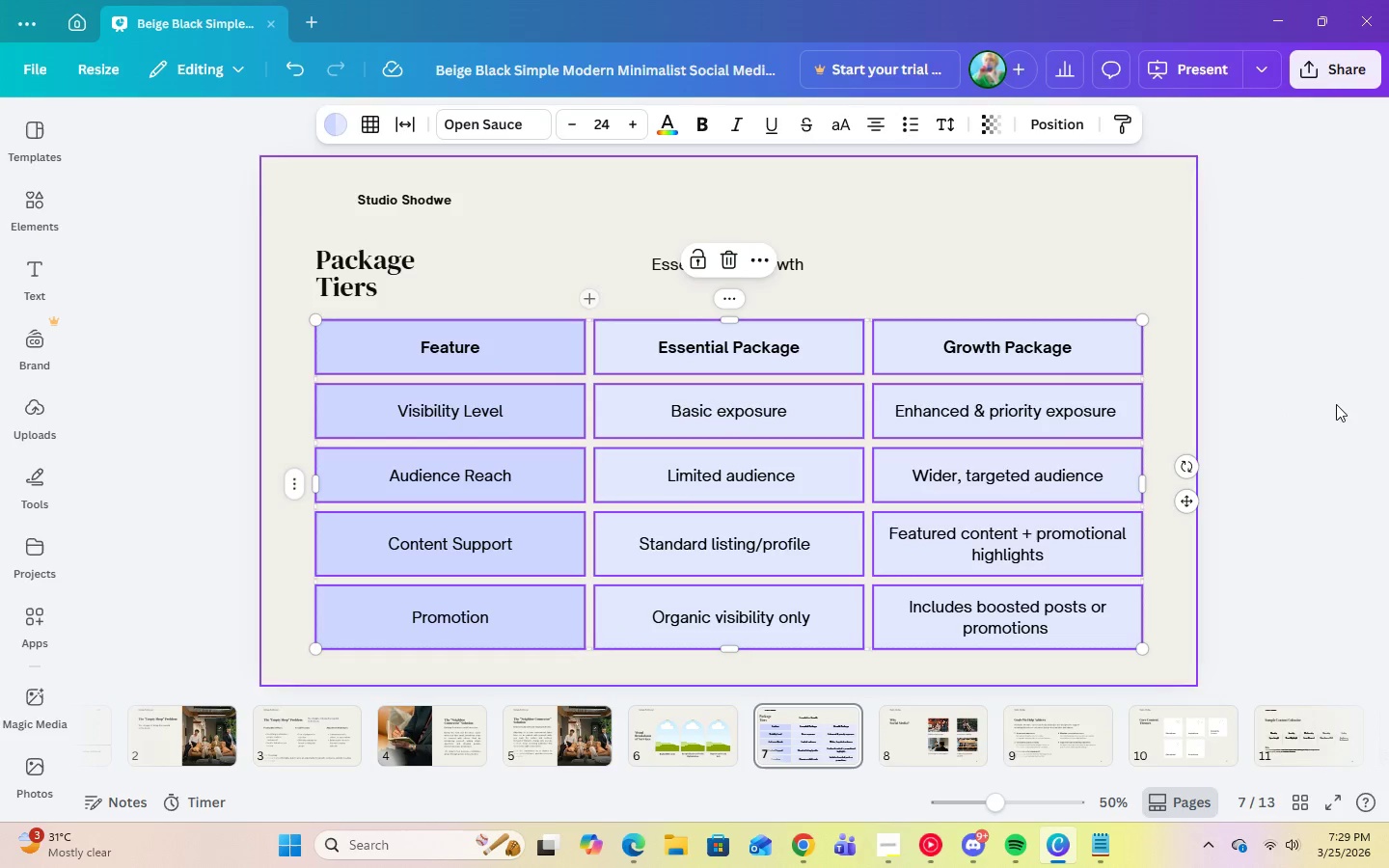 
left_click([1388, 419])
 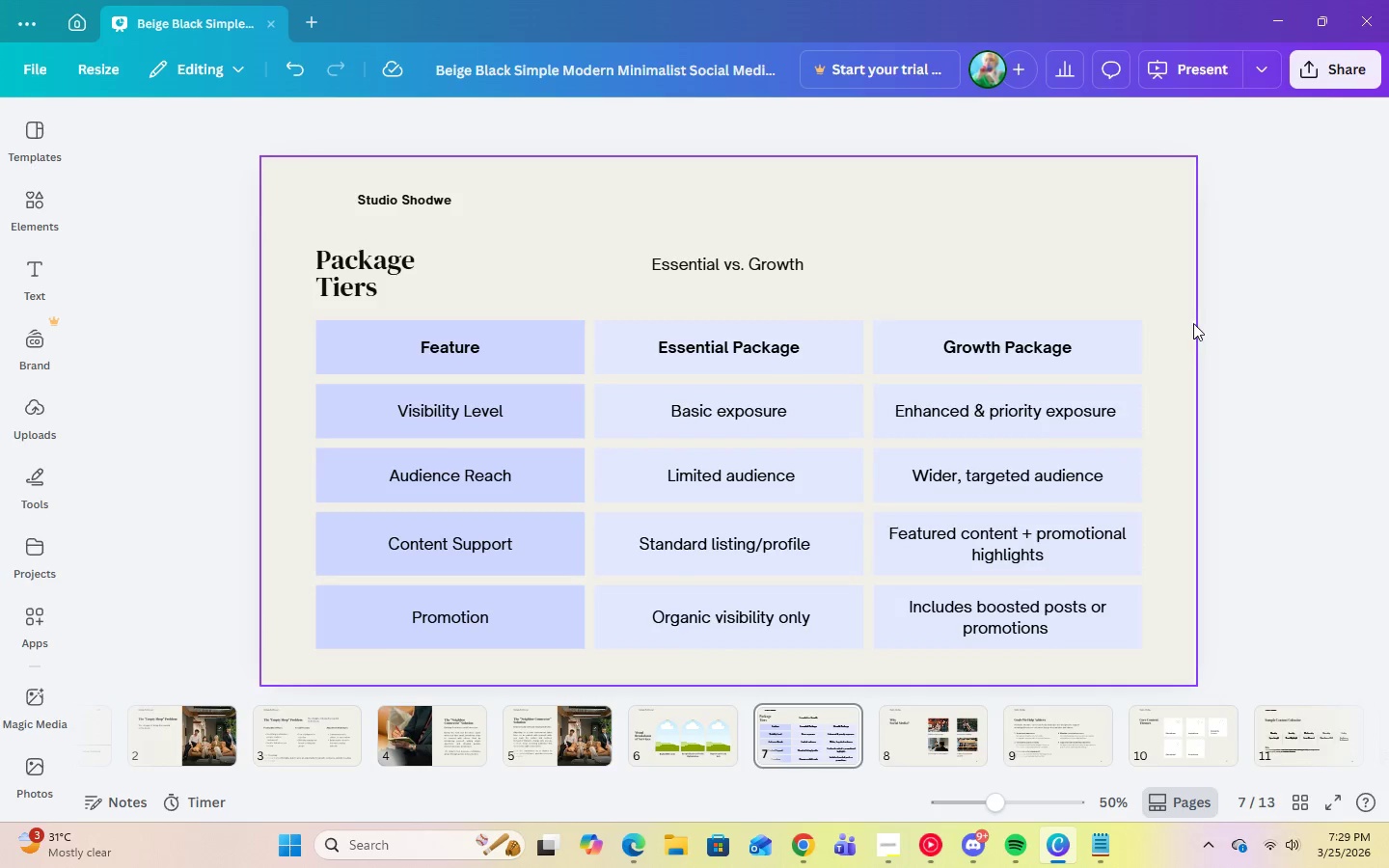 
left_click([1129, 335])
 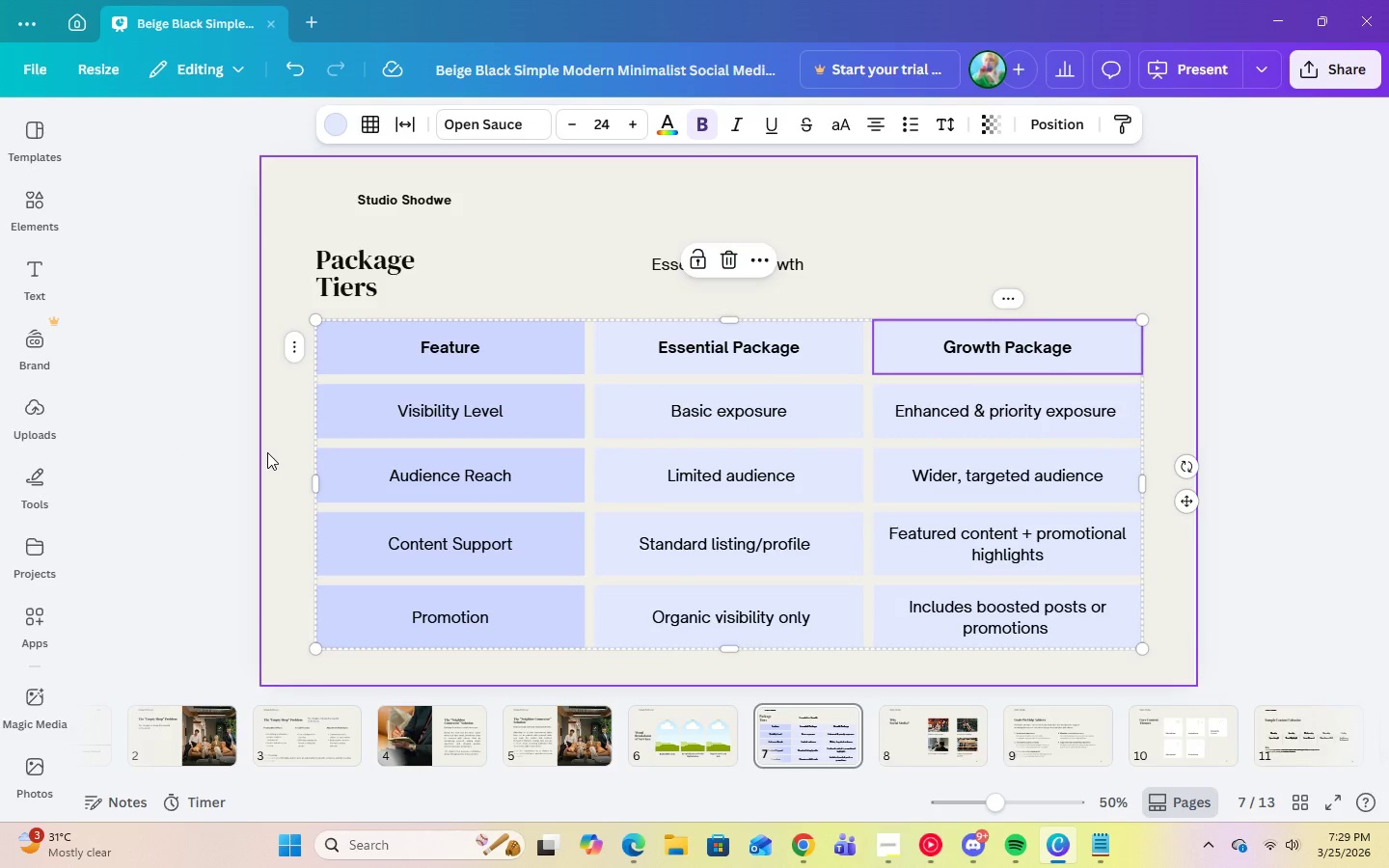 
left_click([1290, 383])
 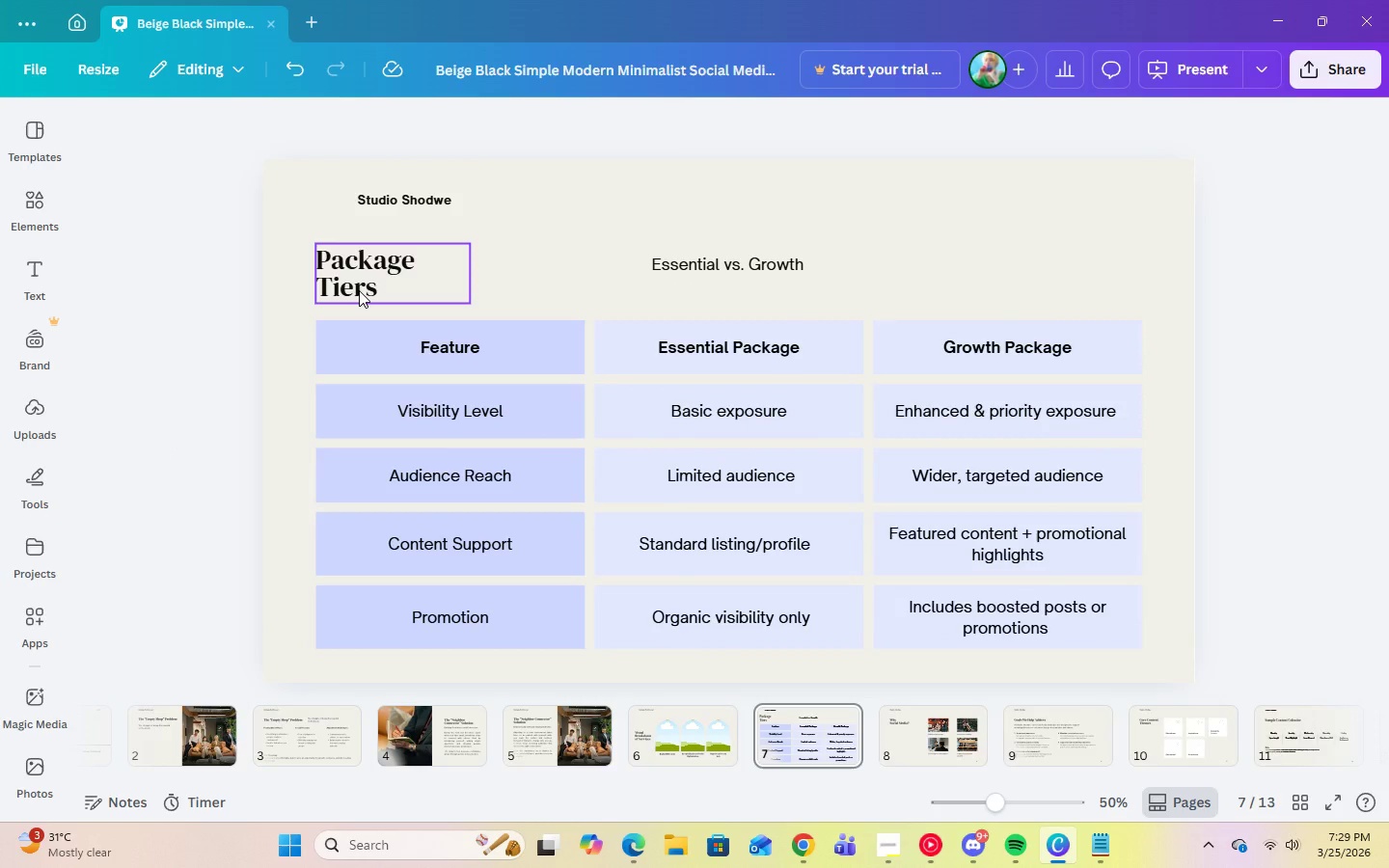 
left_click([358, 290])
 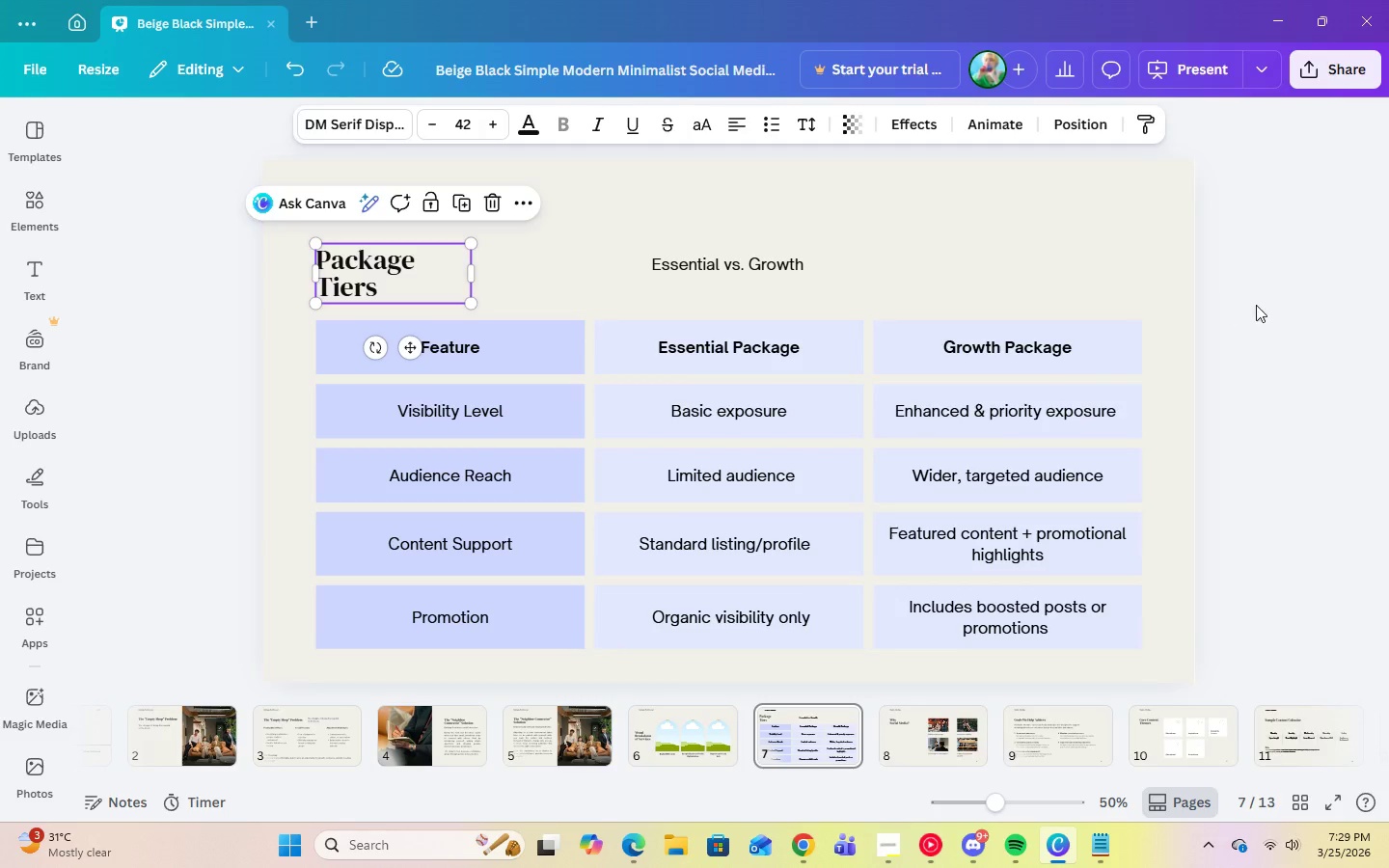 
left_click([1342, 312])
 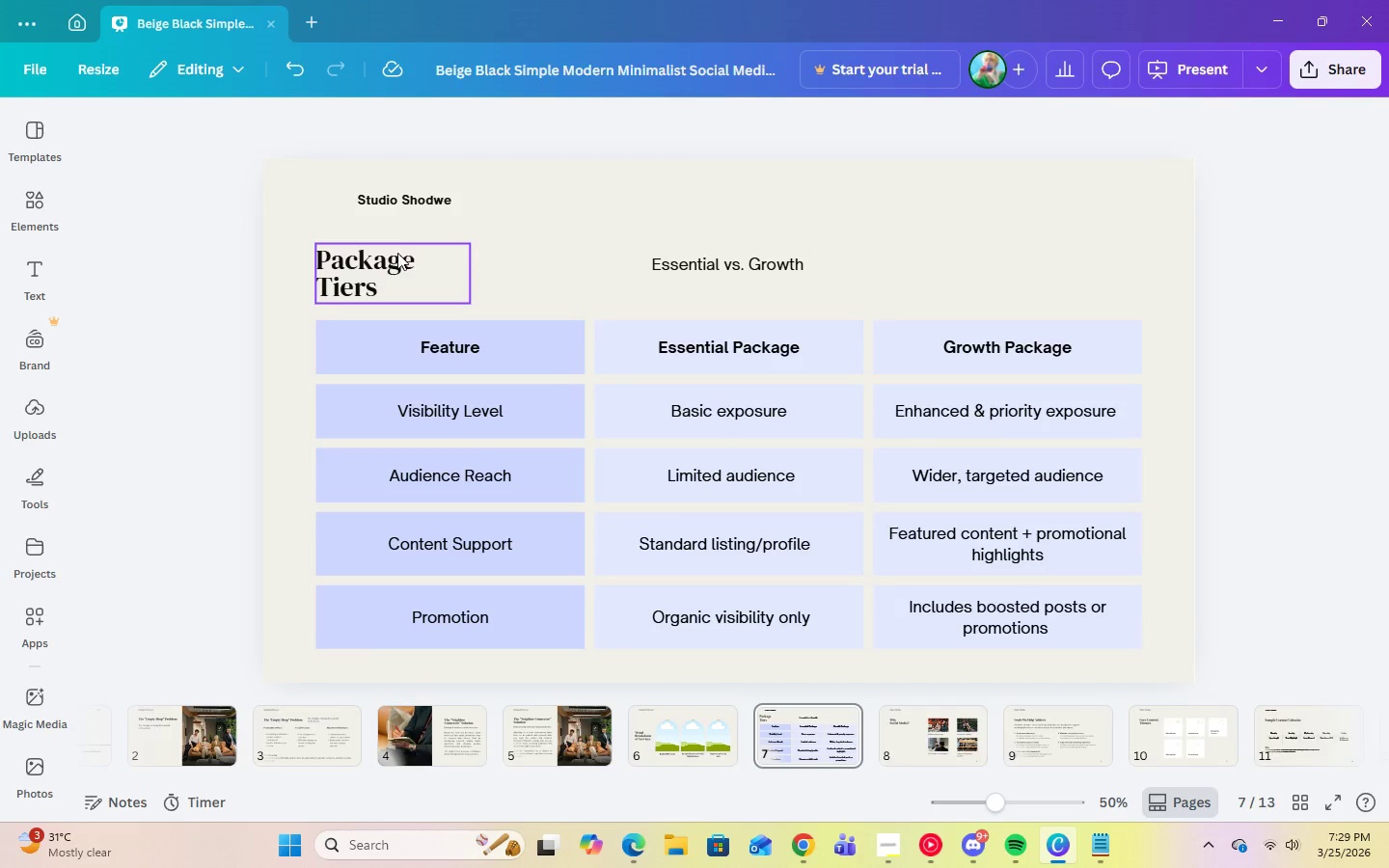 
left_click([394, 254])
 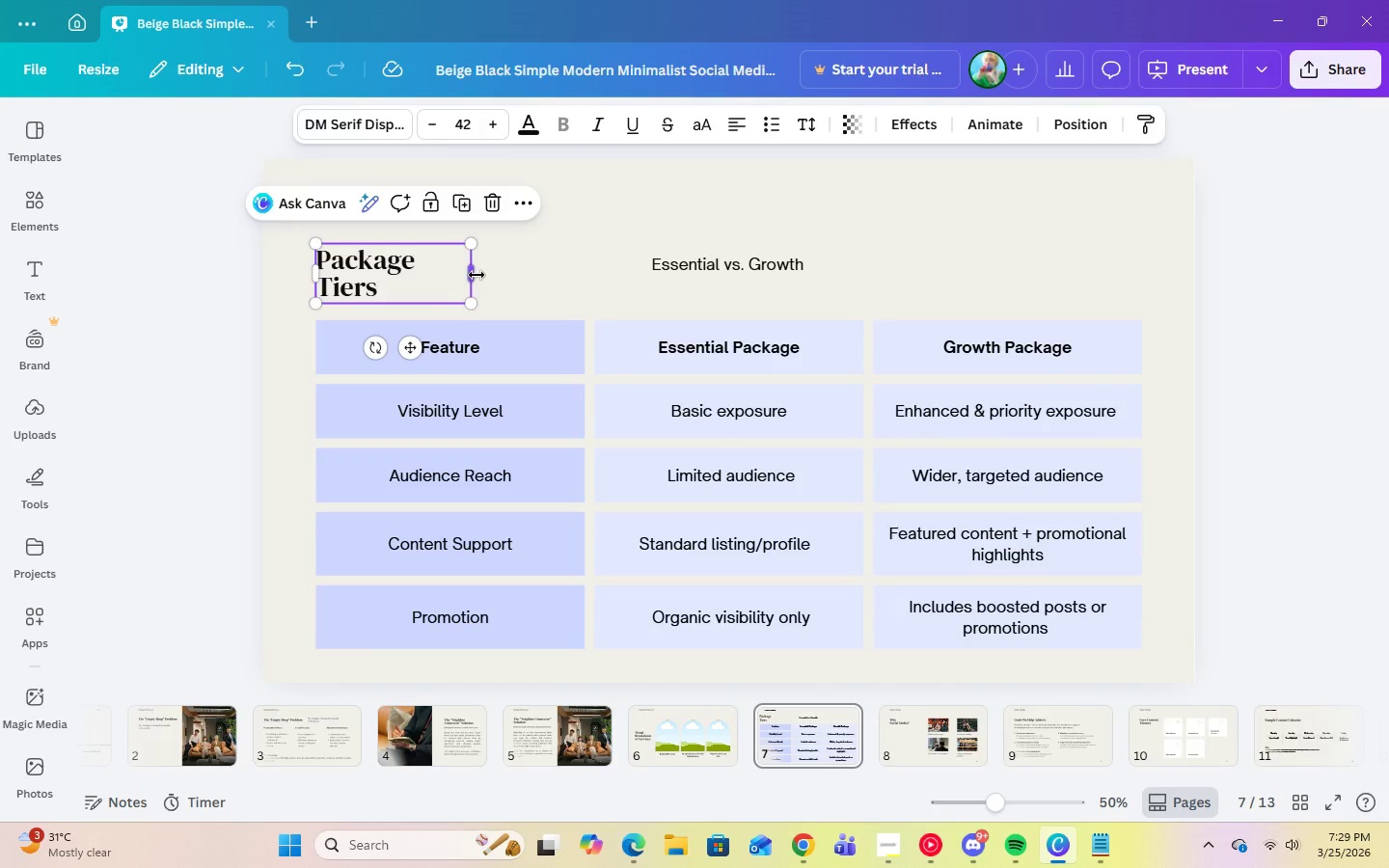 
left_click_drag(start_coordinate=[477, 274], to_coordinate=[523, 272])
 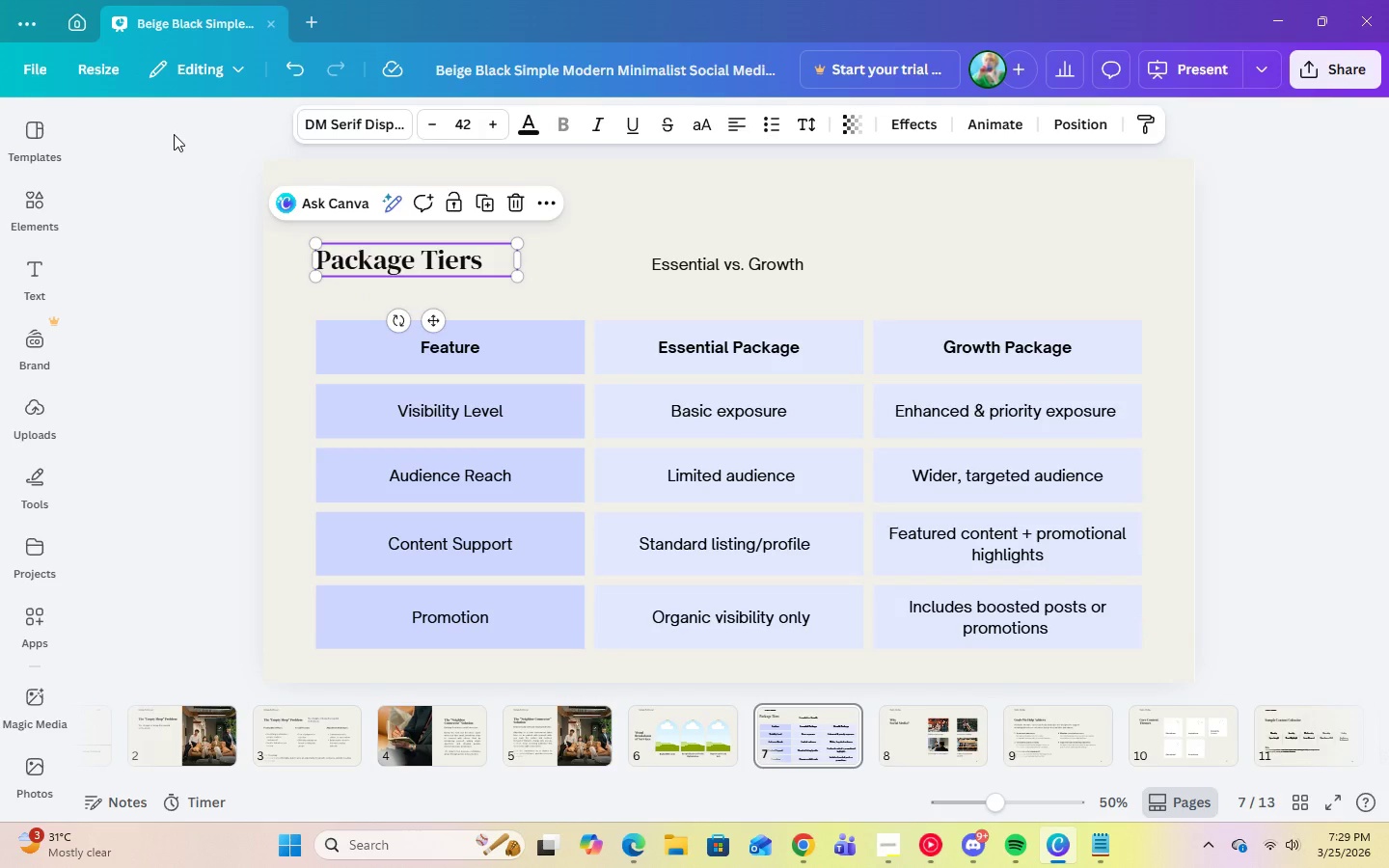 
left_click([1273, 312])
 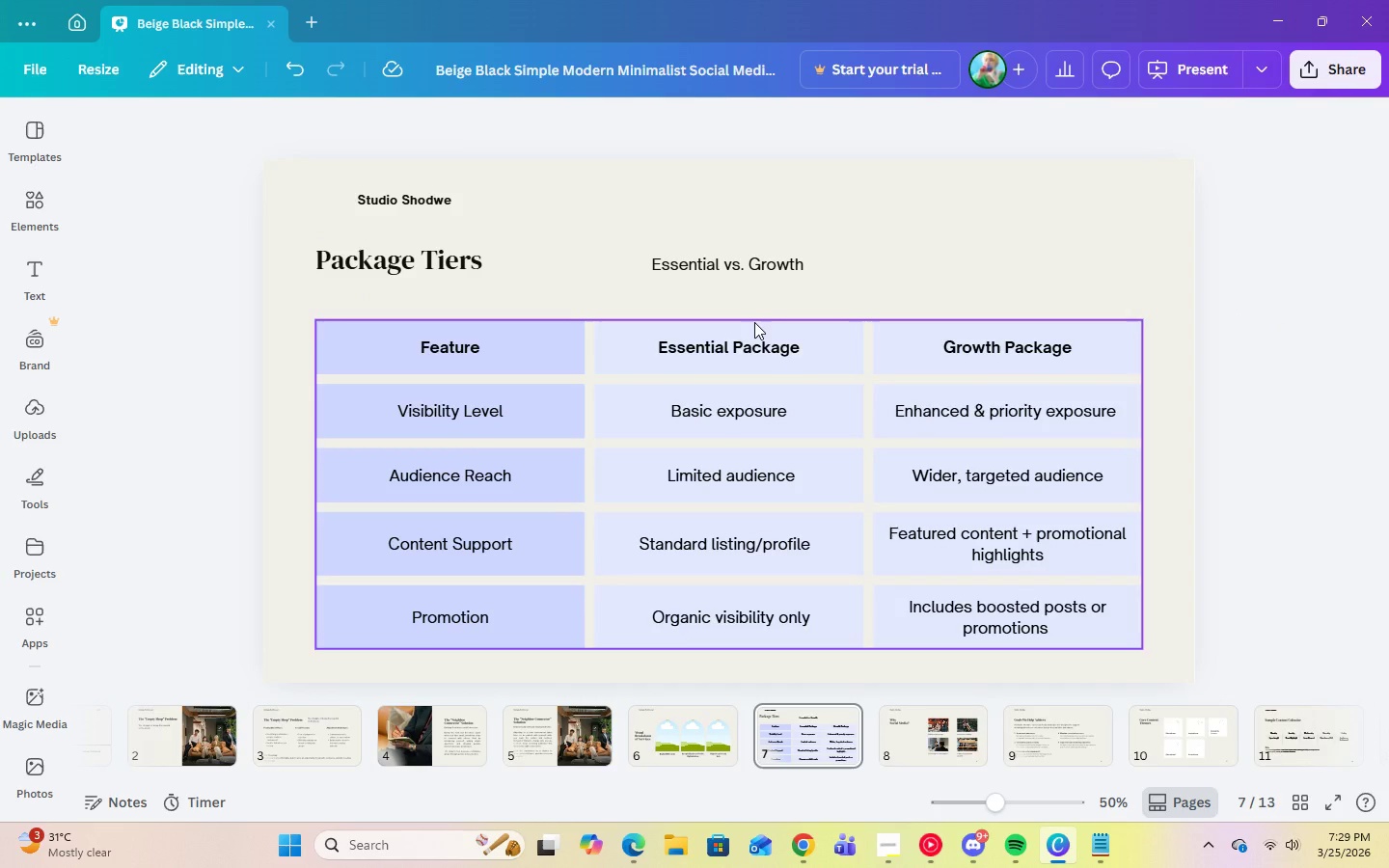 
left_click([754, 322])
 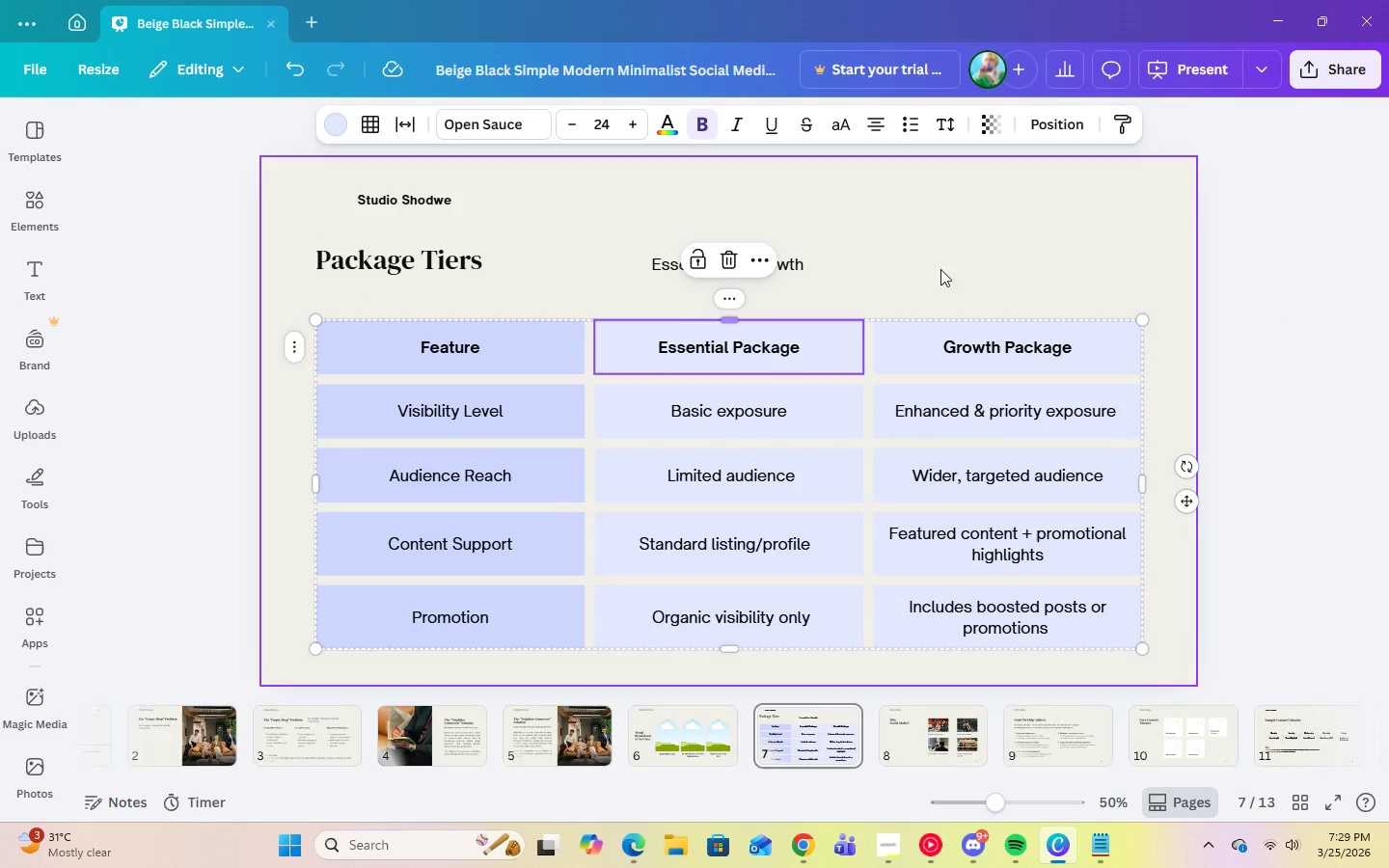 
left_click([999, 253])
 